 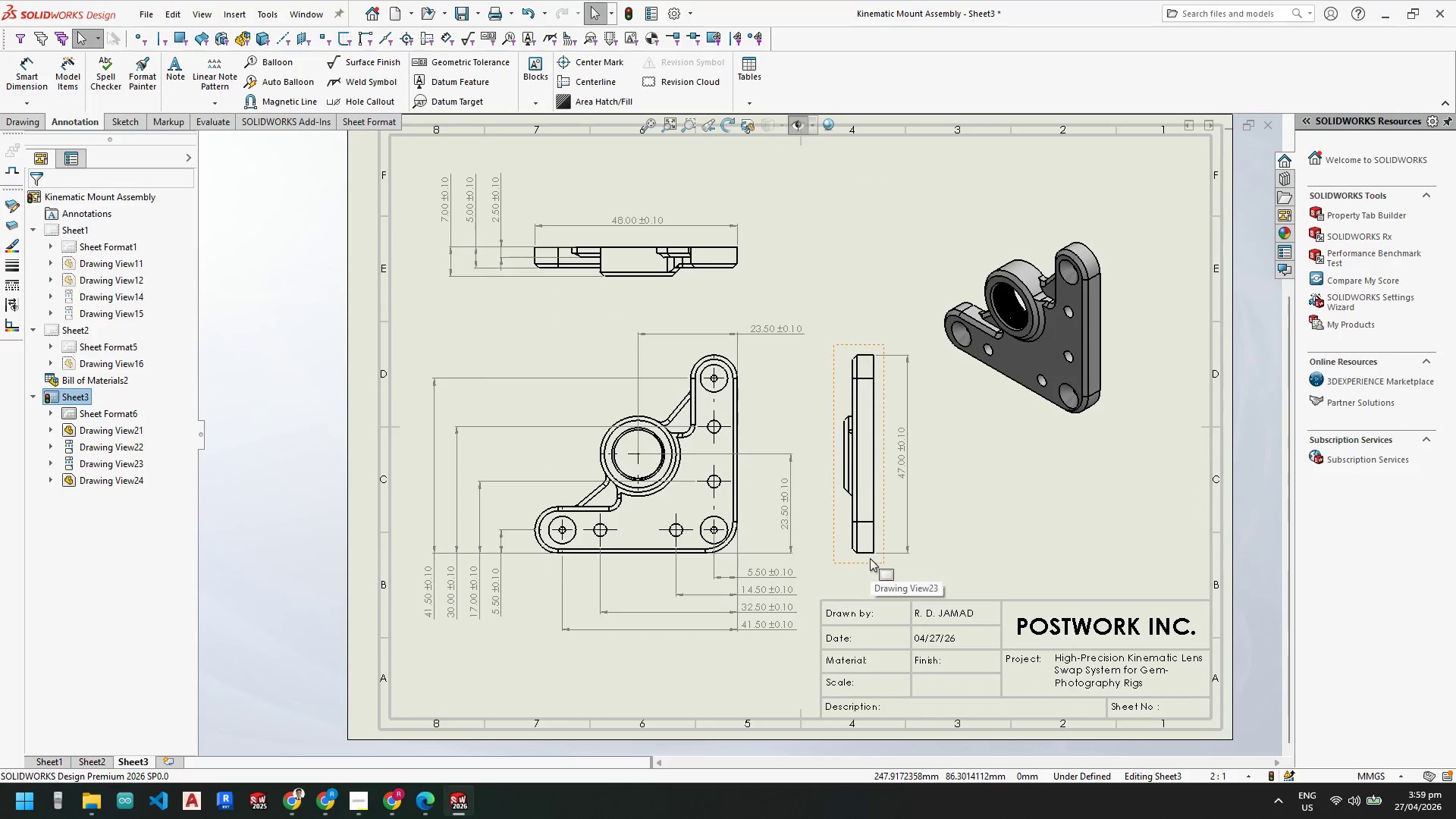 
left_click([97, 762])
 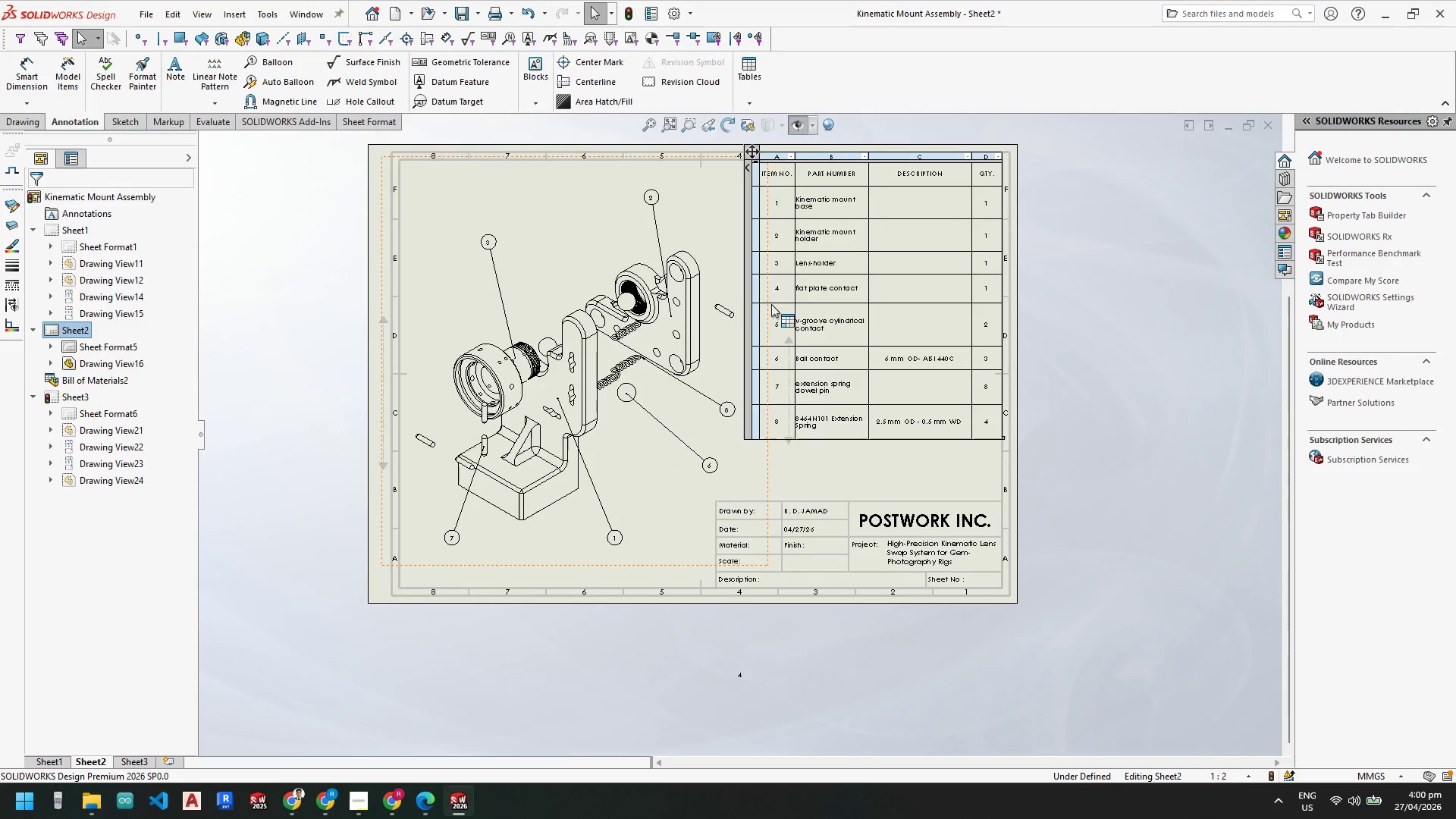 
scroll: coordinate [774, 238], scroll_direction: down, amount: 3.0
 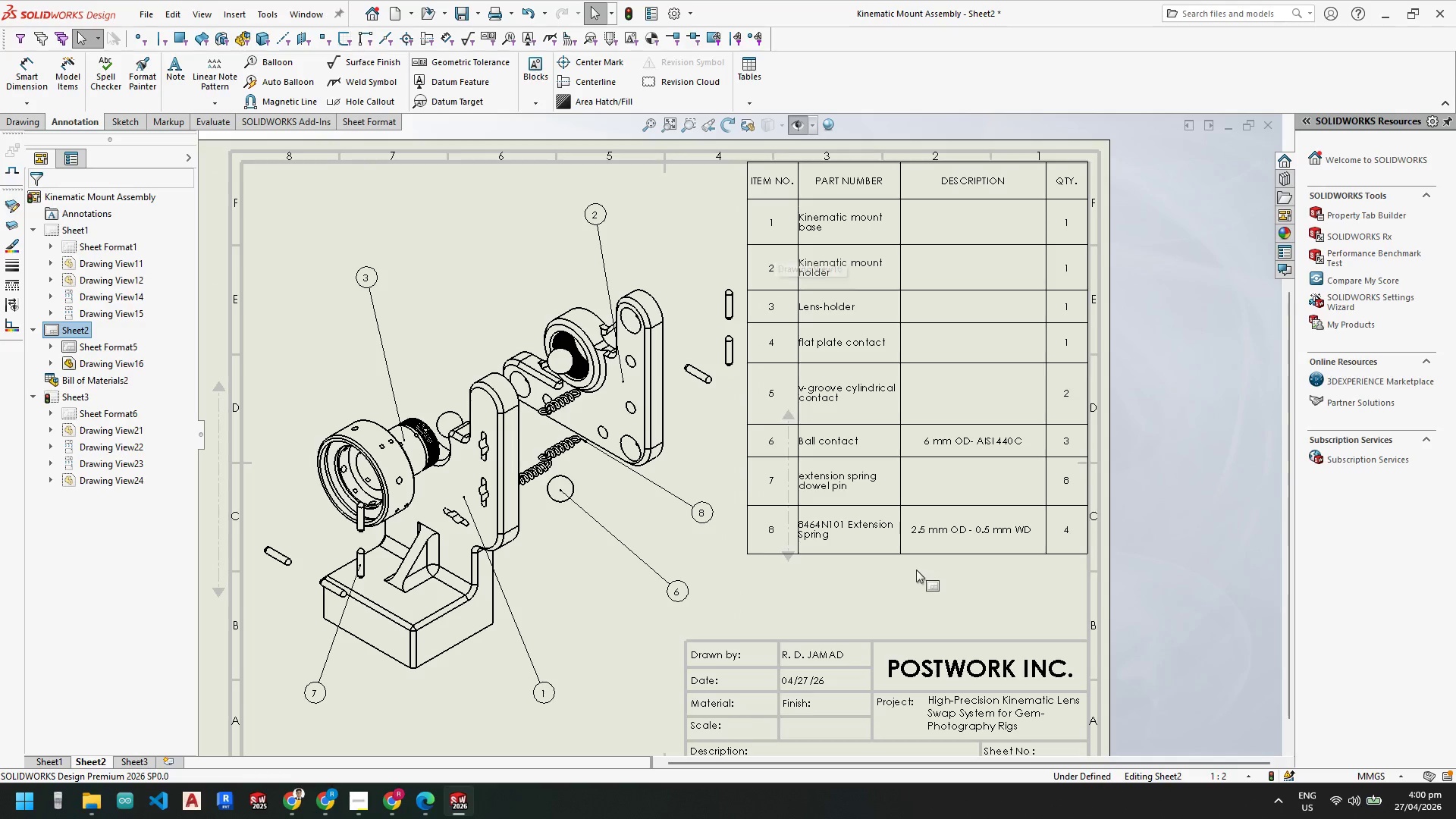 
left_click([880, 579])
 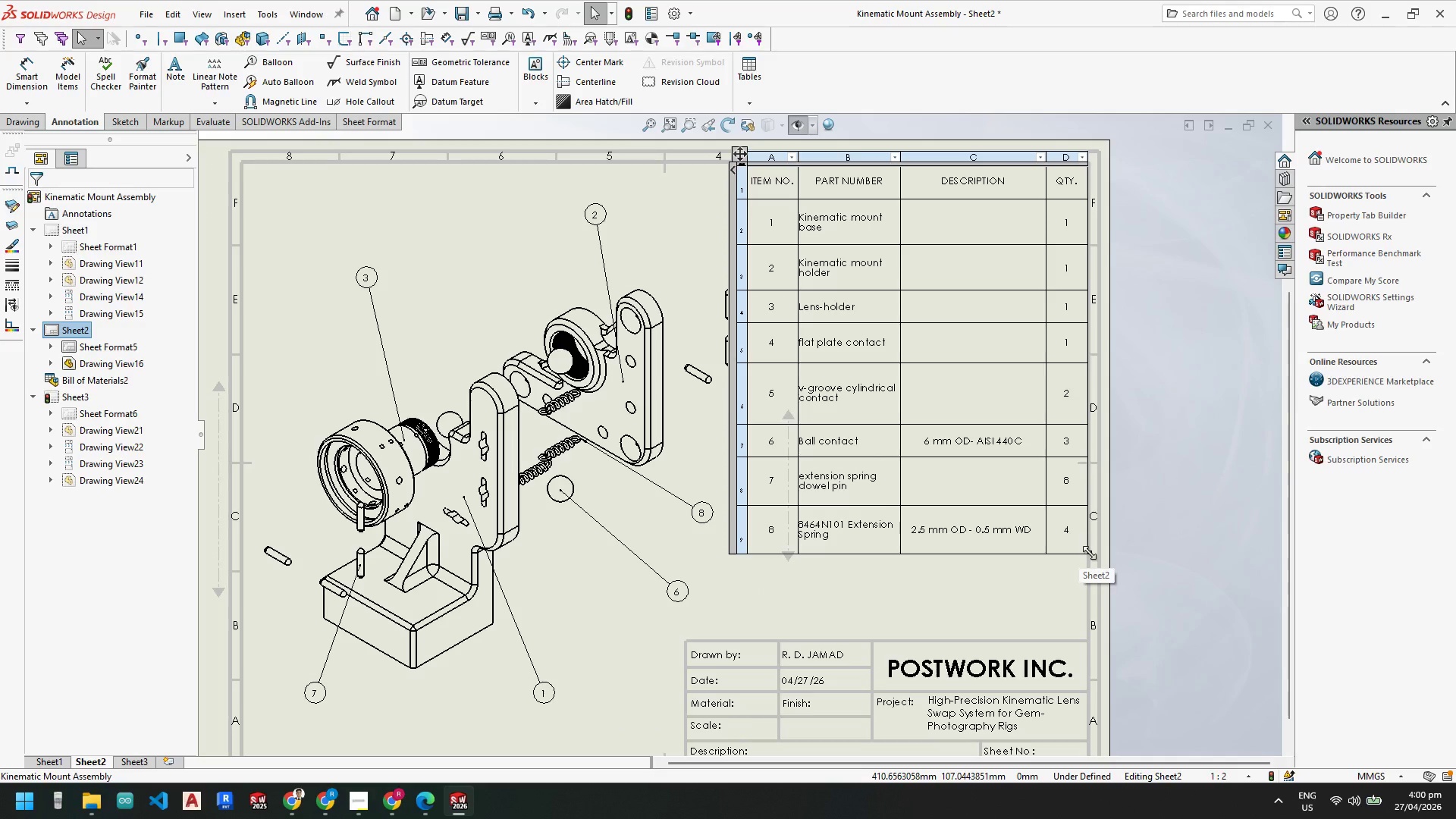 
wait(5.78)
 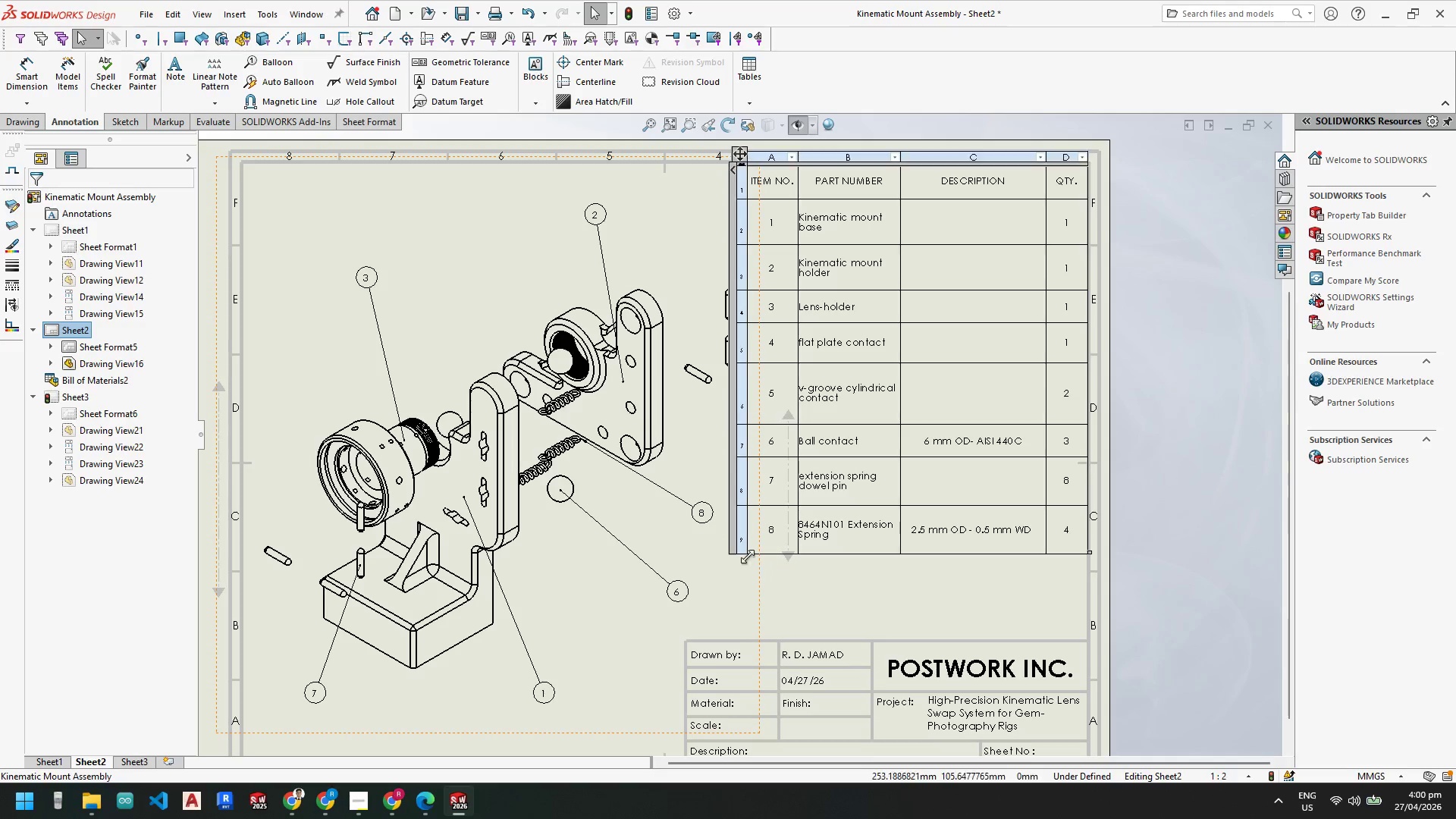 
left_click_drag(start_coordinate=[1090, 553], to_coordinate=[1081, 400])
 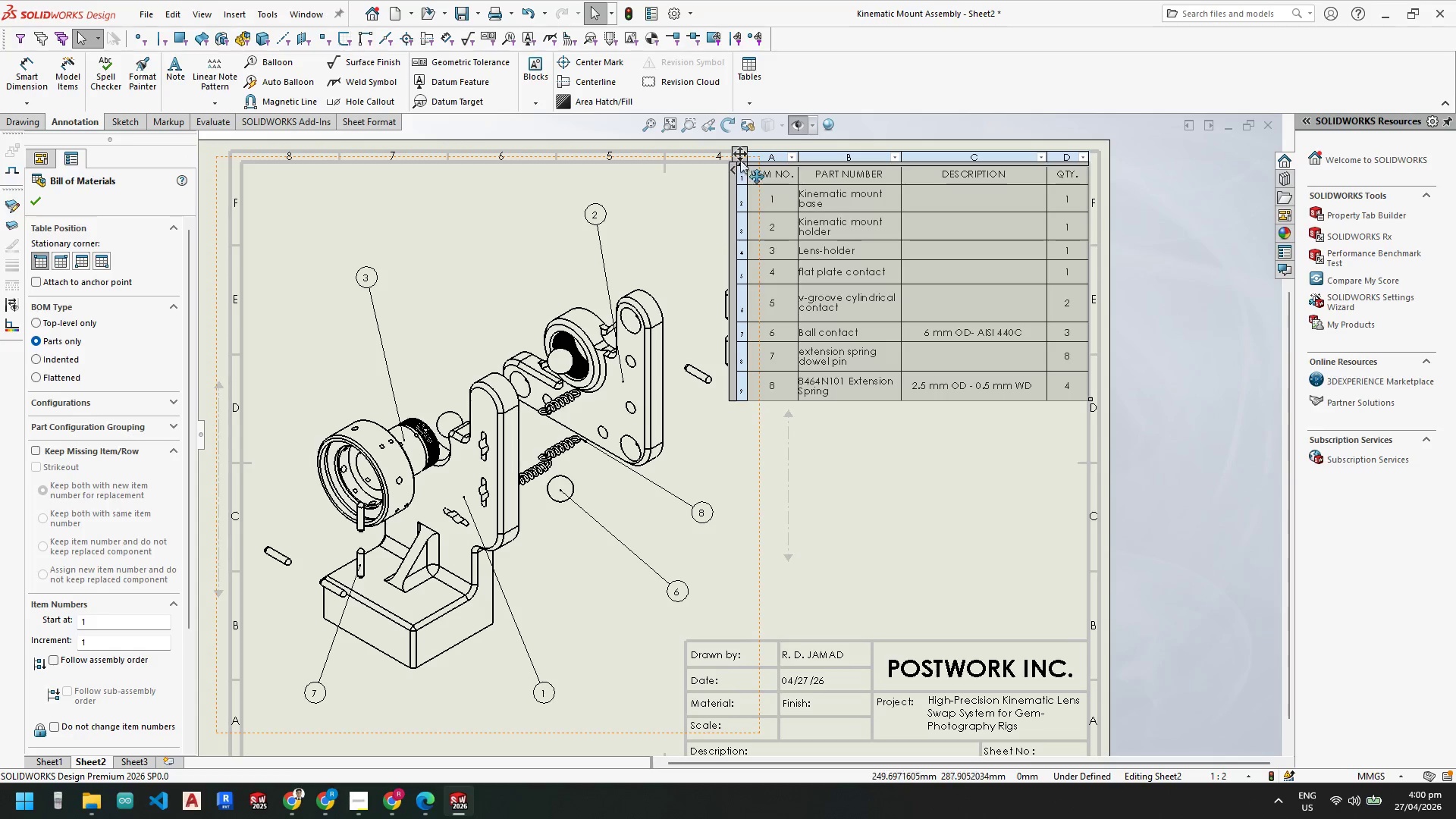 
left_click_drag(start_coordinate=[737, 153], to_coordinate=[730, 385])
 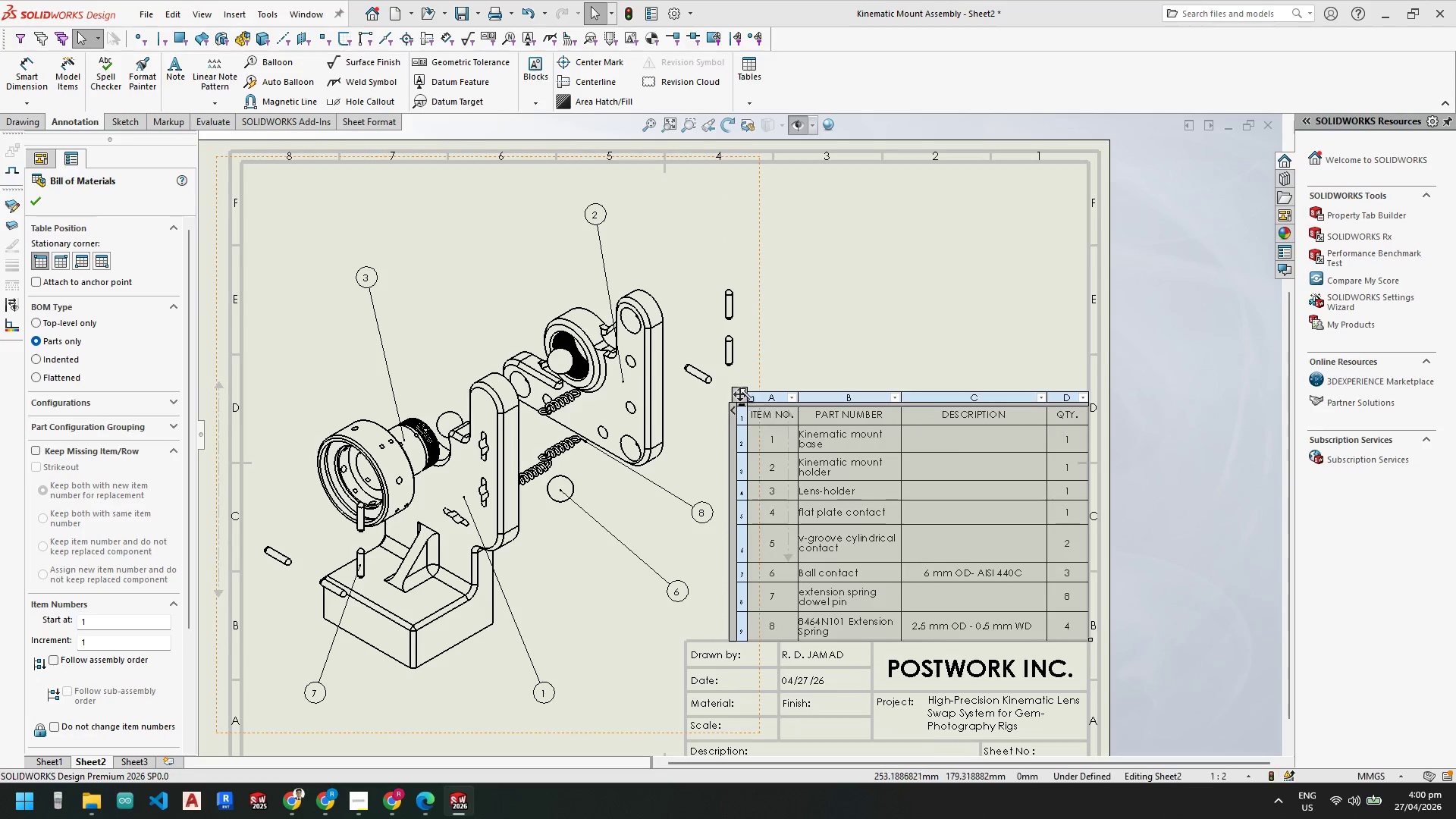 
left_click_drag(start_coordinate=[739, 392], to_coordinate=[725, 372])
 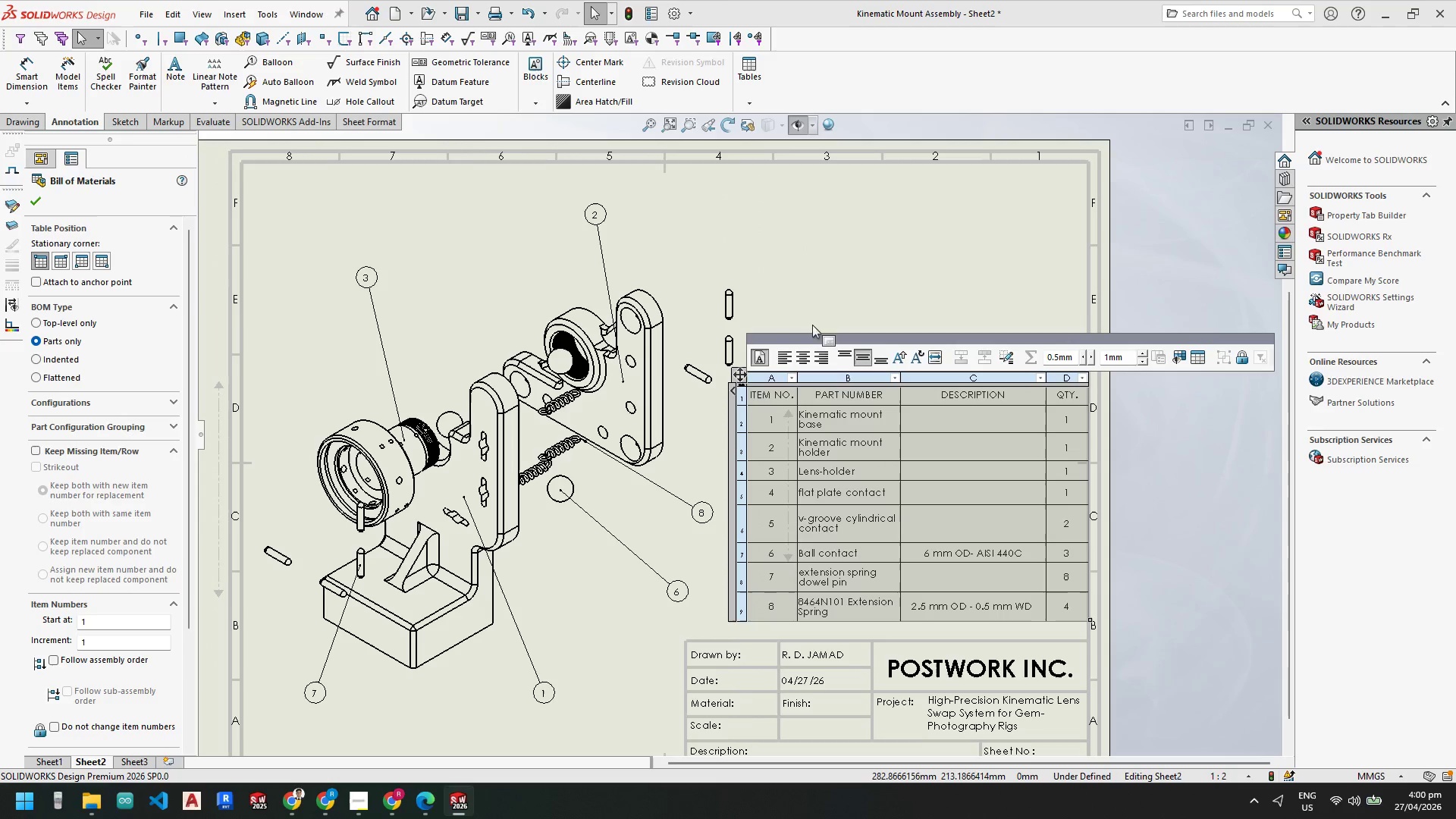 
left_click_drag(start_coordinate=[742, 369], to_coordinate=[753, 167])
 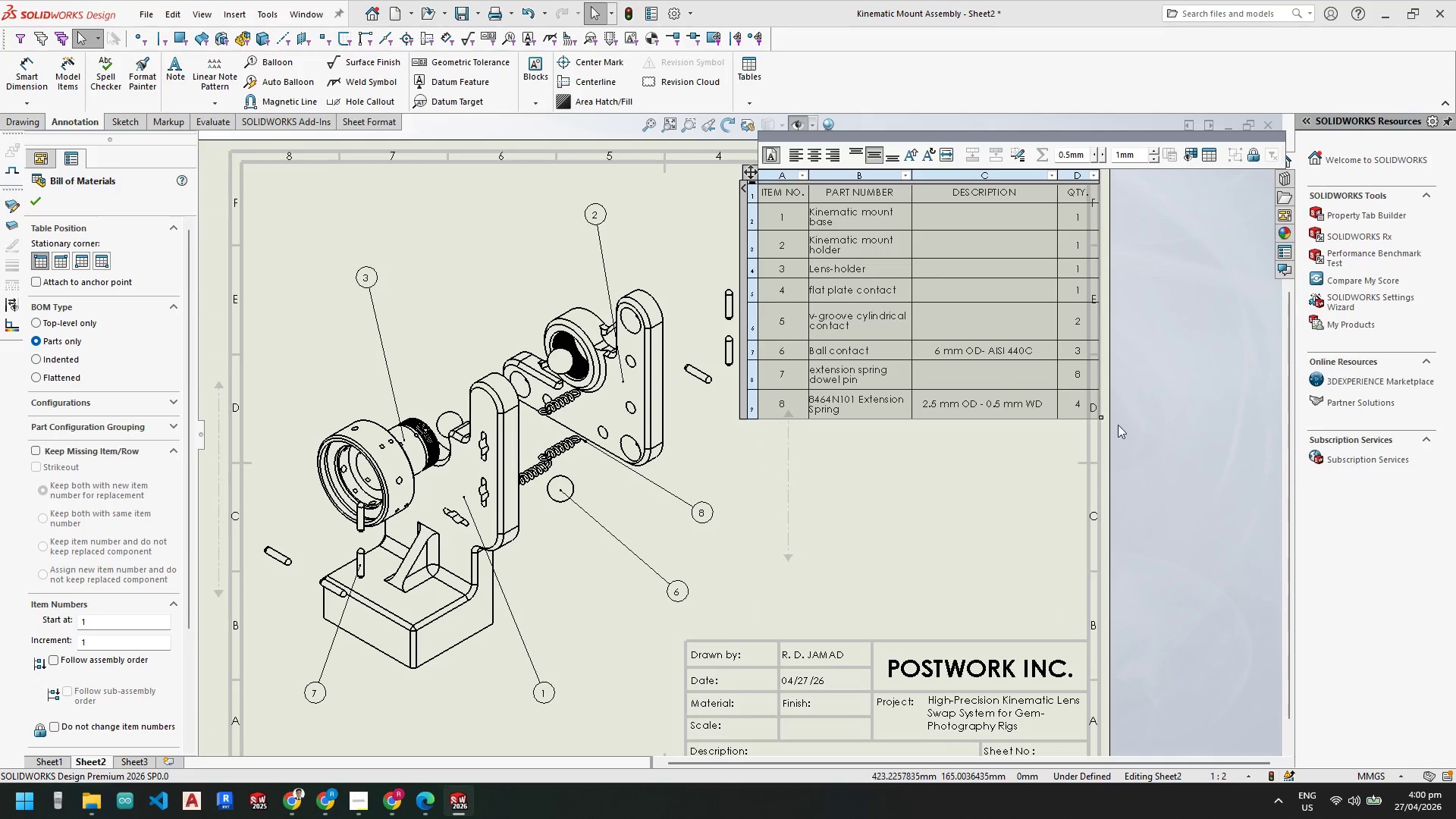 
left_click_drag(start_coordinate=[1103, 421], to_coordinate=[1078, 365])
 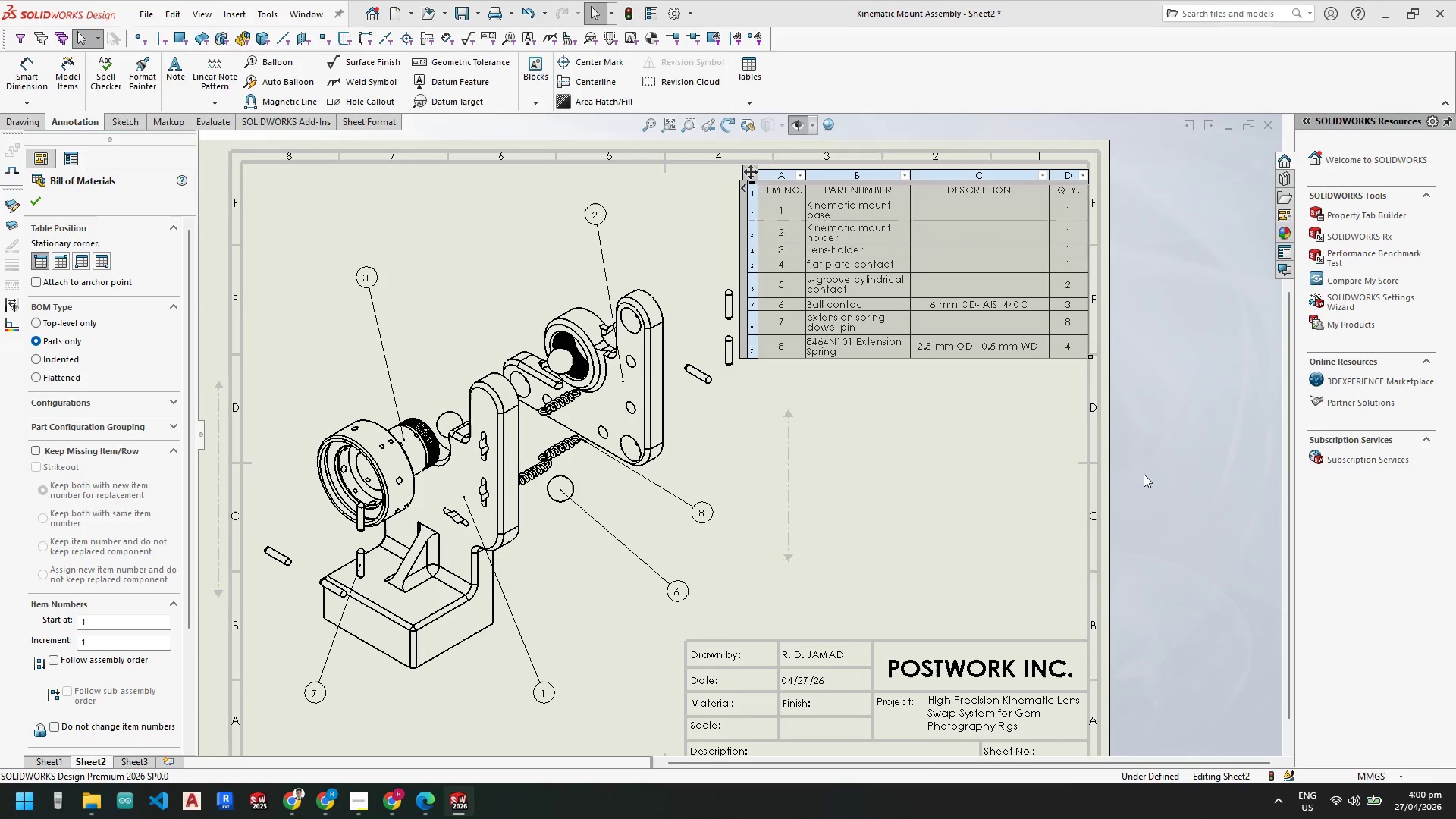 
left_click([1050, 466])
 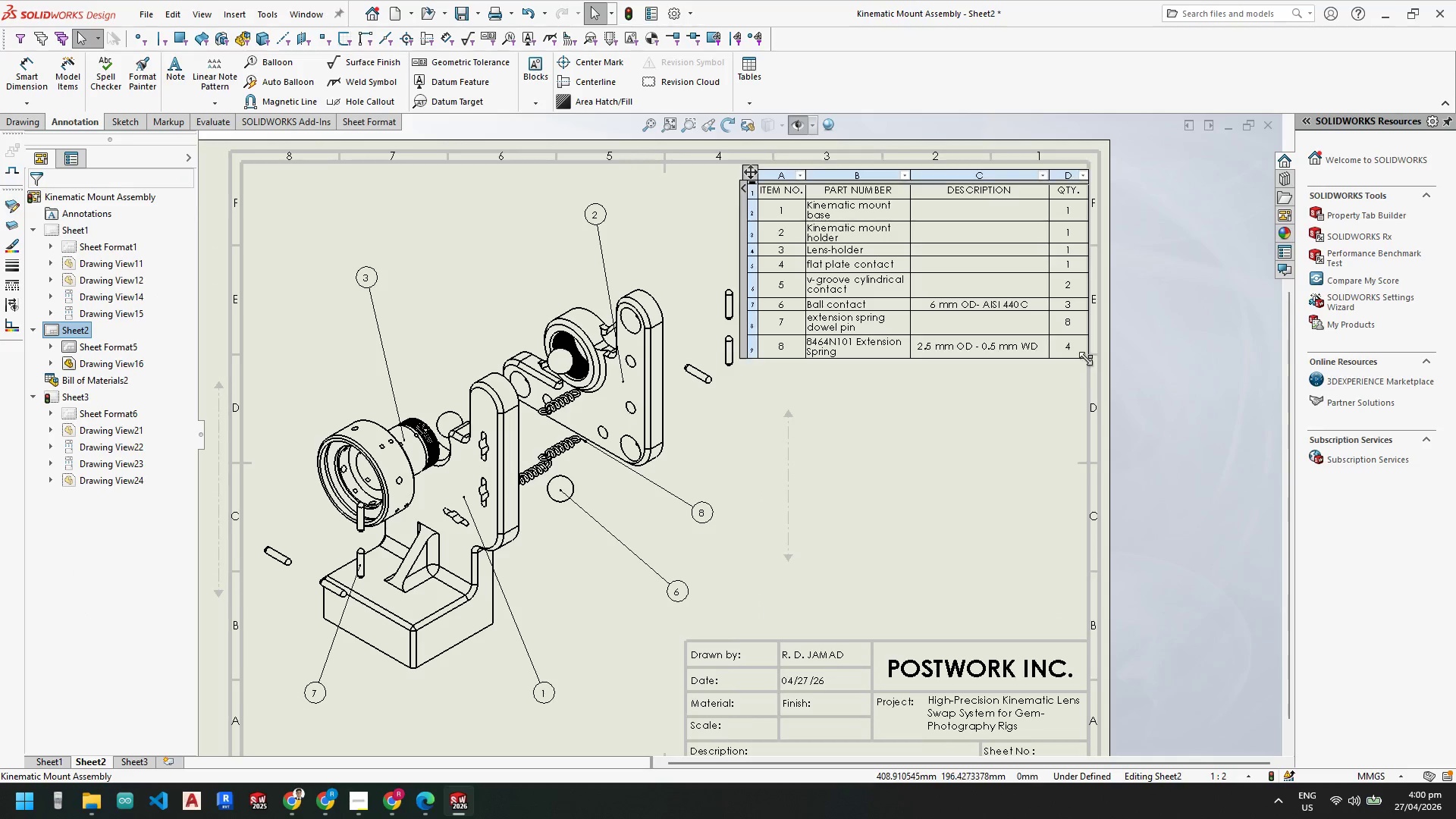 
left_click_drag(start_coordinate=[1091, 360], to_coordinate=[1079, 397])
 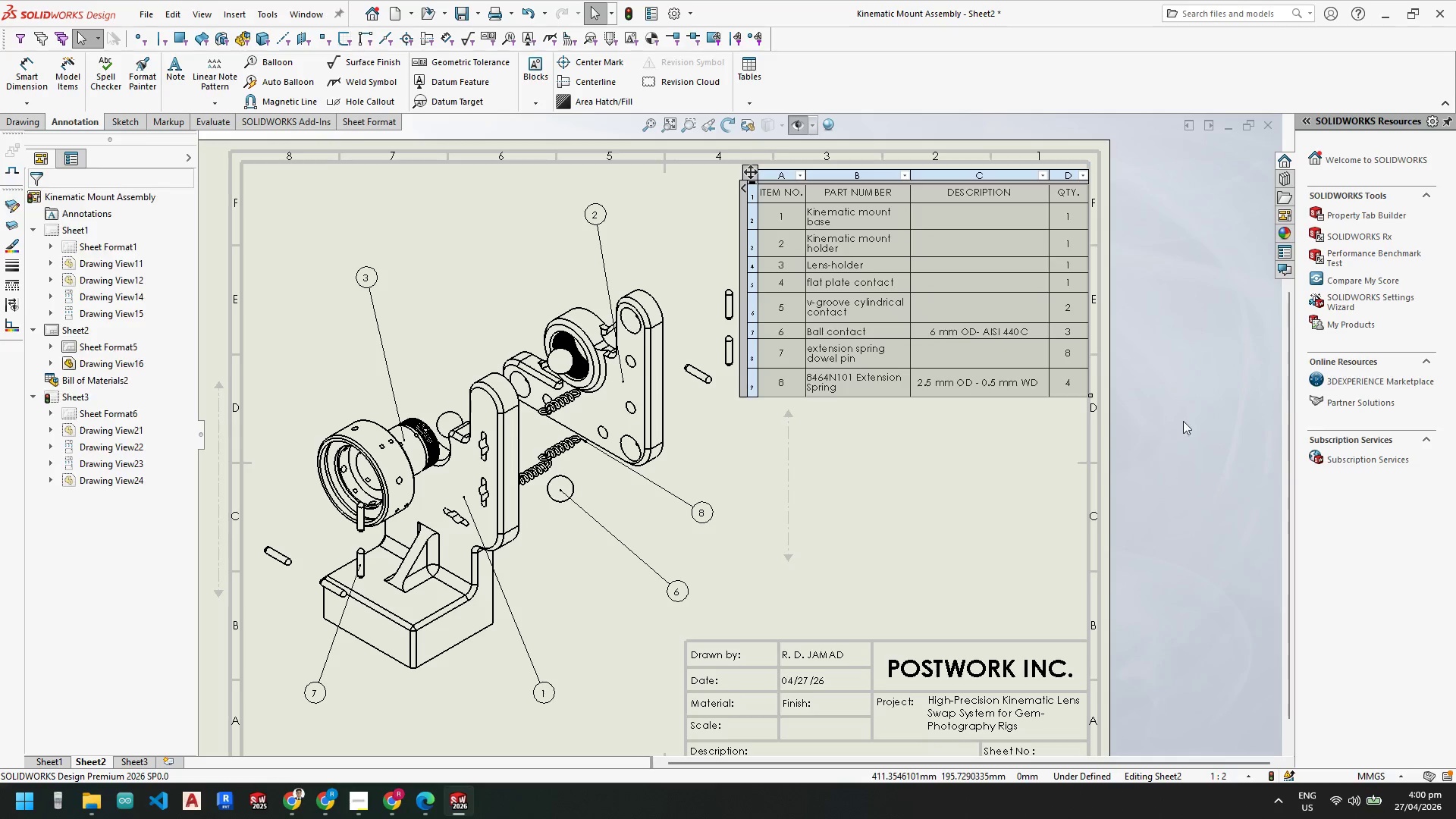 
left_click([1185, 422])
 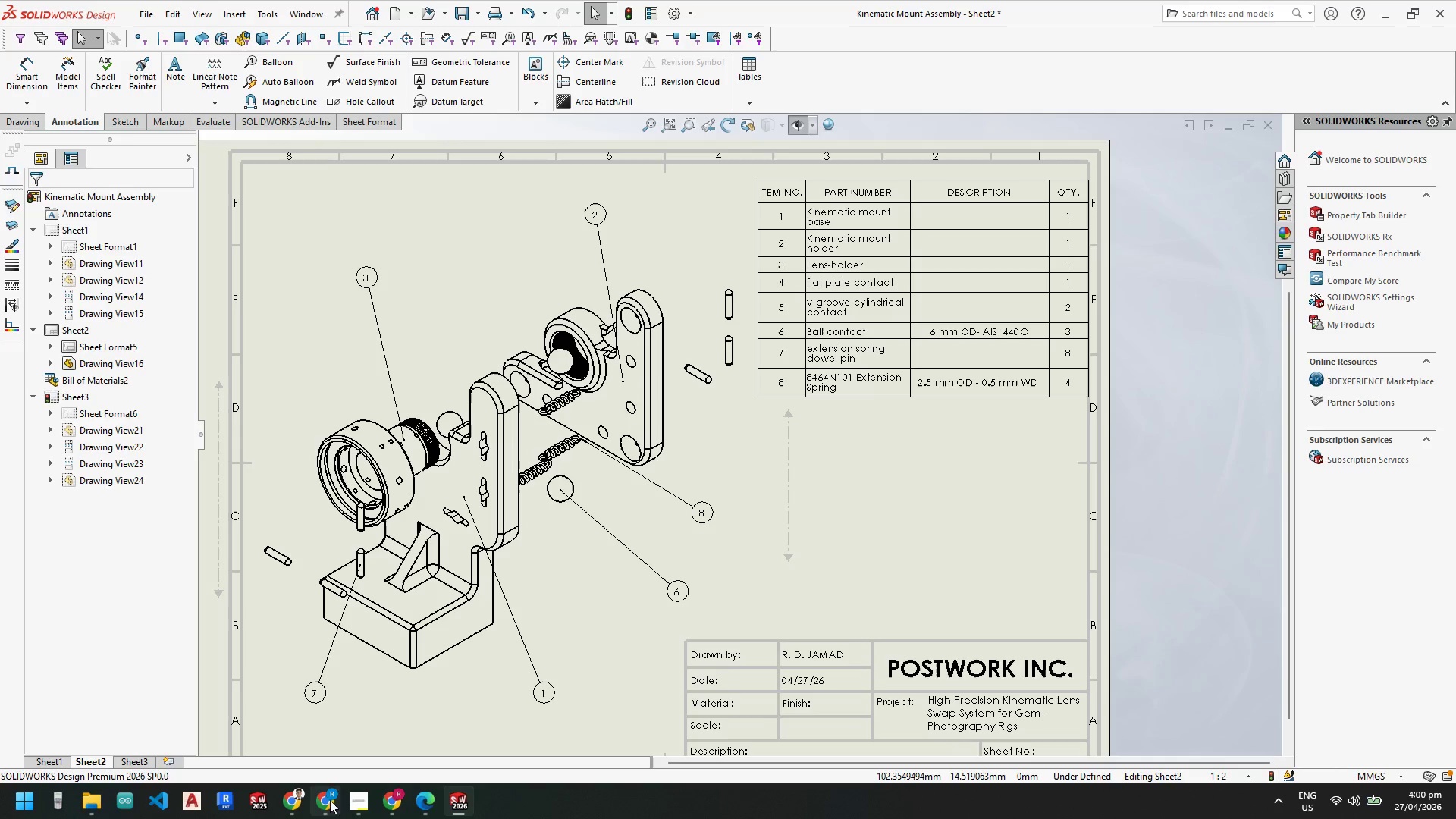 
left_click([392, 799])
 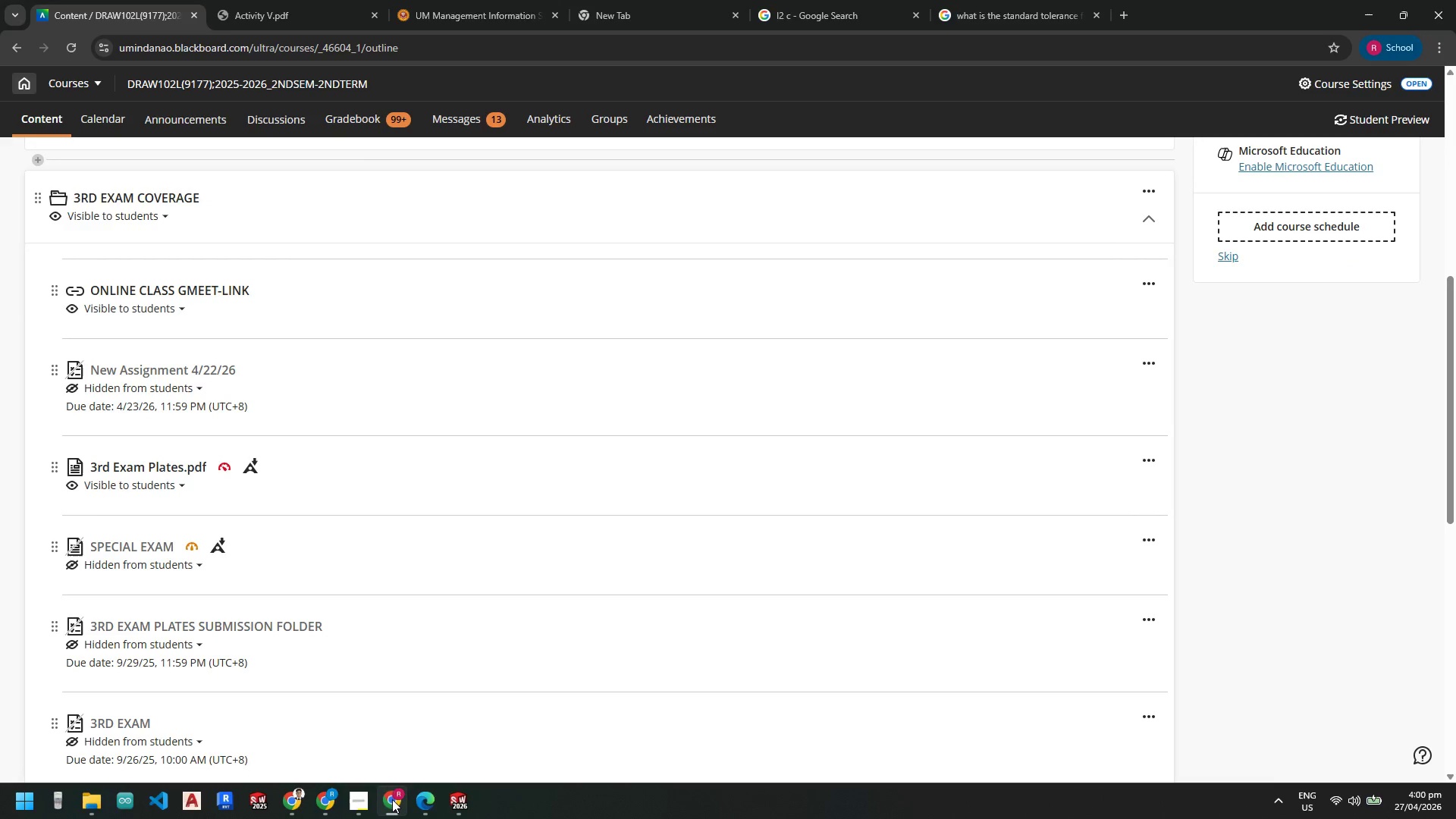 
left_click([392, 799])
 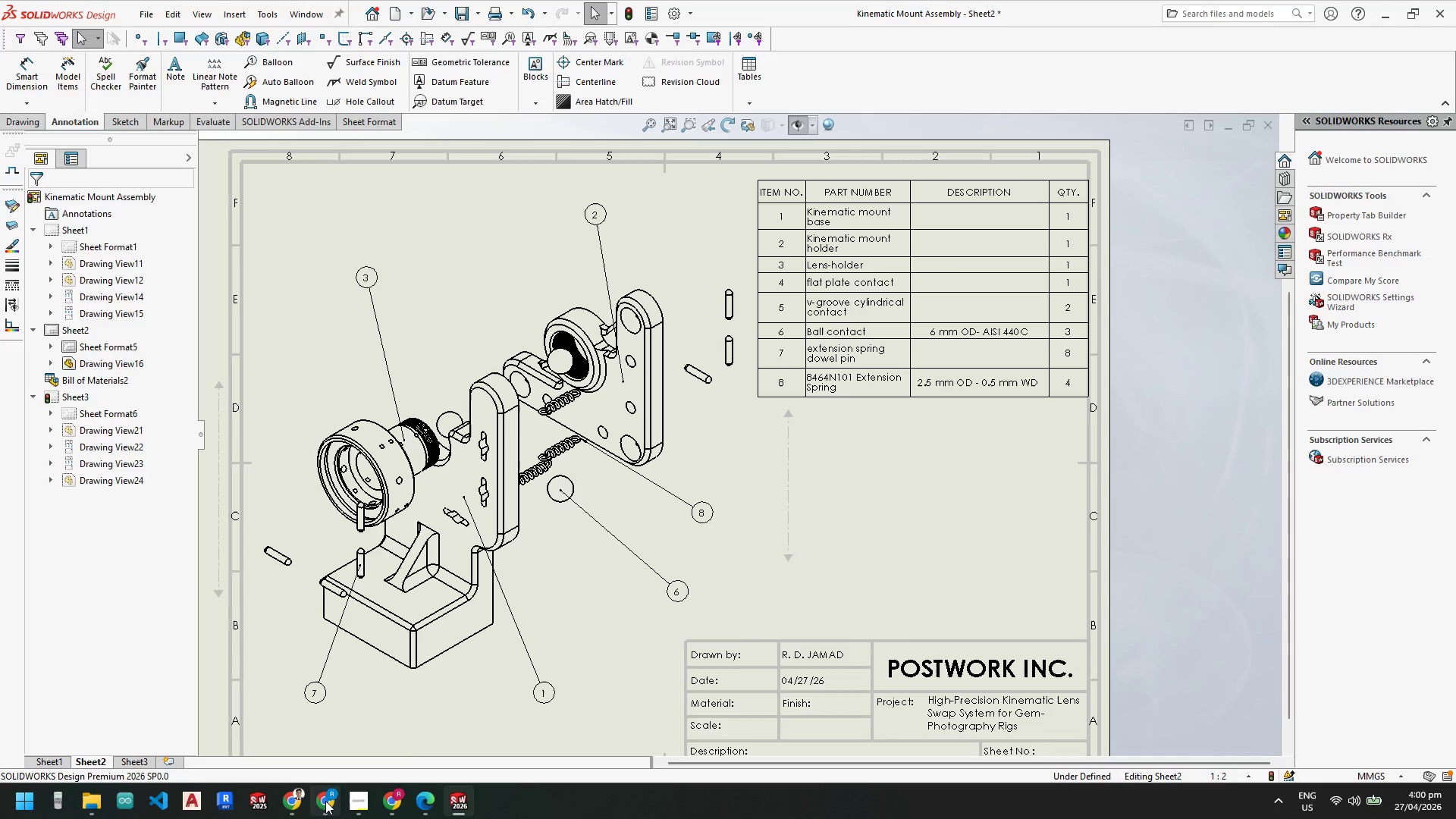 
left_click([297, 802])
 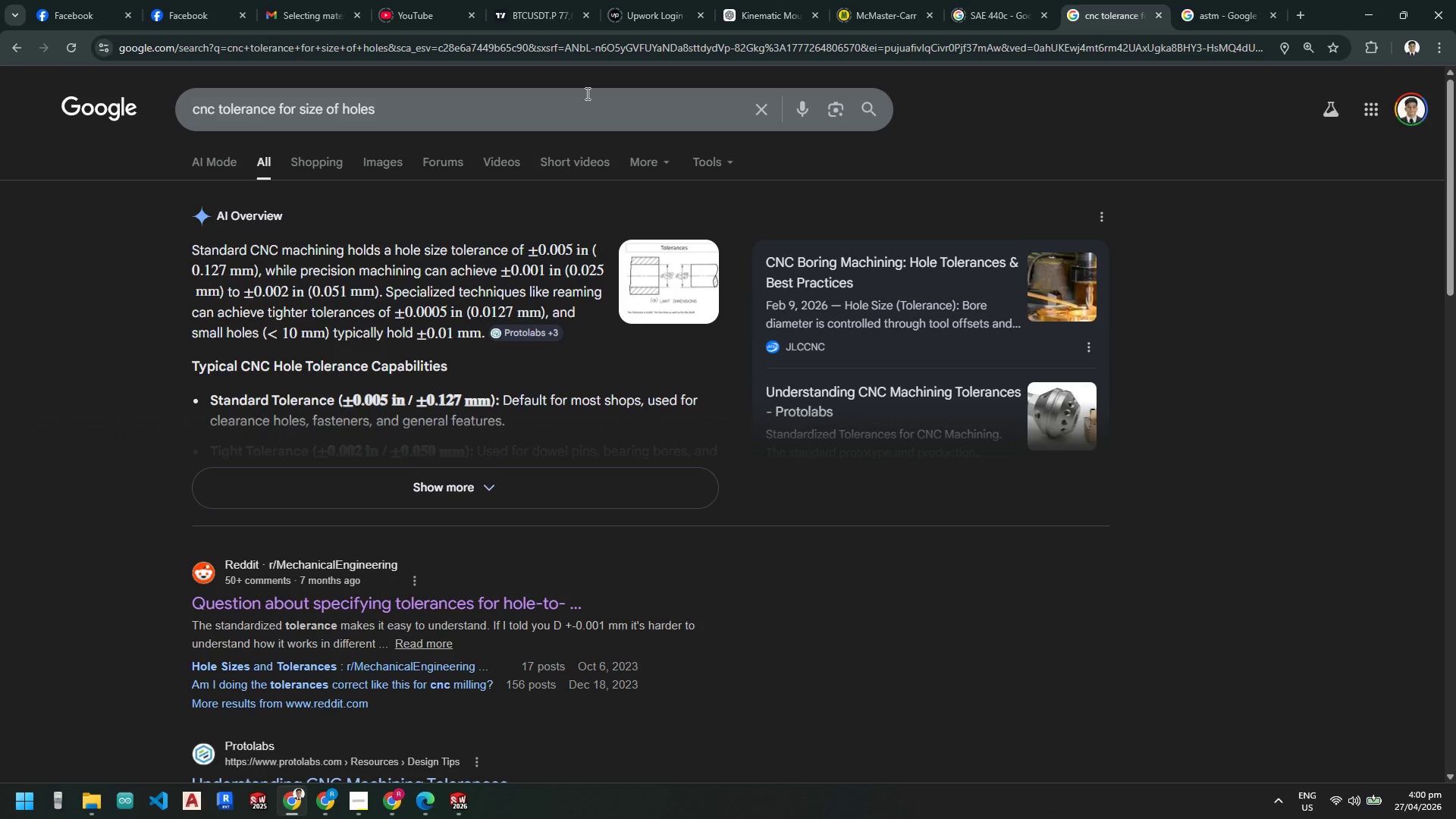 
wait(13.34)
 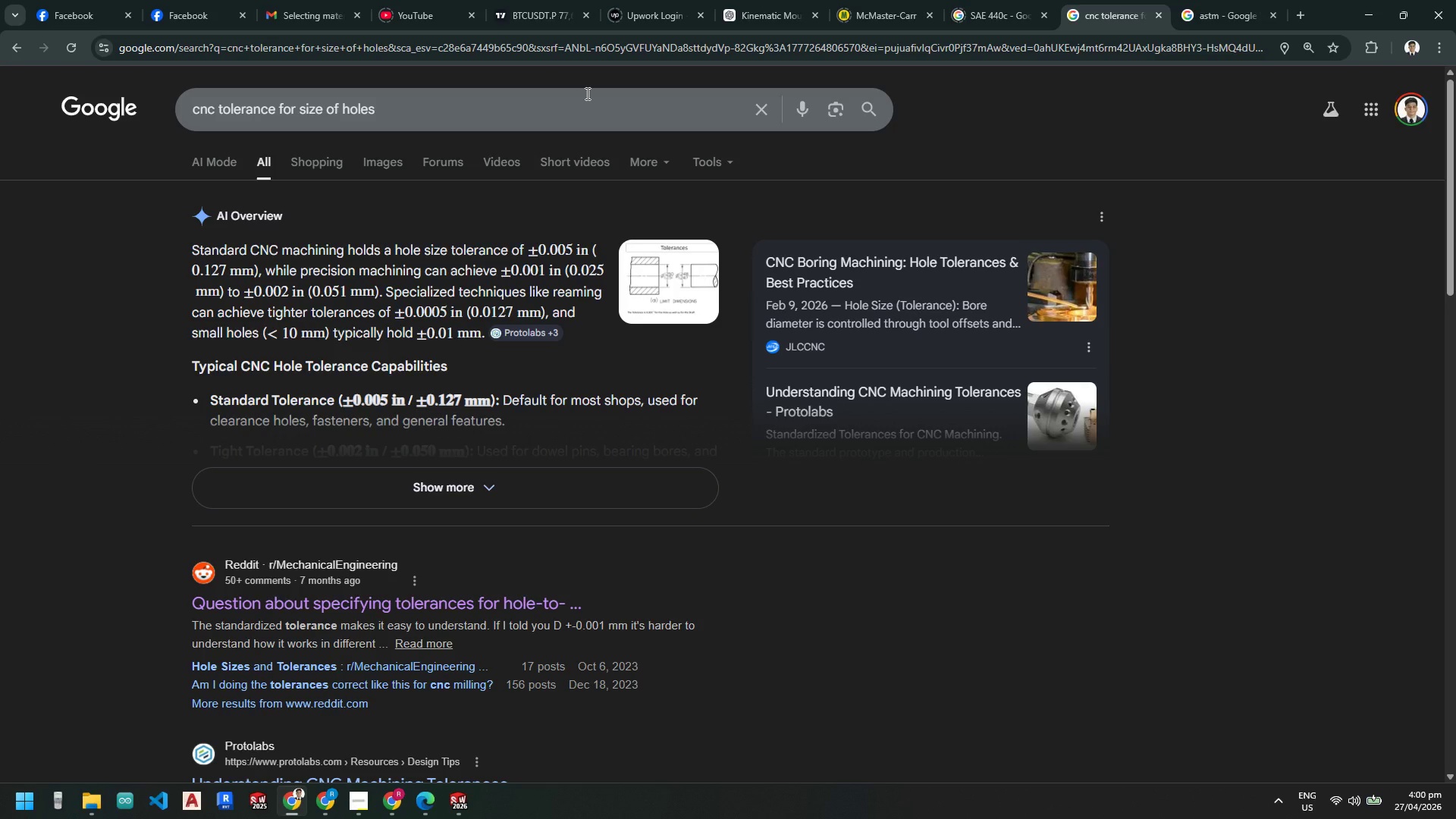 
left_click([460, 494])
 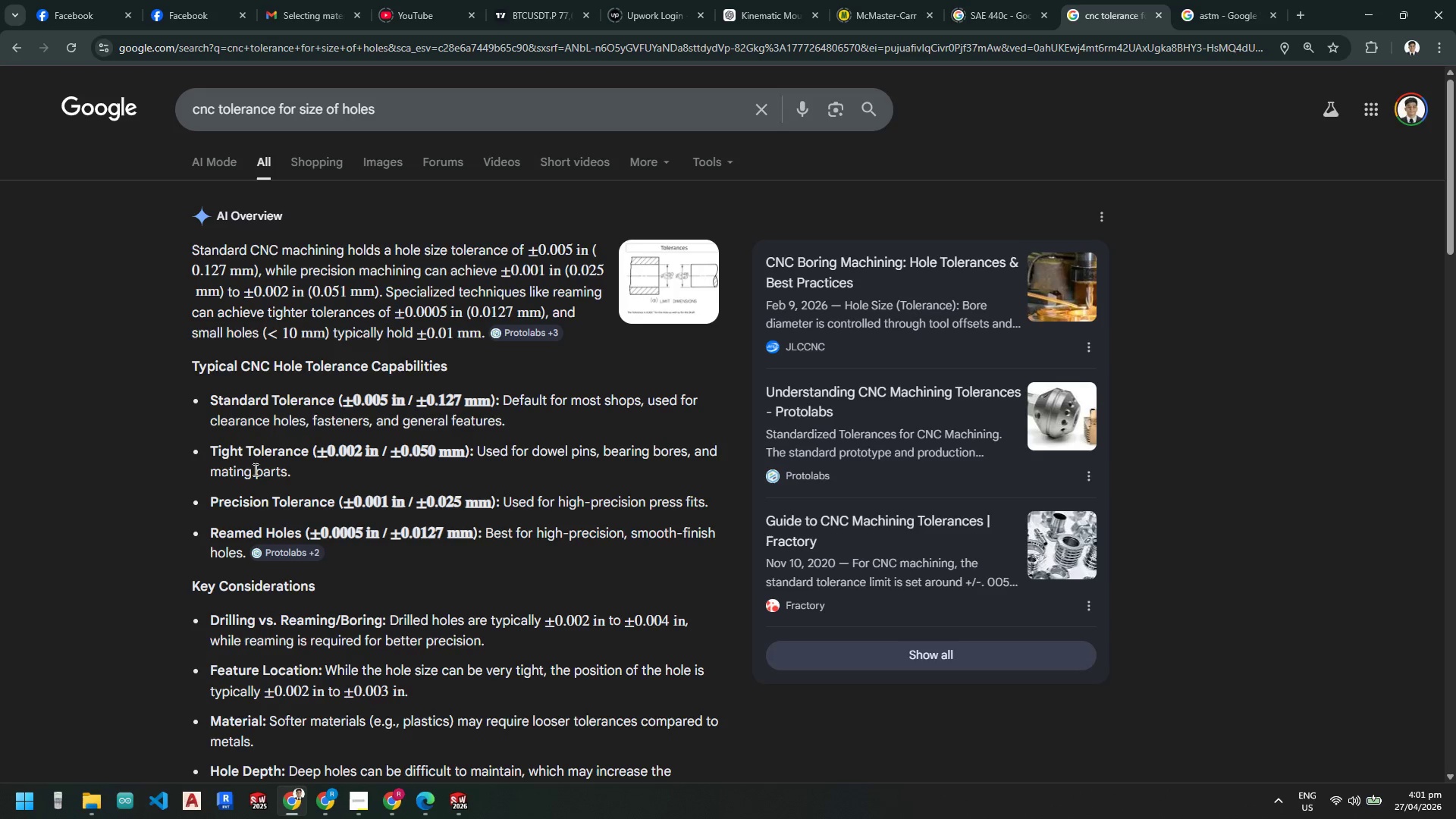 
wait(25.53)
 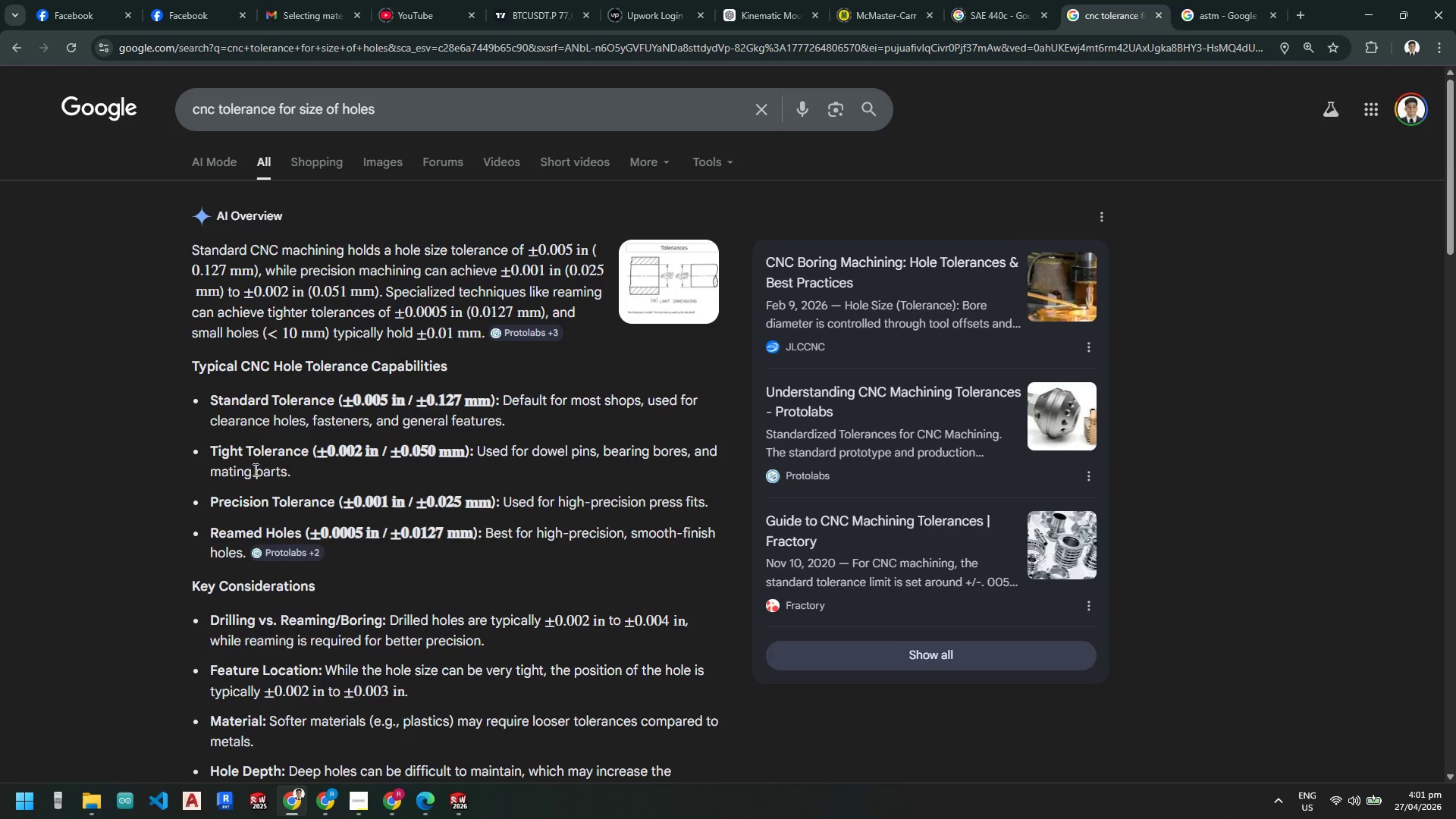 
left_click([1376, 8])
 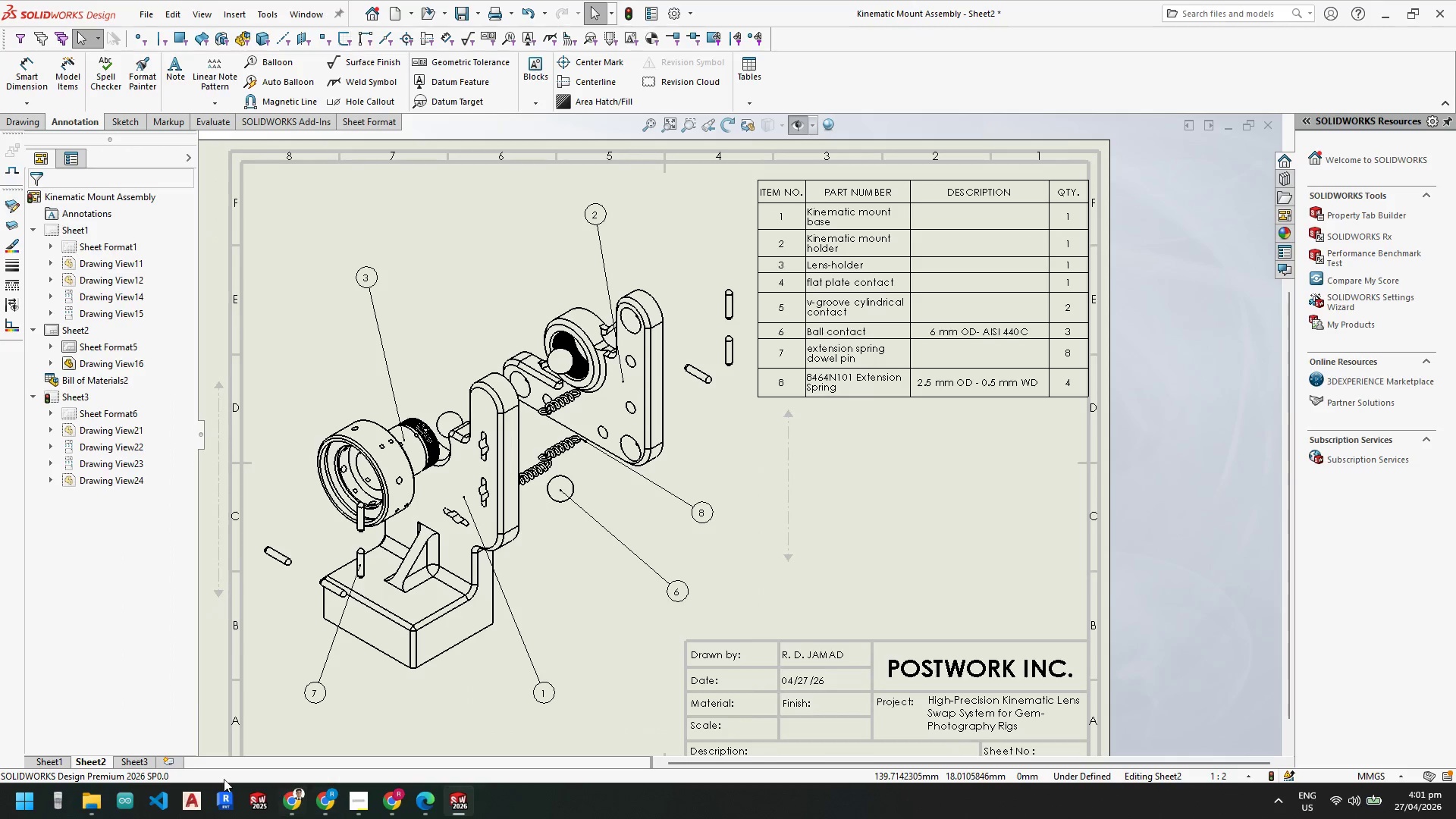 
left_click([135, 760])
 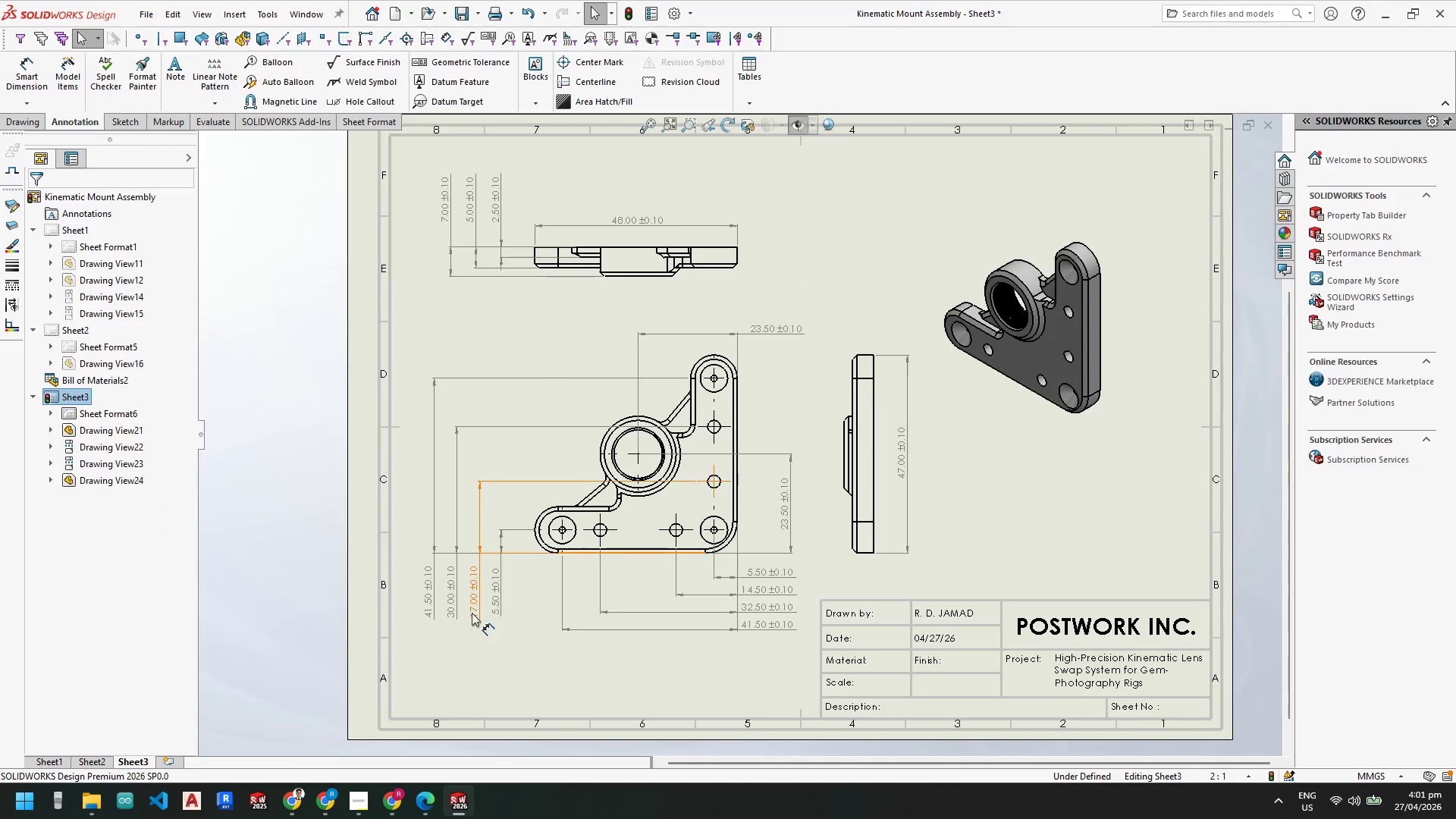 
scroll: coordinate [501, 584], scroll_direction: down, amount: 3.0
 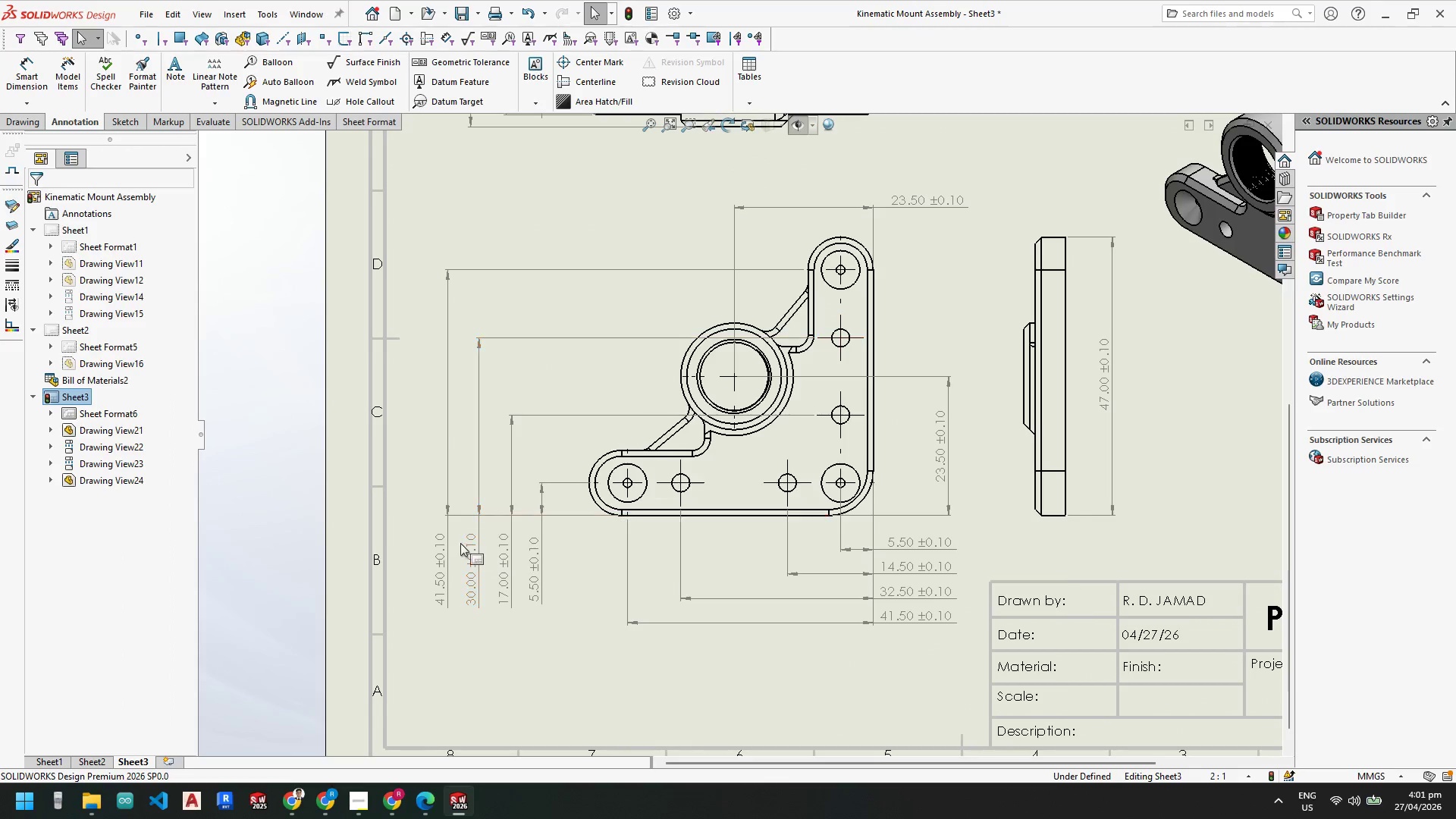 
left_click([442, 543])
 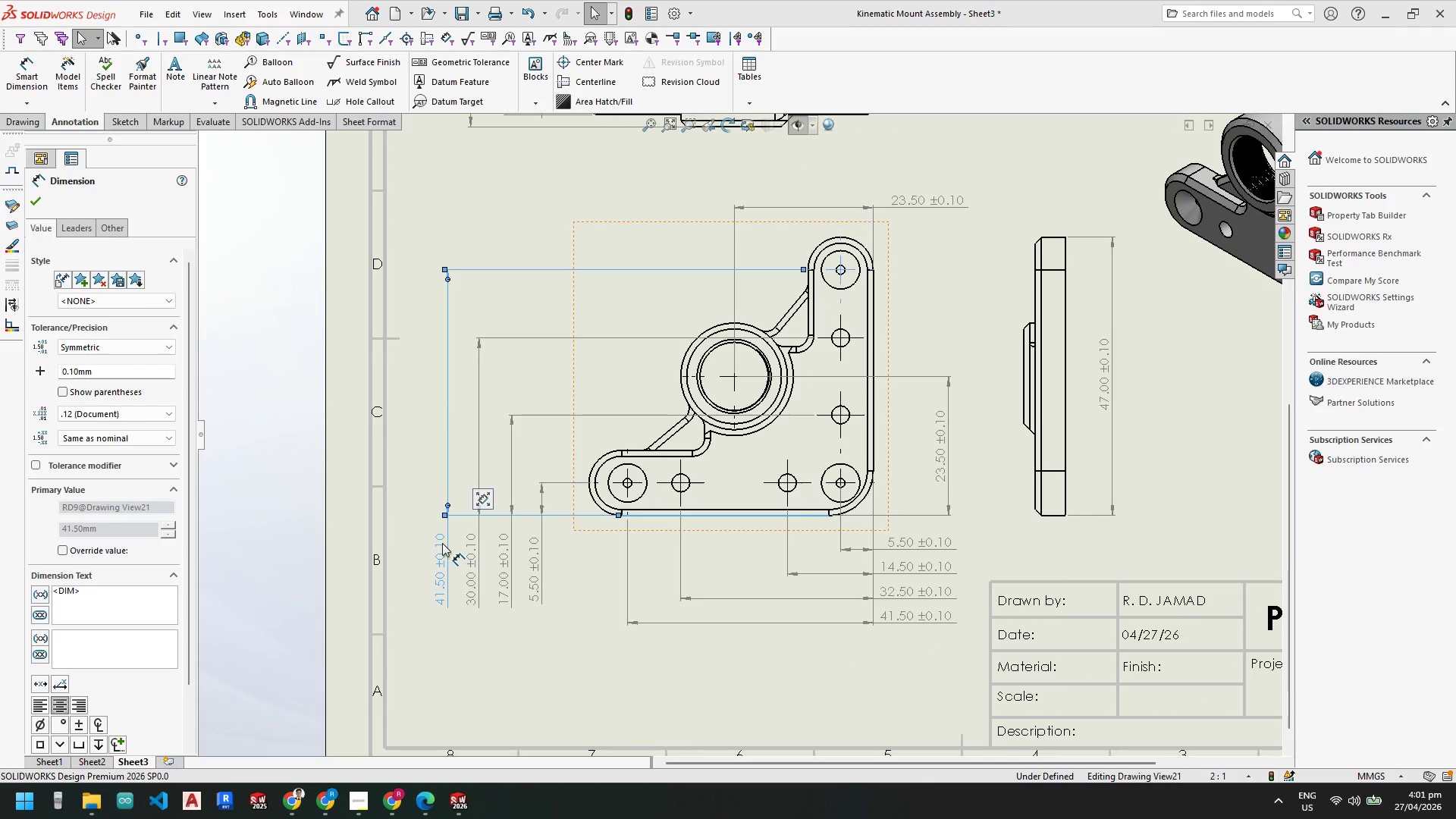 
key(Control+A)
 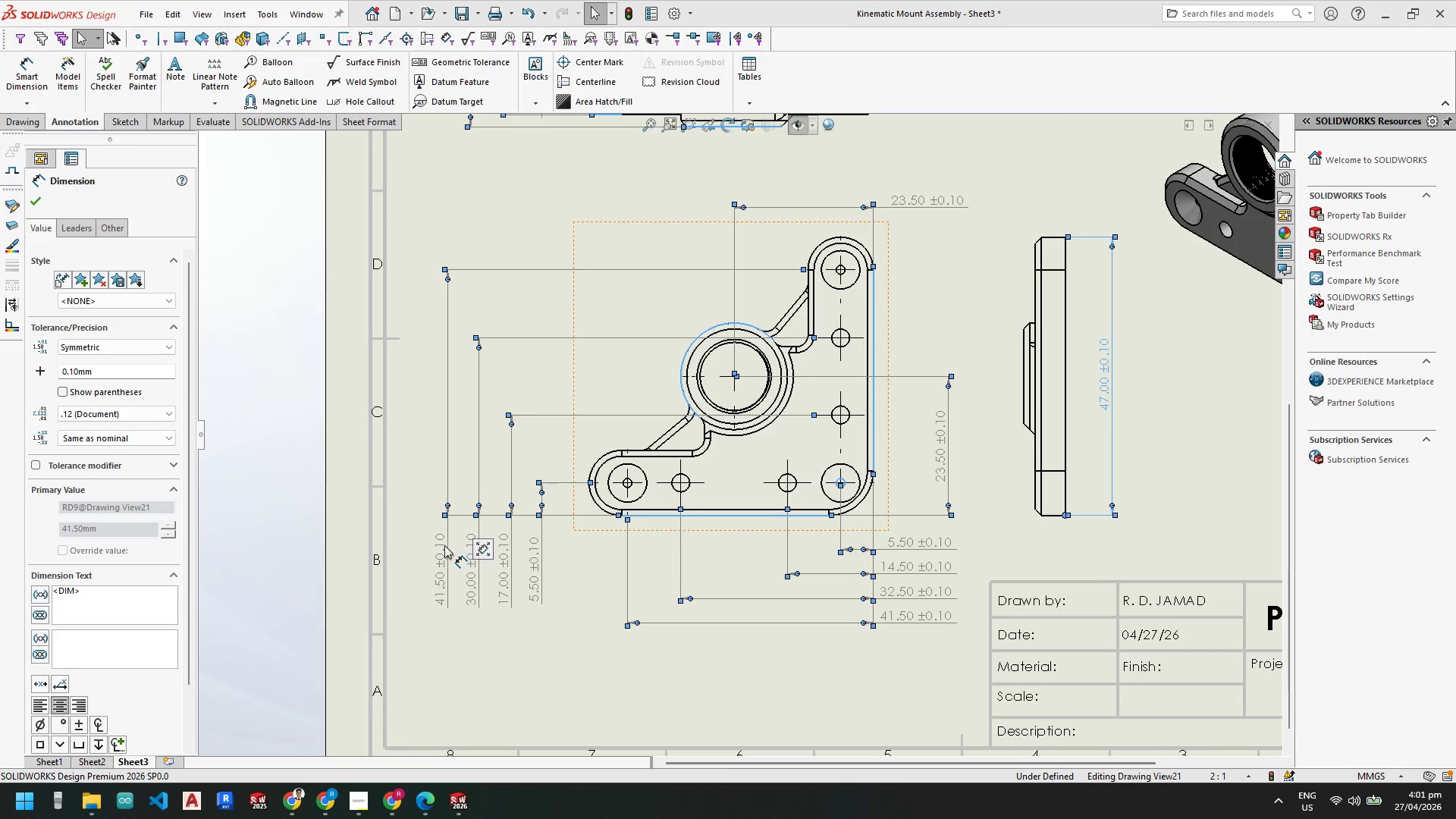 
left_click([444, 545])
 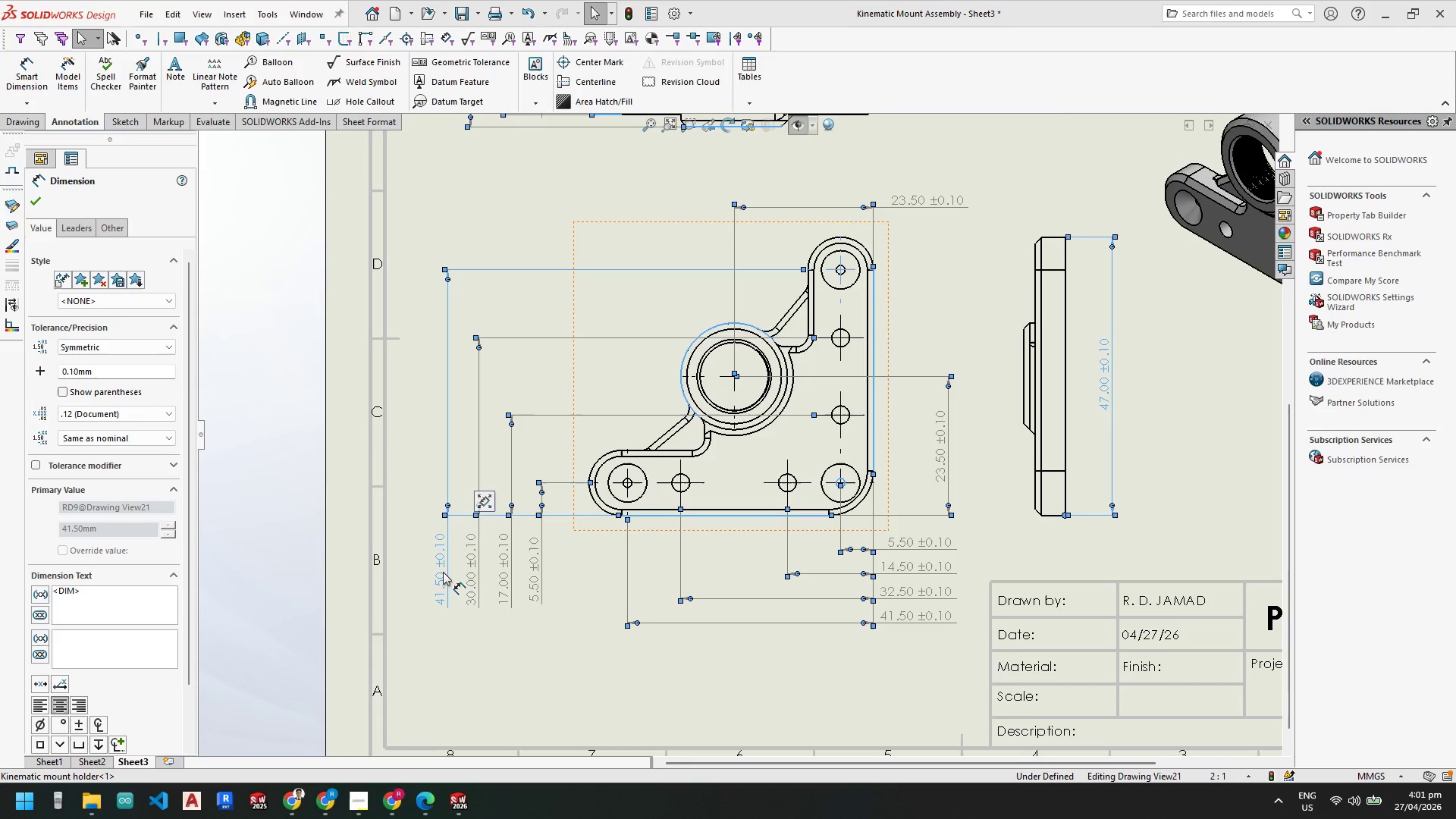 
hold_key(key=ControlLeft, duration=0.59)
scroll: coordinate [442, 572], scroll_direction: down, amount: 1.0
 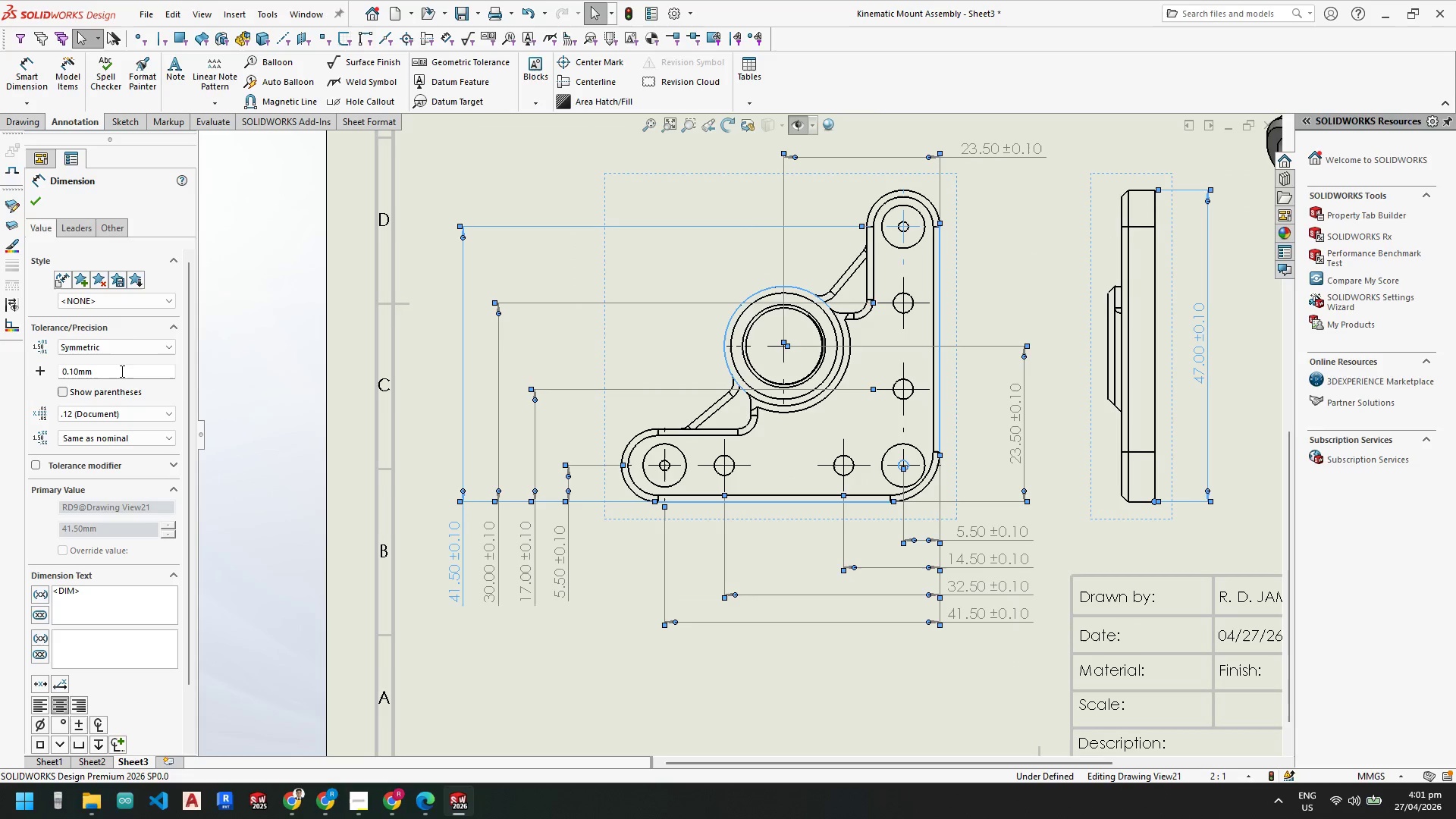 
left_click_drag(start_coordinate=[121, 371], to_coordinate=[58, 367])
 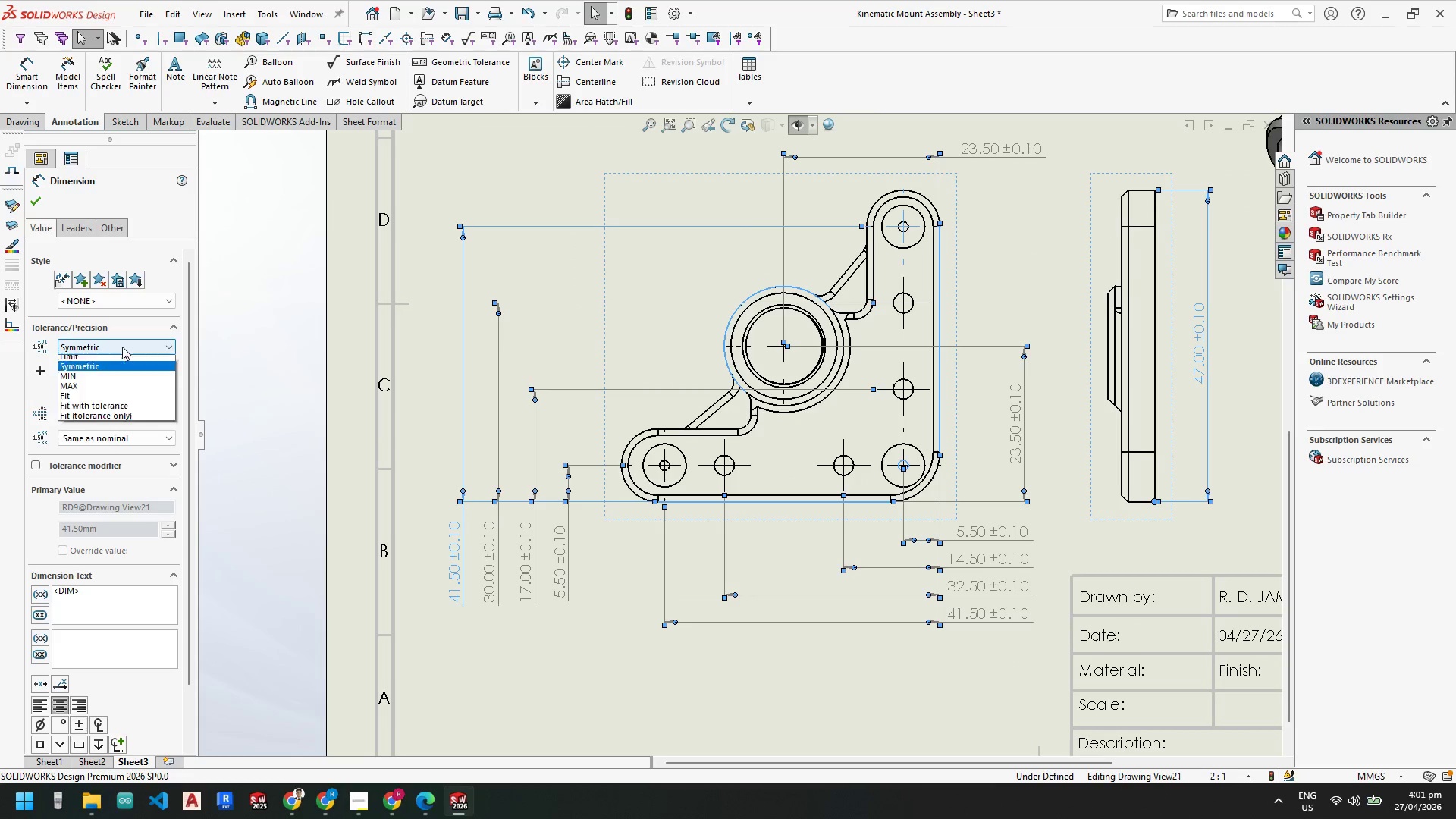 
left_click([93, 361])
 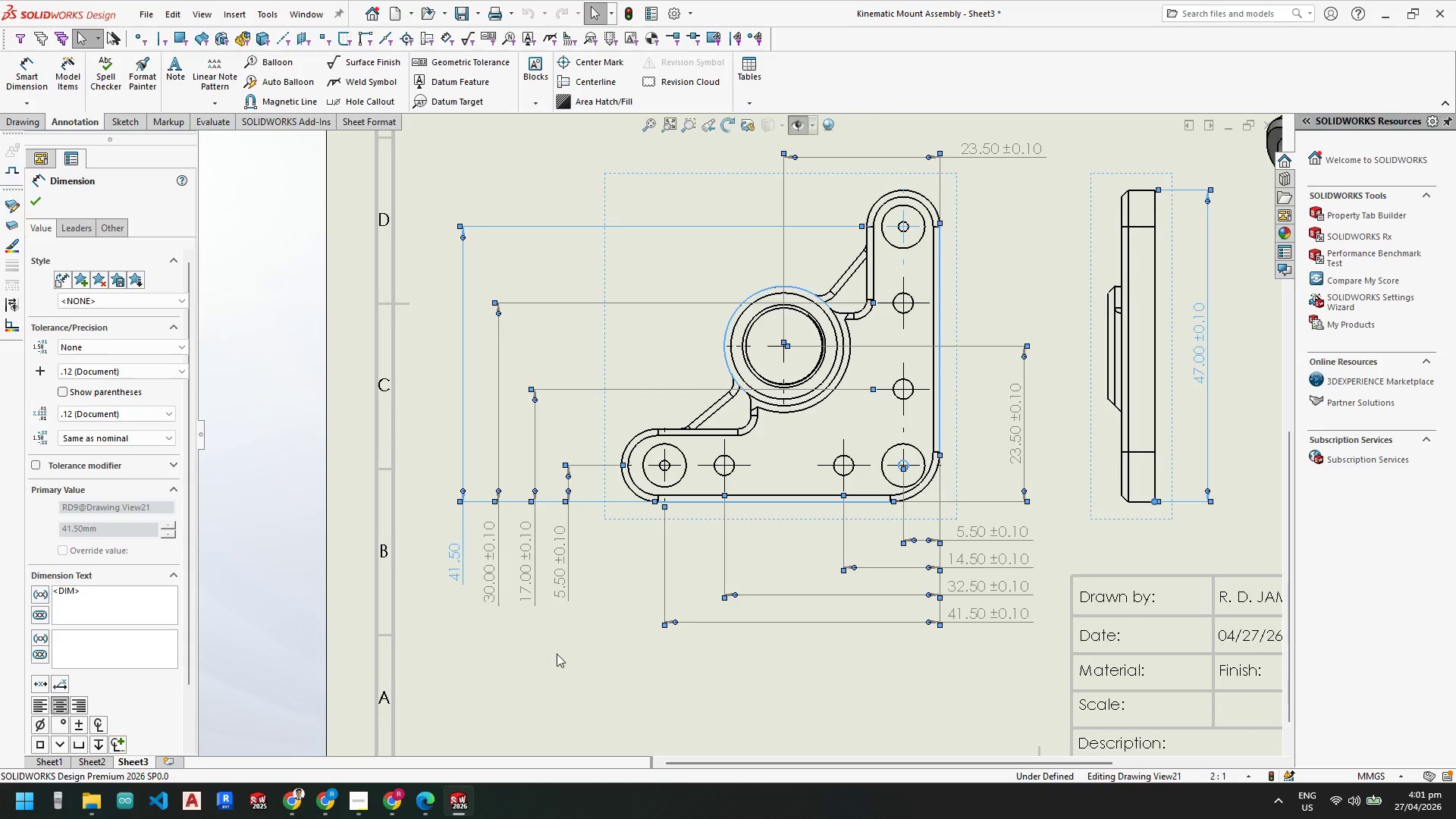 
left_click([560, 652])
 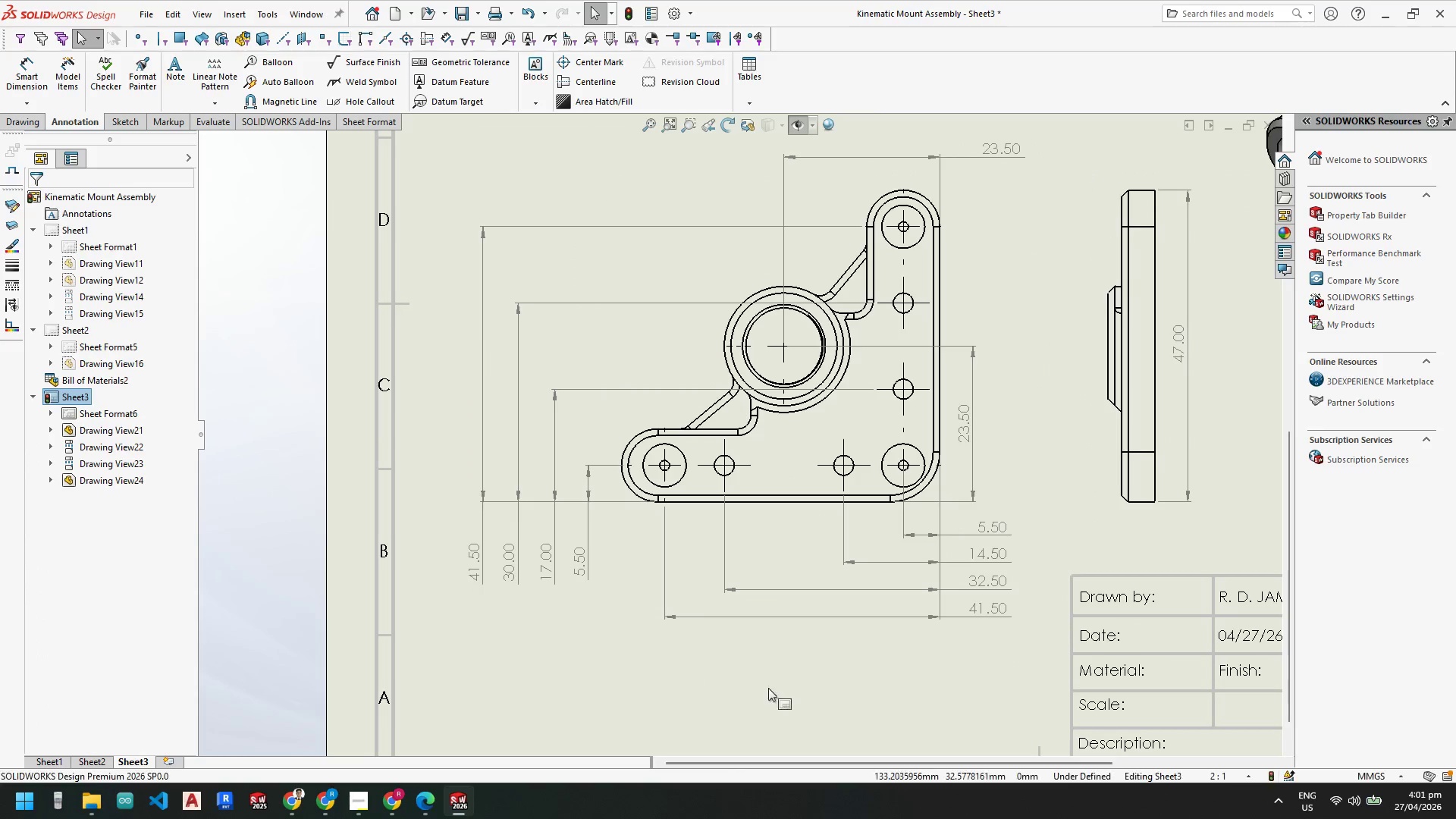 
scroll: coordinate [858, 517], scroll_direction: up, amount: 1.0
 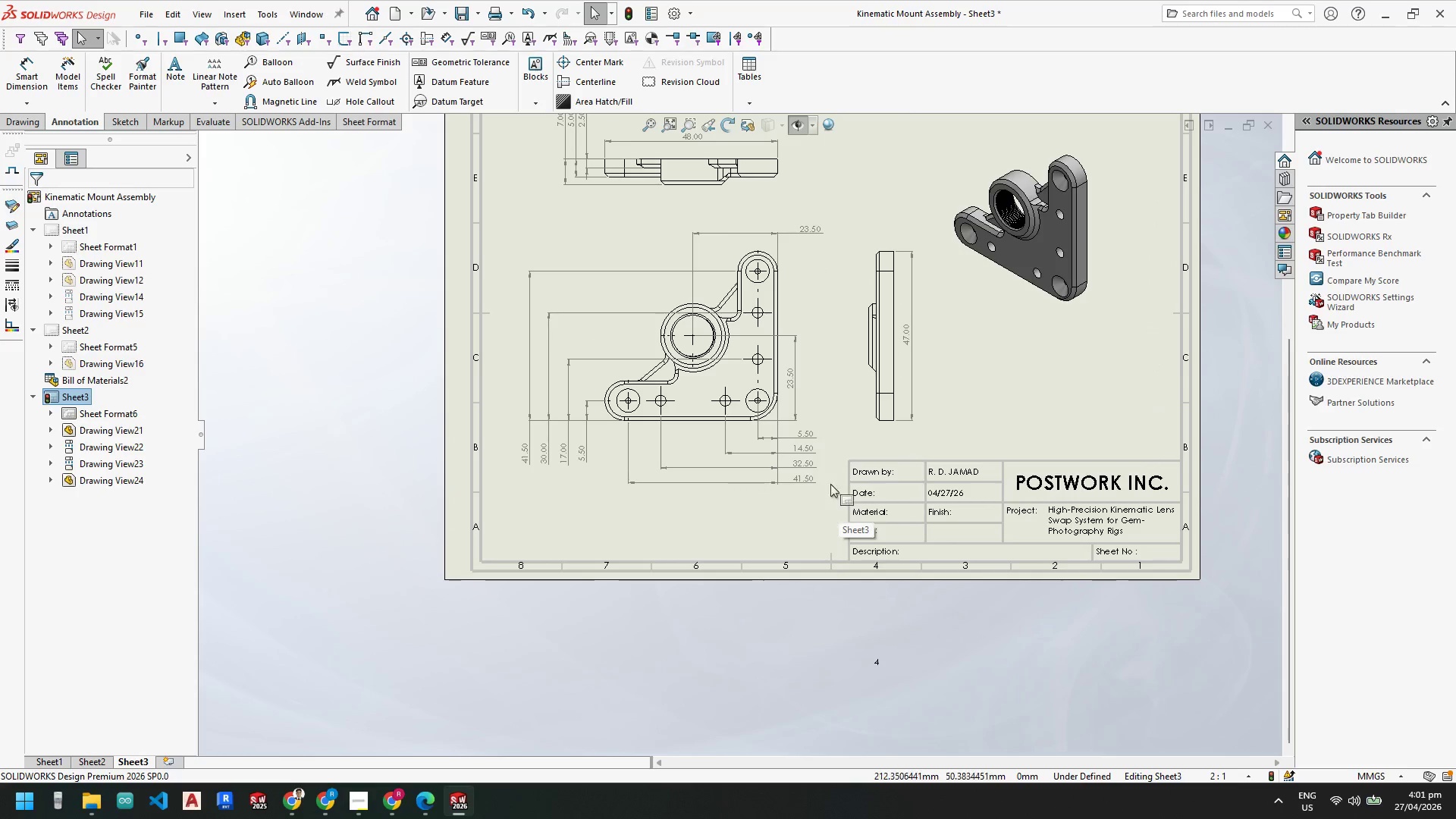 
scroll: coordinate [794, 552], scroll_direction: down, amount: 8.0
 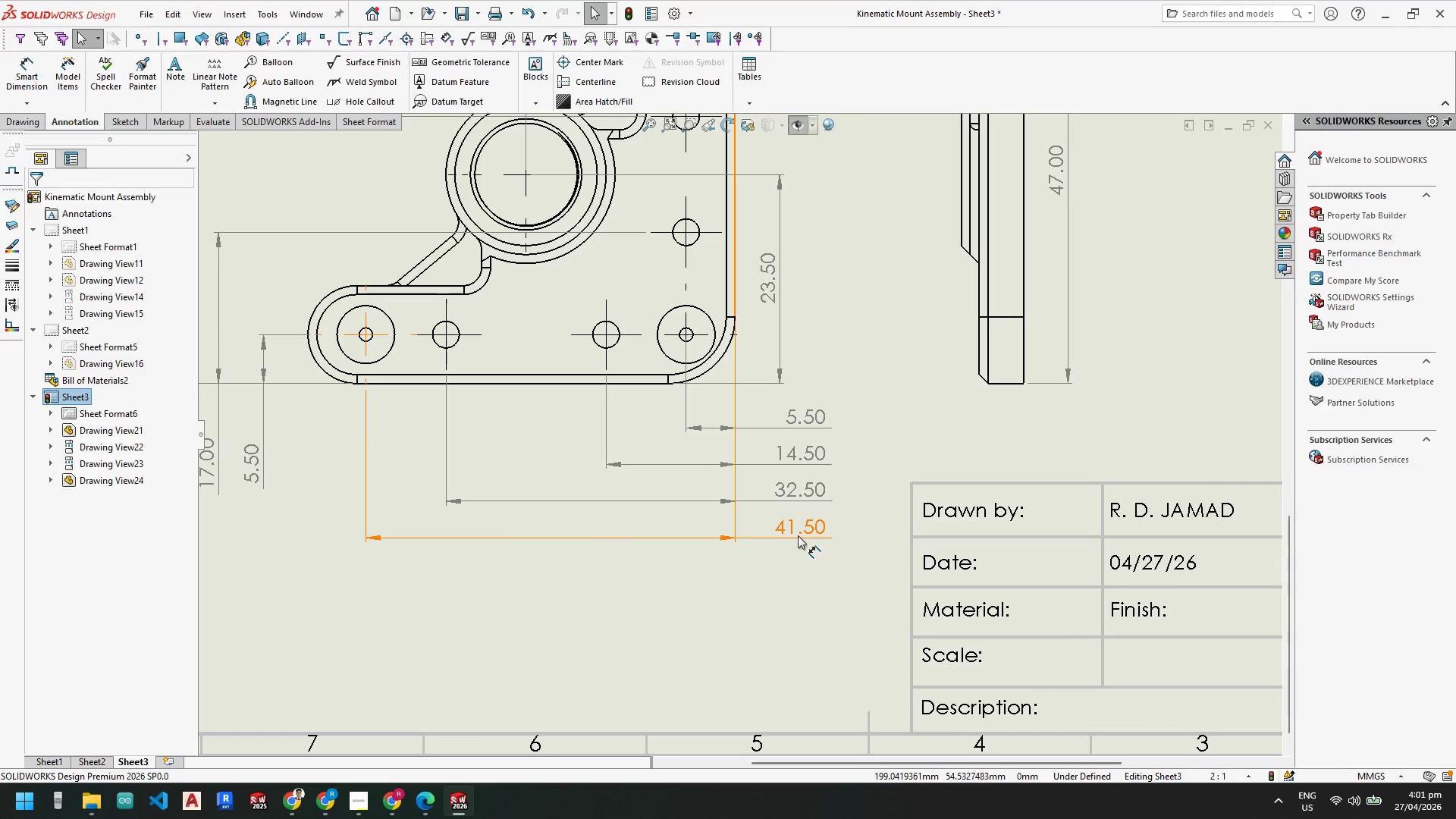 
left_click_drag(start_coordinate=[799, 532], to_coordinate=[796, 542])
 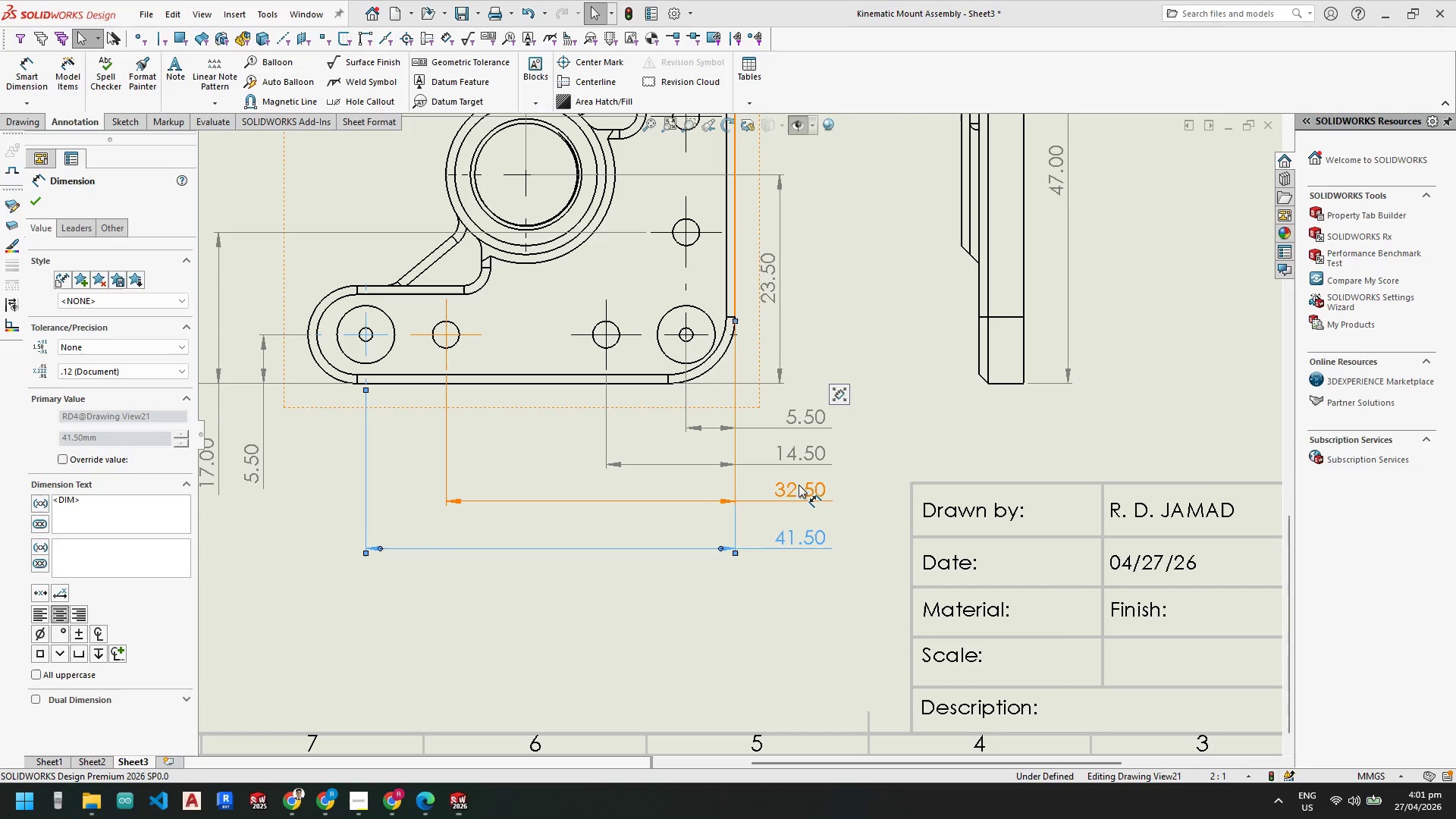 
left_click_drag(start_coordinate=[798, 487], to_coordinate=[798, 500])
 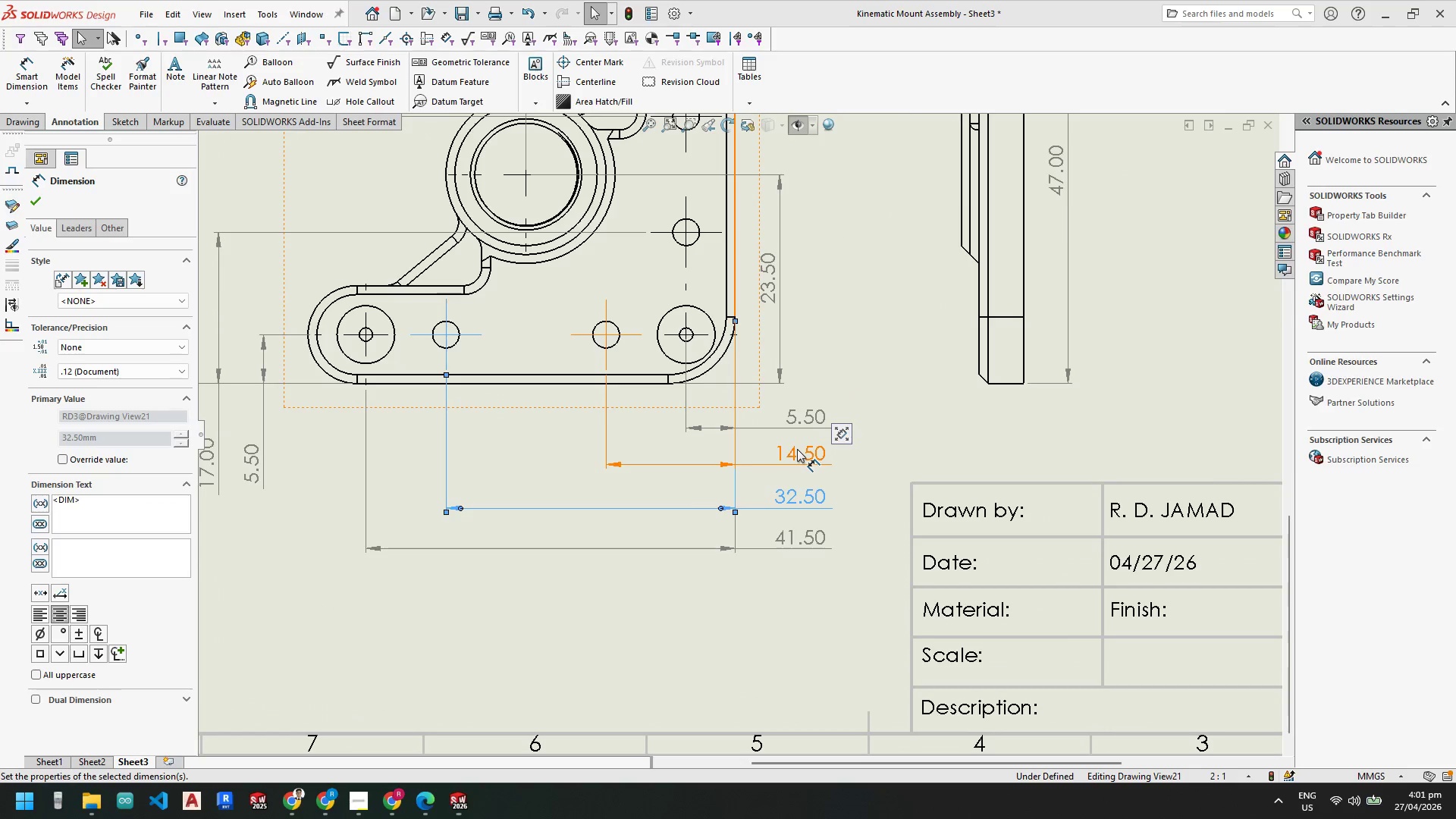 
left_click_drag(start_coordinate=[797, 449], to_coordinate=[799, 453])
 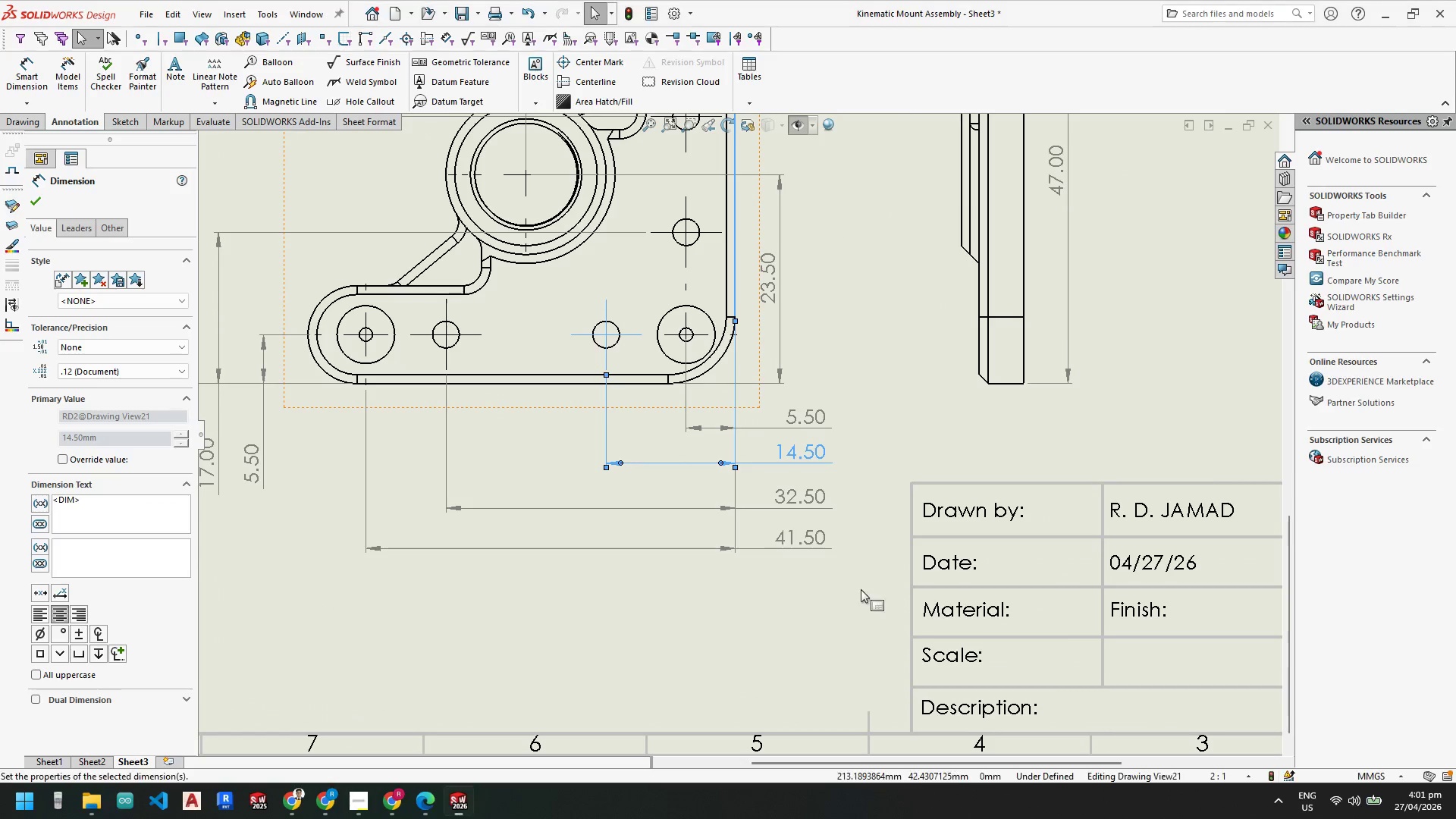 
left_click([820, 617])
 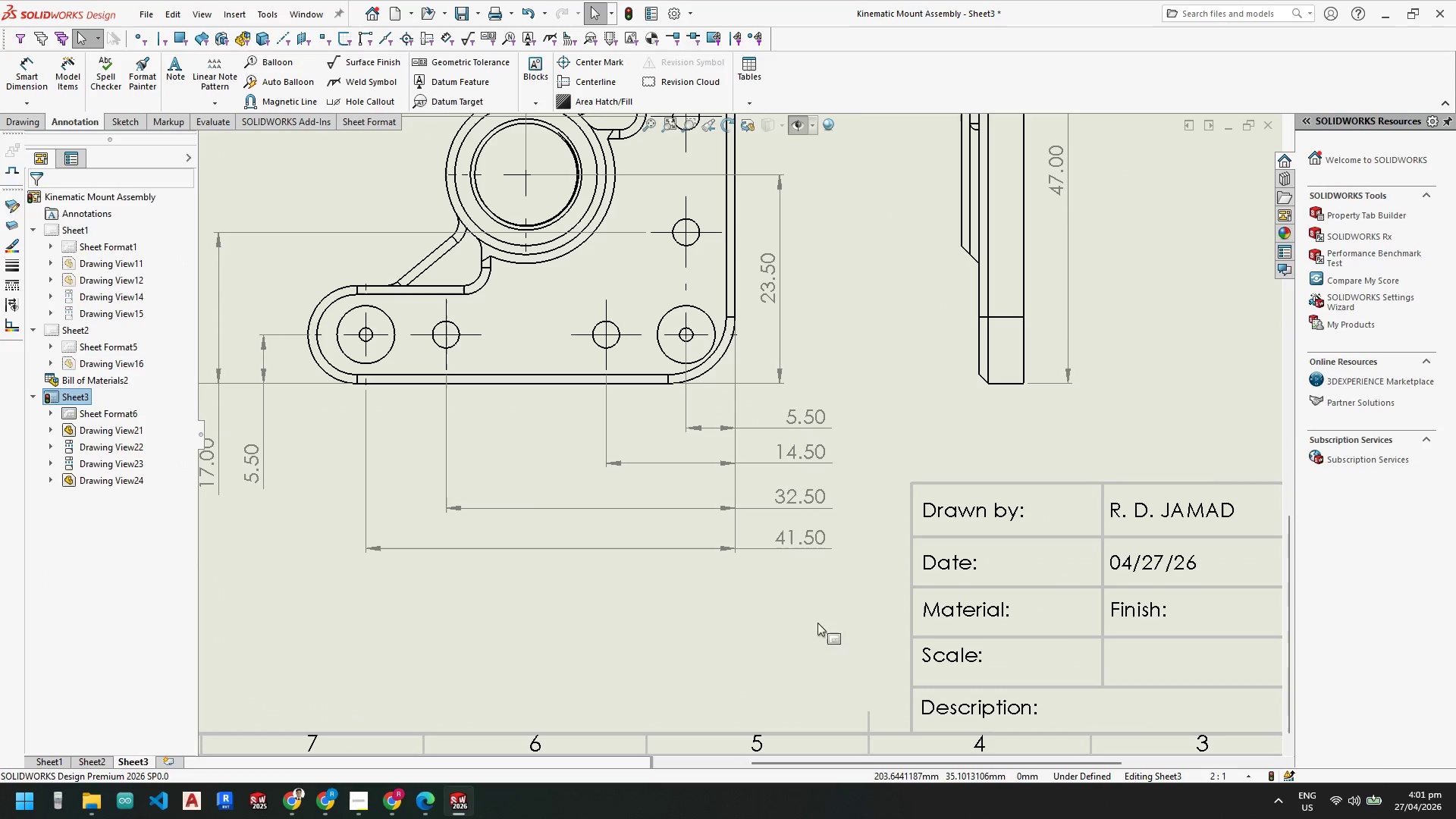 
scroll: coordinate [801, 629], scroll_direction: up, amount: 5.0
 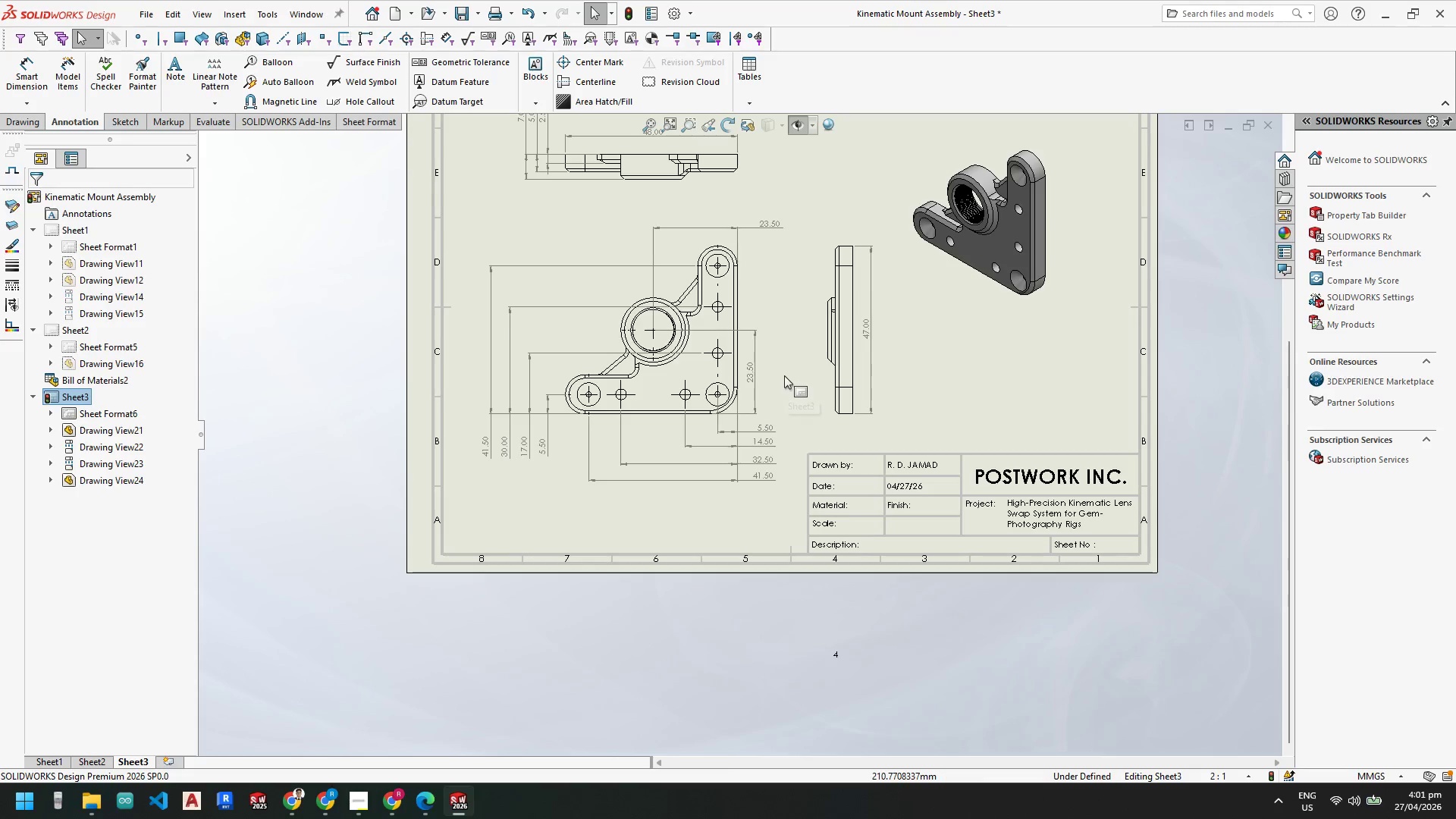 
scroll: coordinate [834, 303], scroll_direction: none, amount: 0.0
 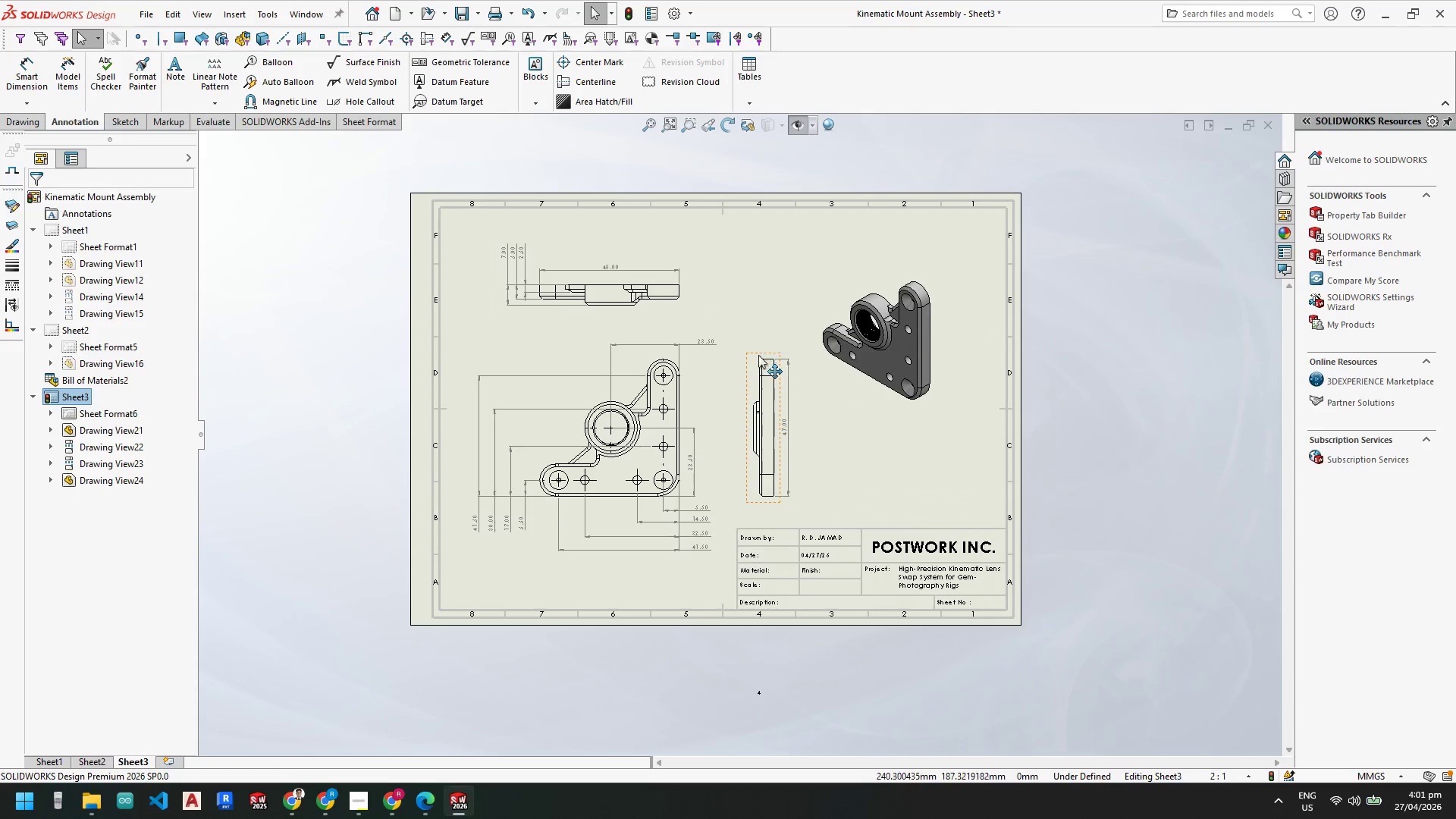 
key(Control+S)
 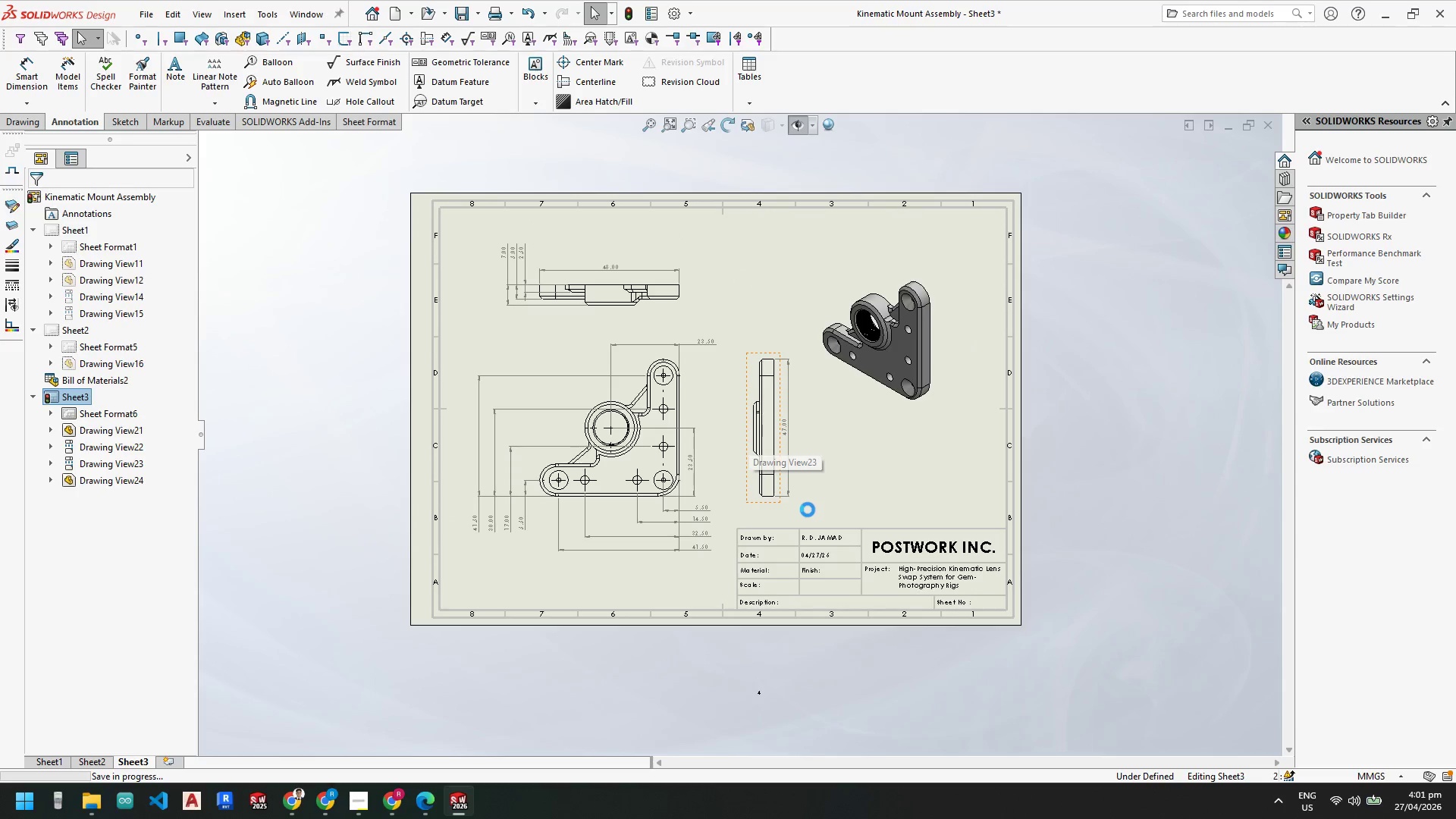 
scroll: coordinate [902, 402], scroll_direction: down, amount: 2.0
 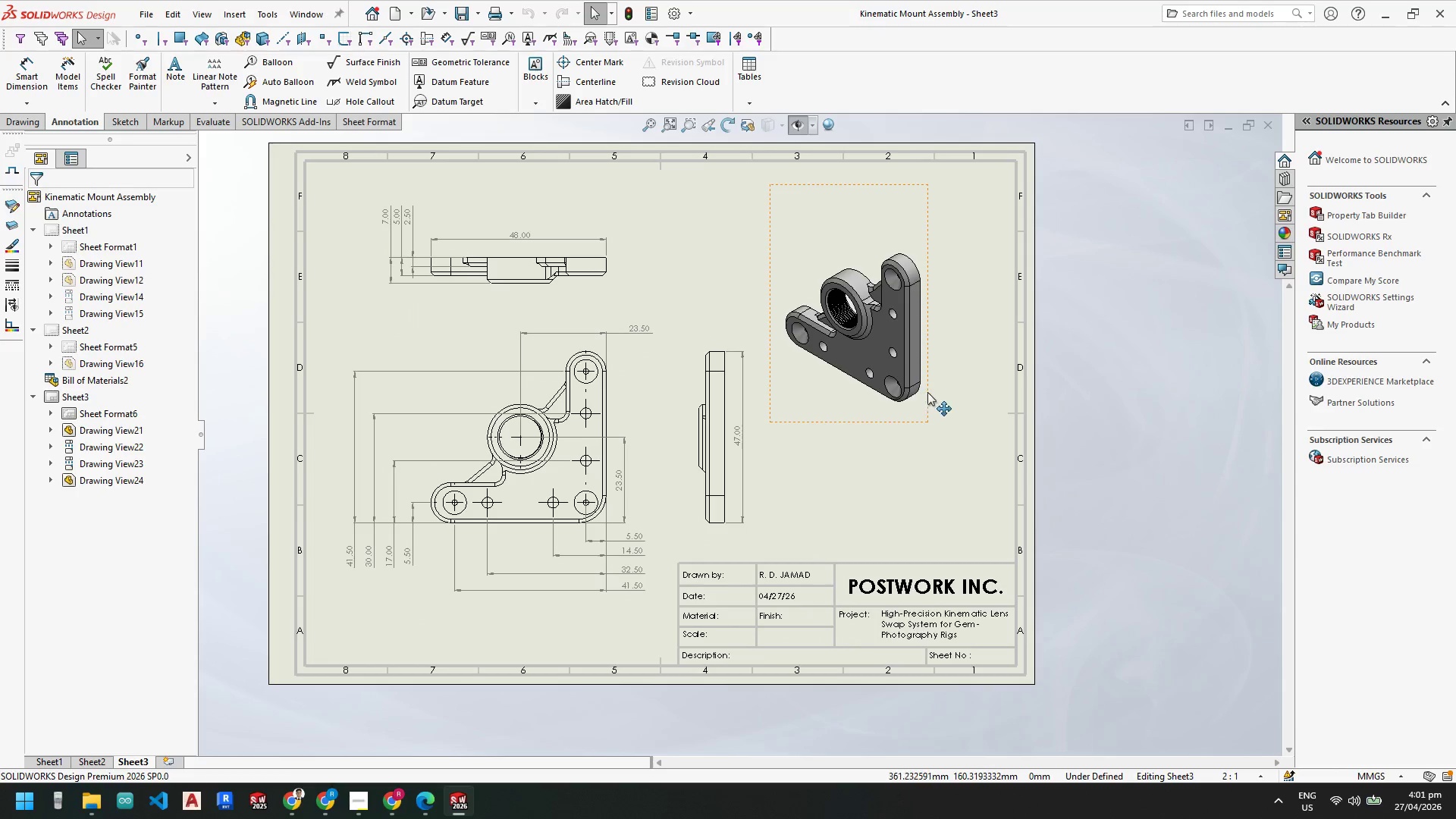 
left_click_drag(start_coordinate=[930, 392], to_coordinate=[949, 425])
 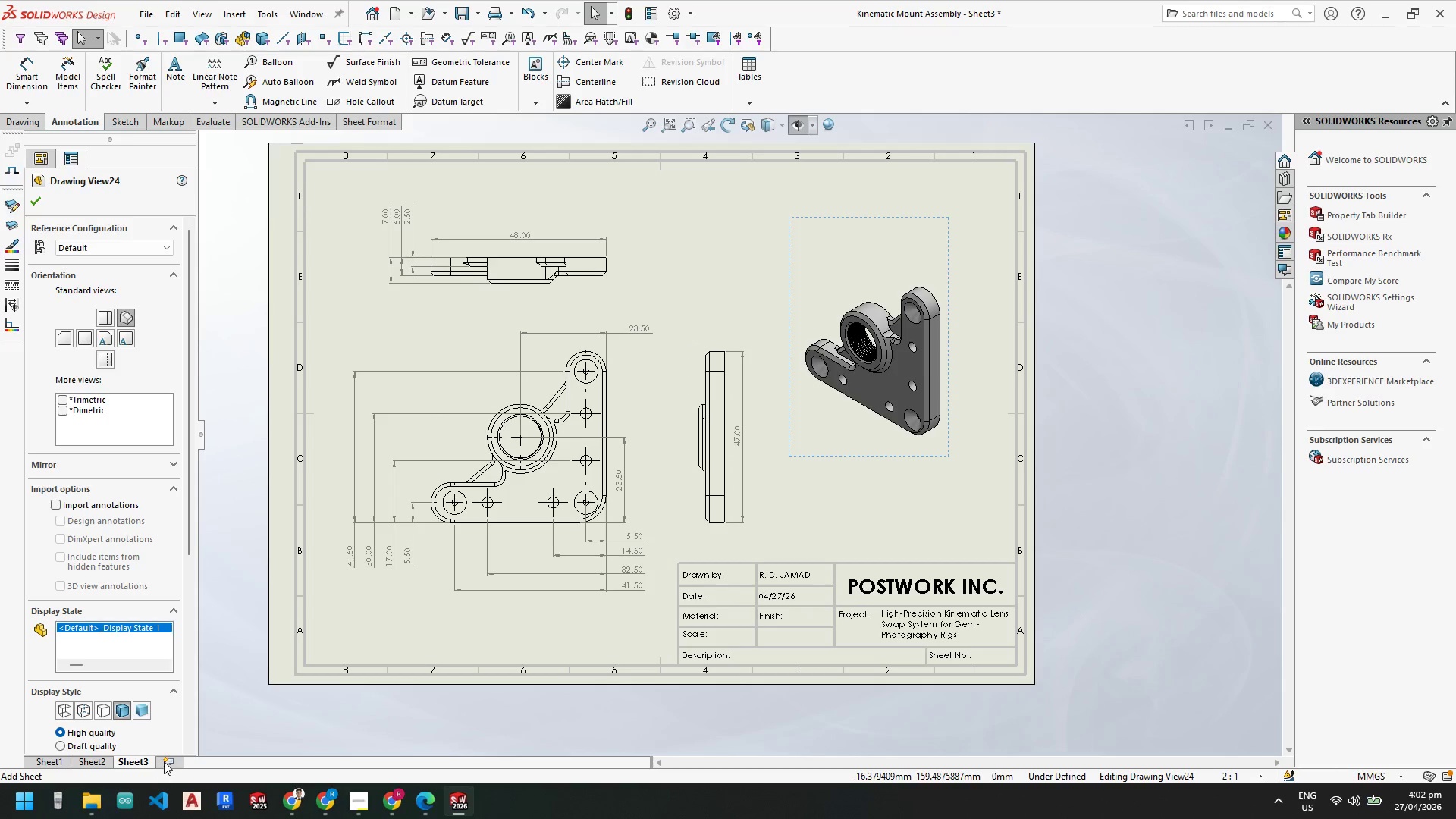 
left_click([99, 761])
 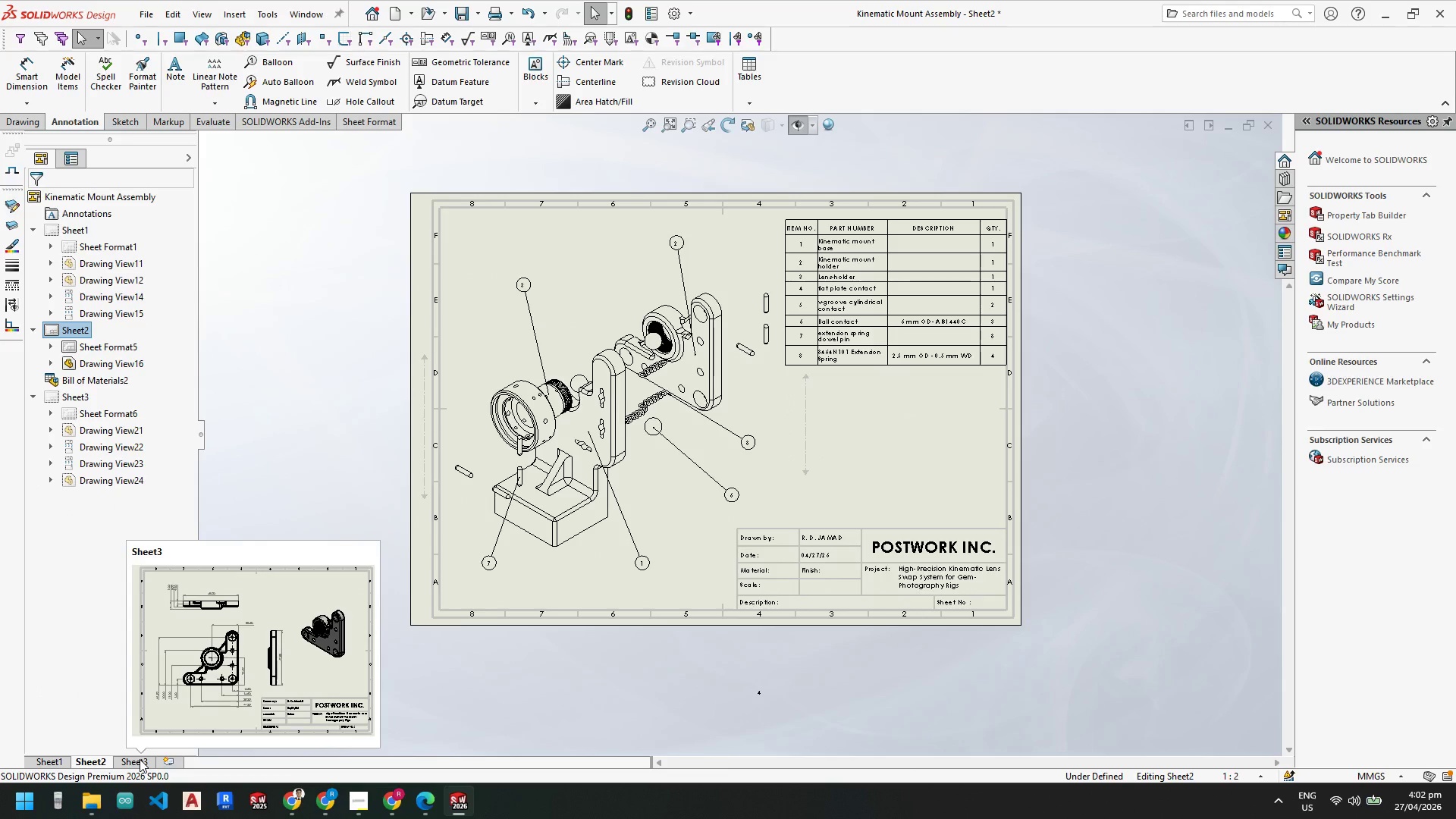 
left_click([142, 759])
 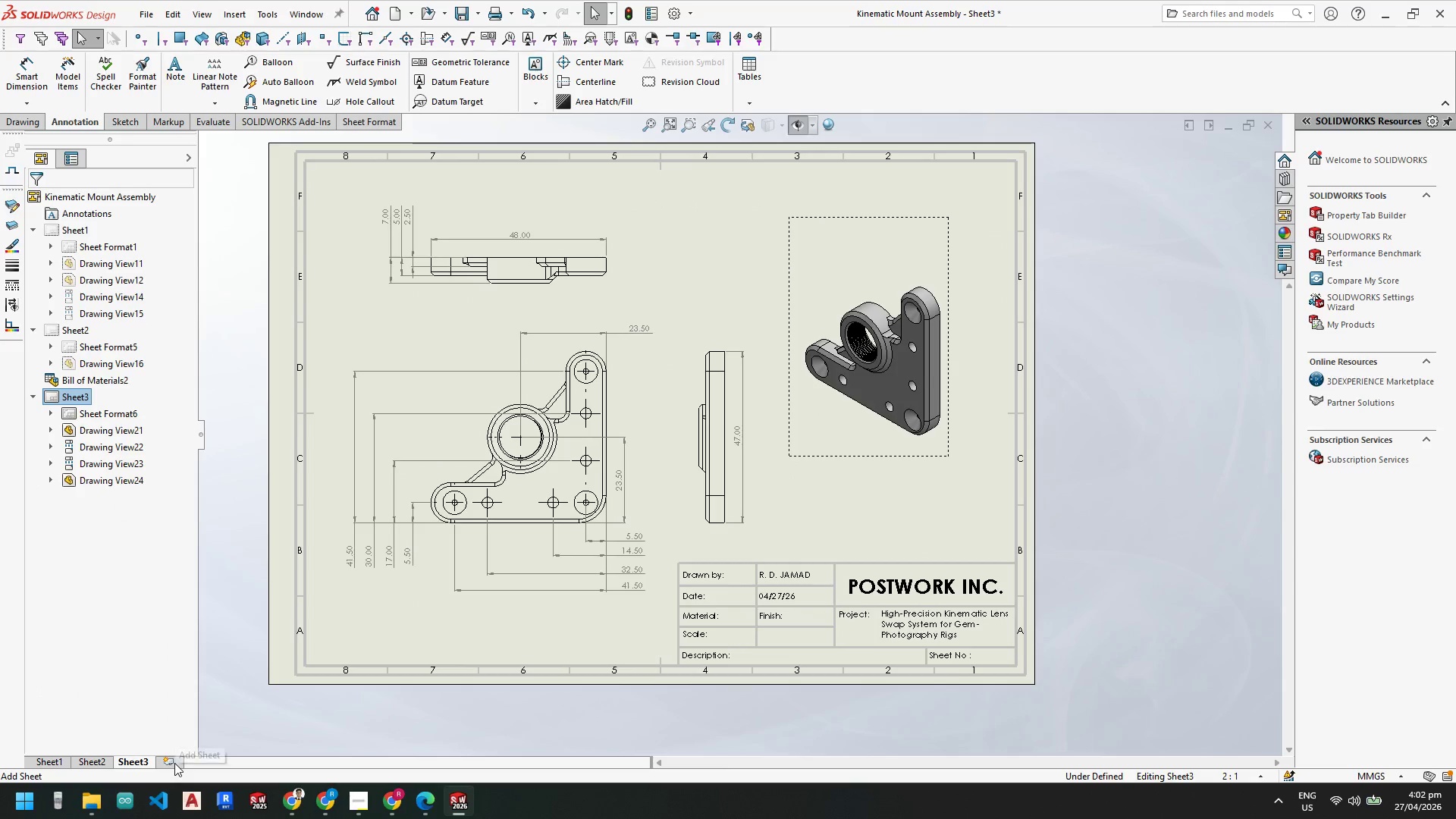 
left_click([174, 763])
 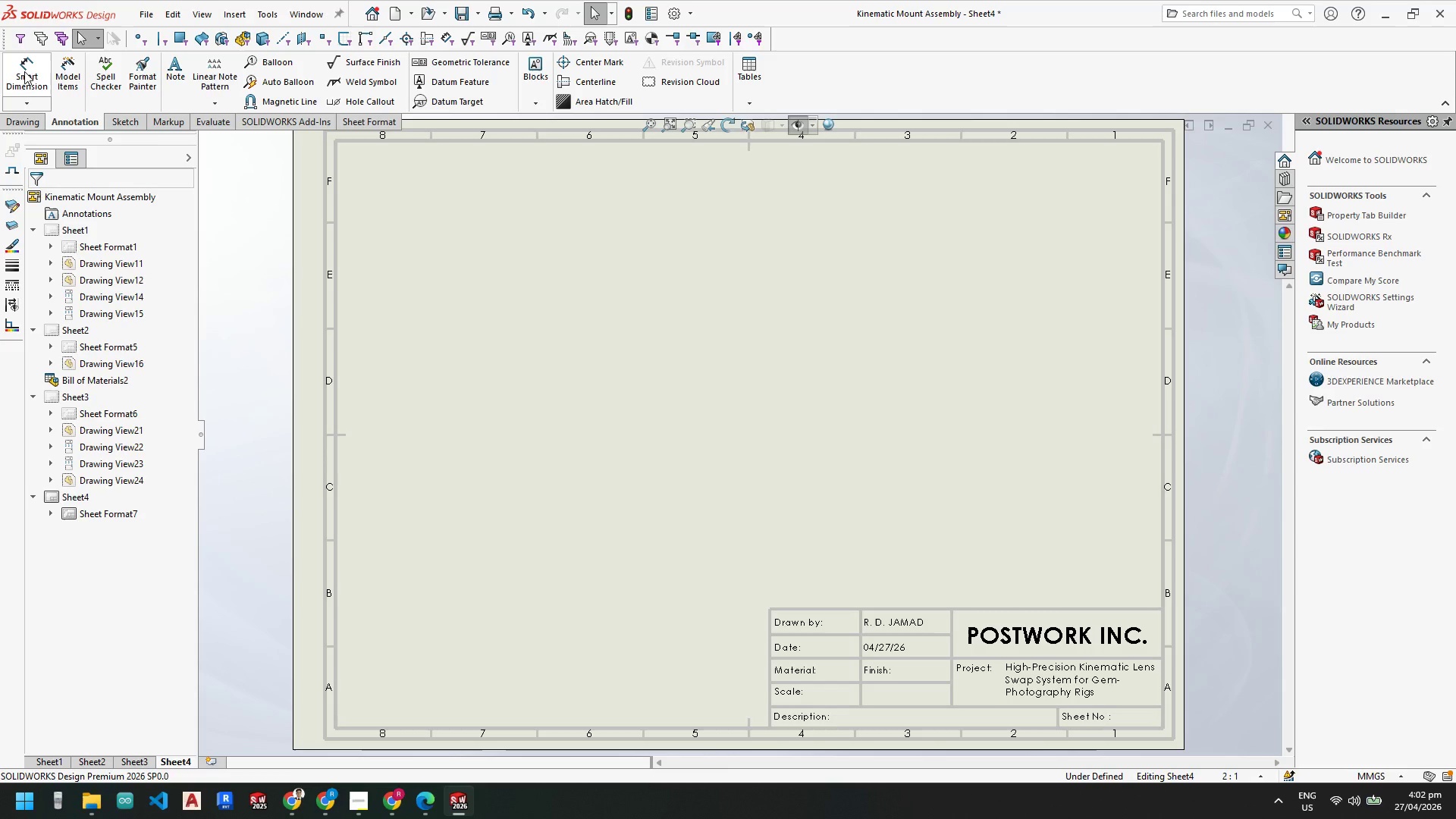 
left_click([24, 69])
 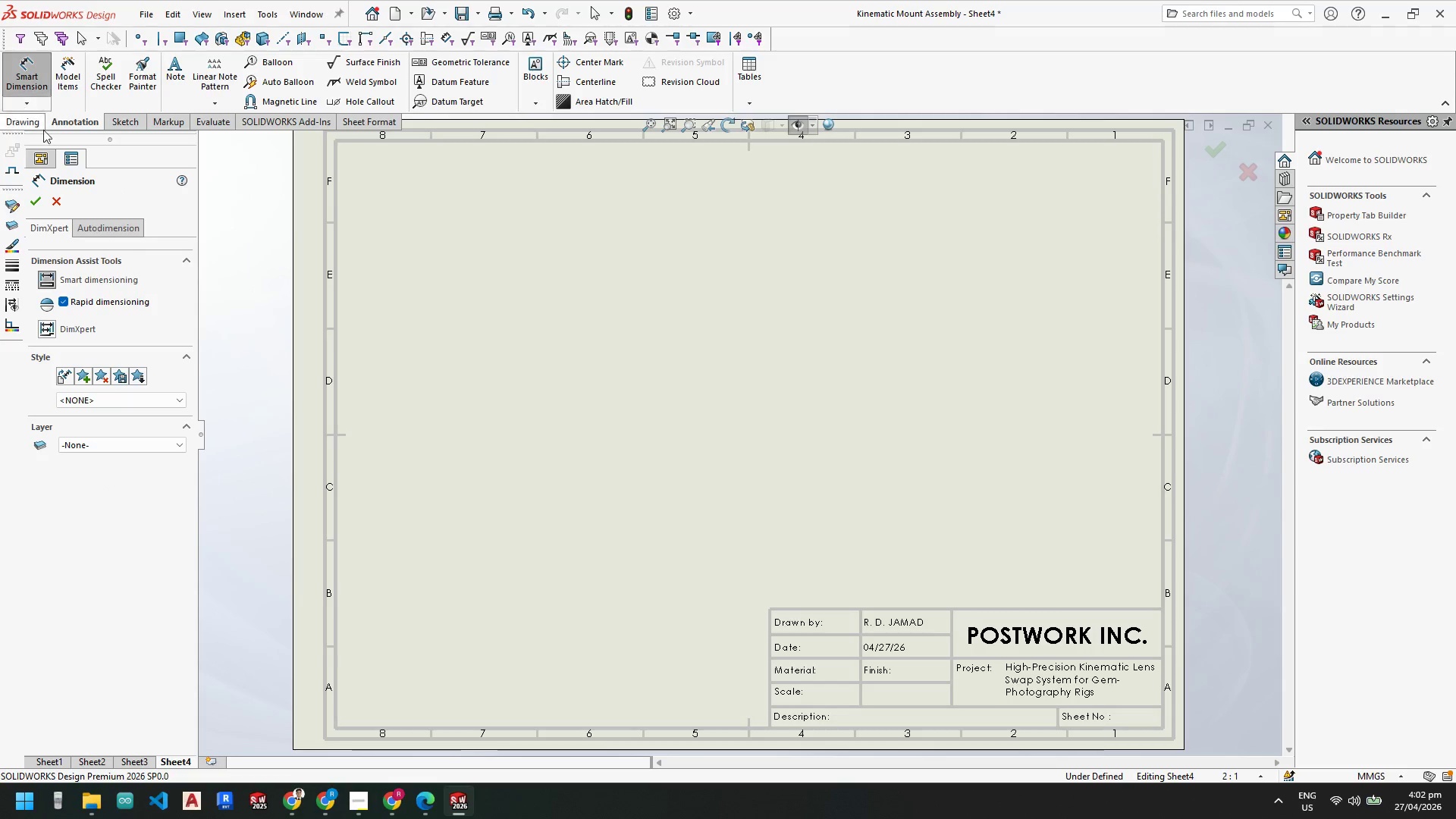 
left_click([55, 197])
 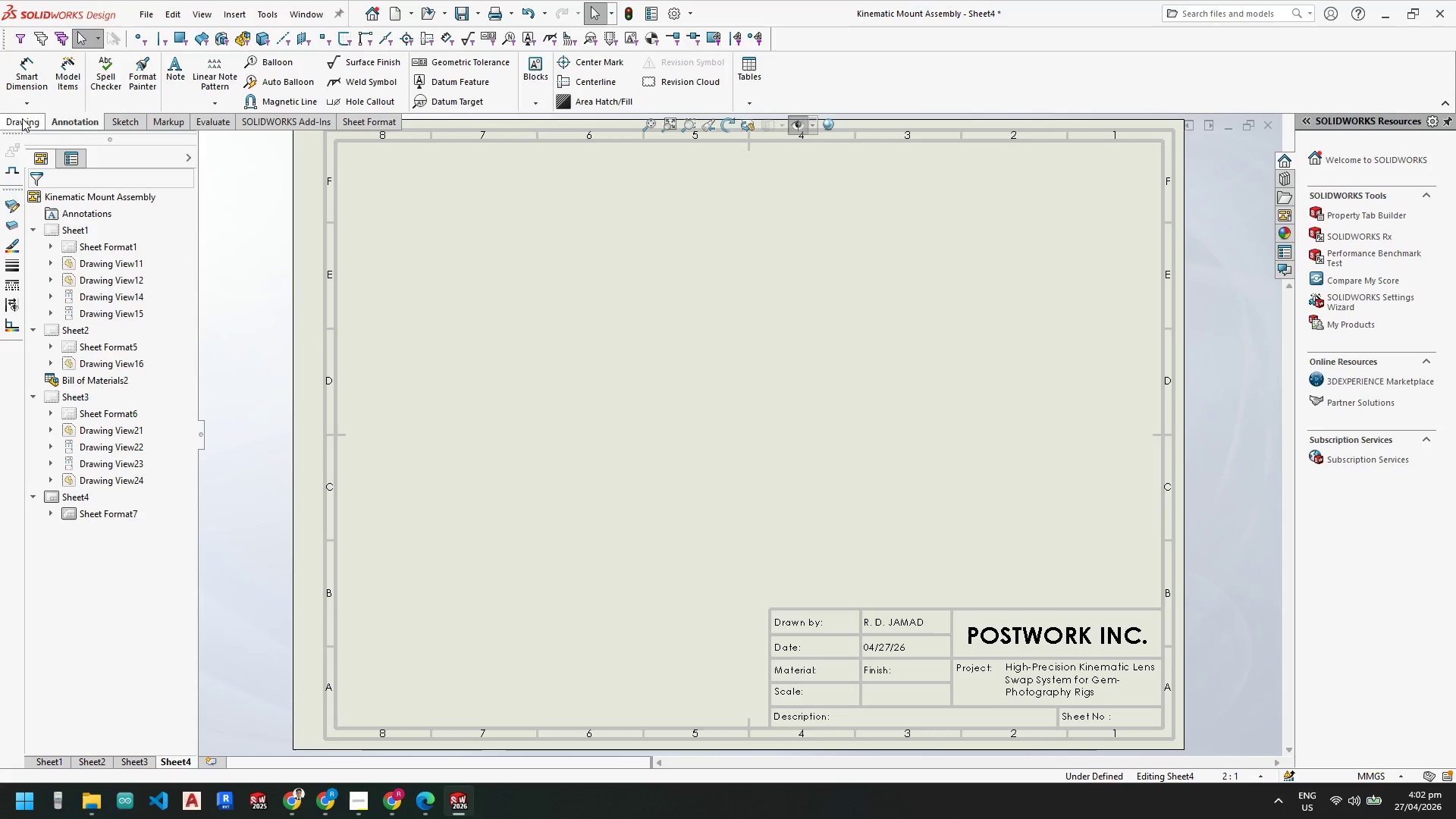 
left_click([22, 118])
 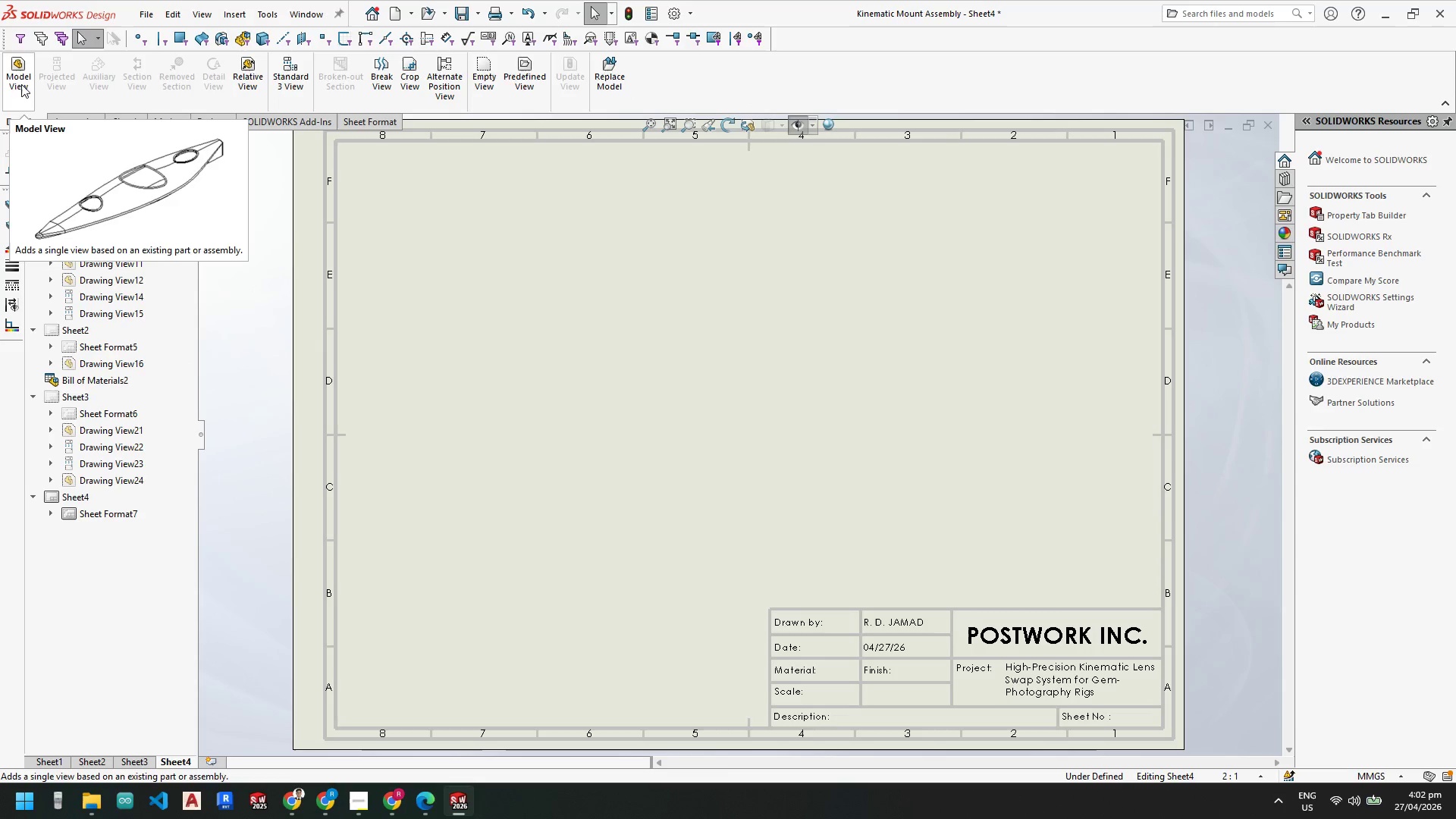 
left_click([20, 77])
 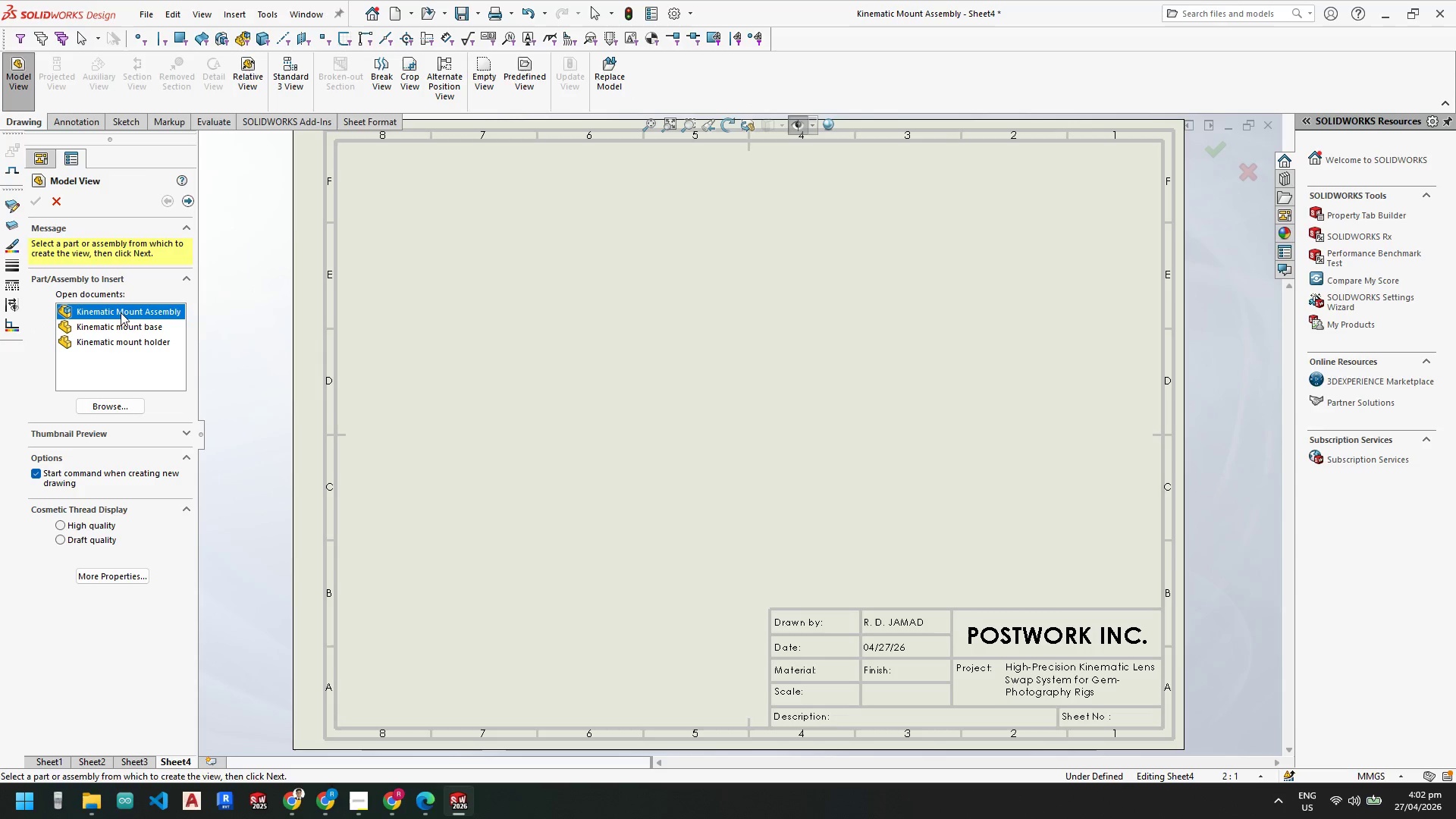 
double_click([121, 310])
 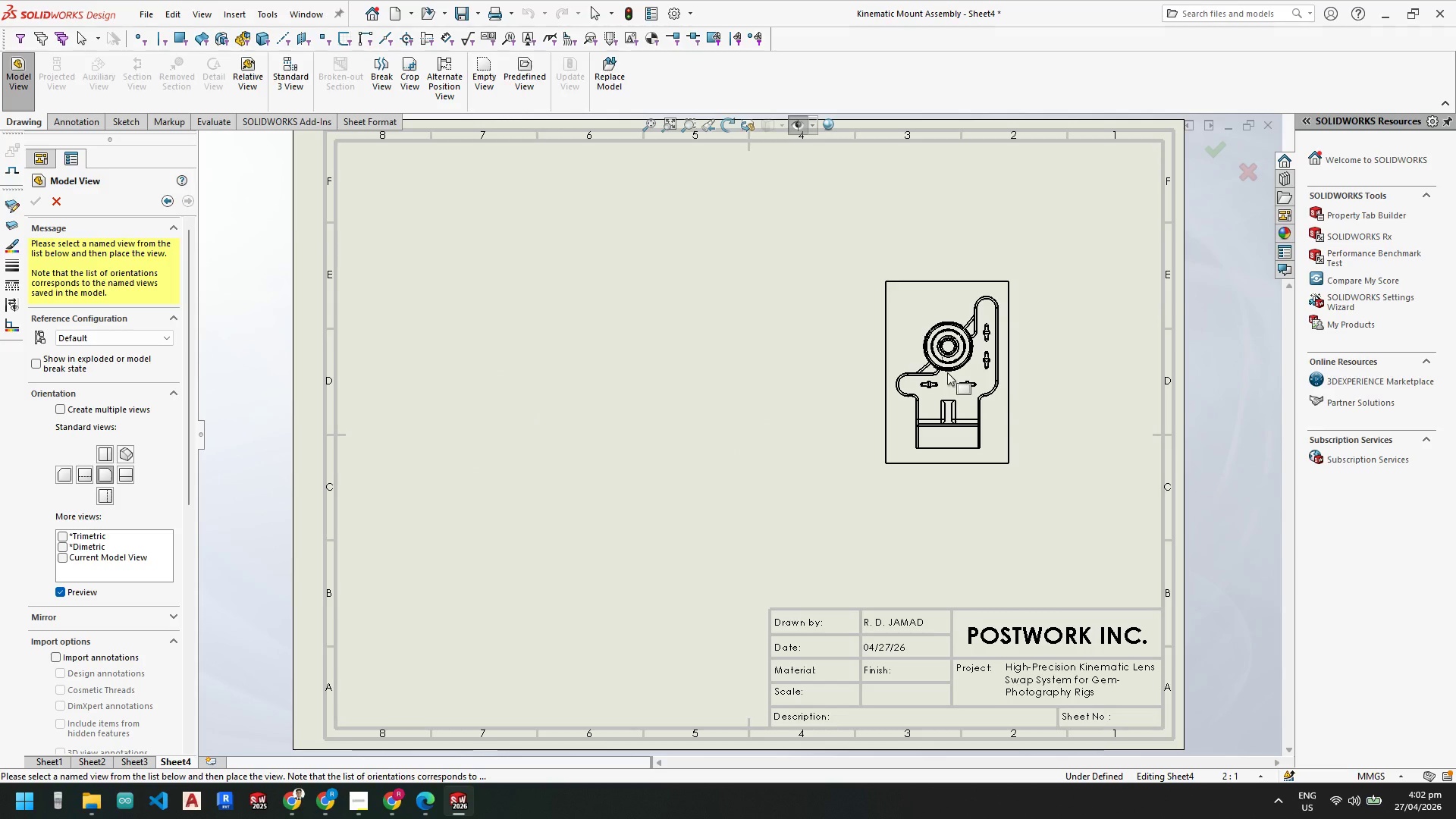 
wait(14.27)
 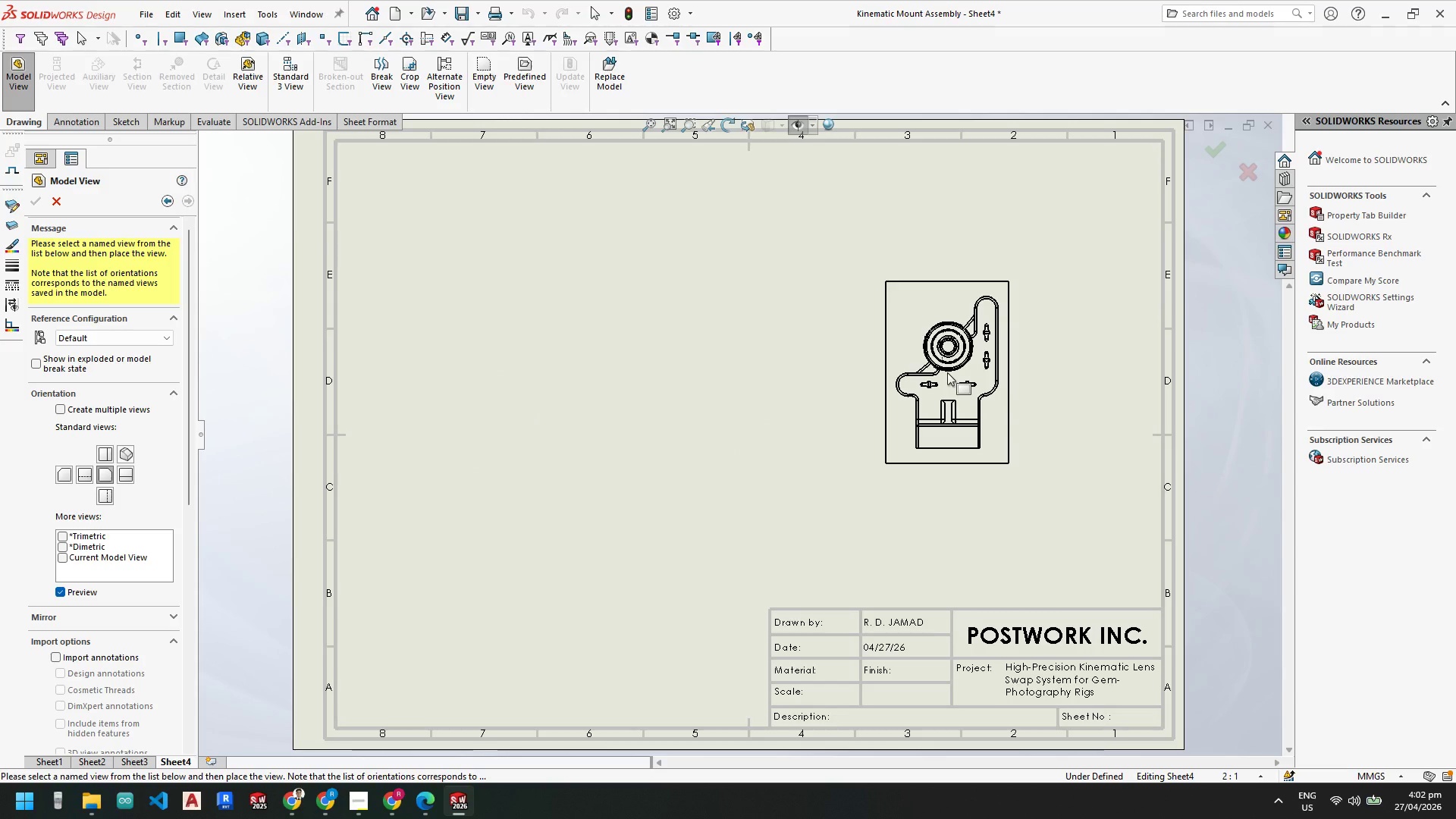 
left_click_drag(start_coordinate=[190, 493], to_coordinate=[203, 614])
 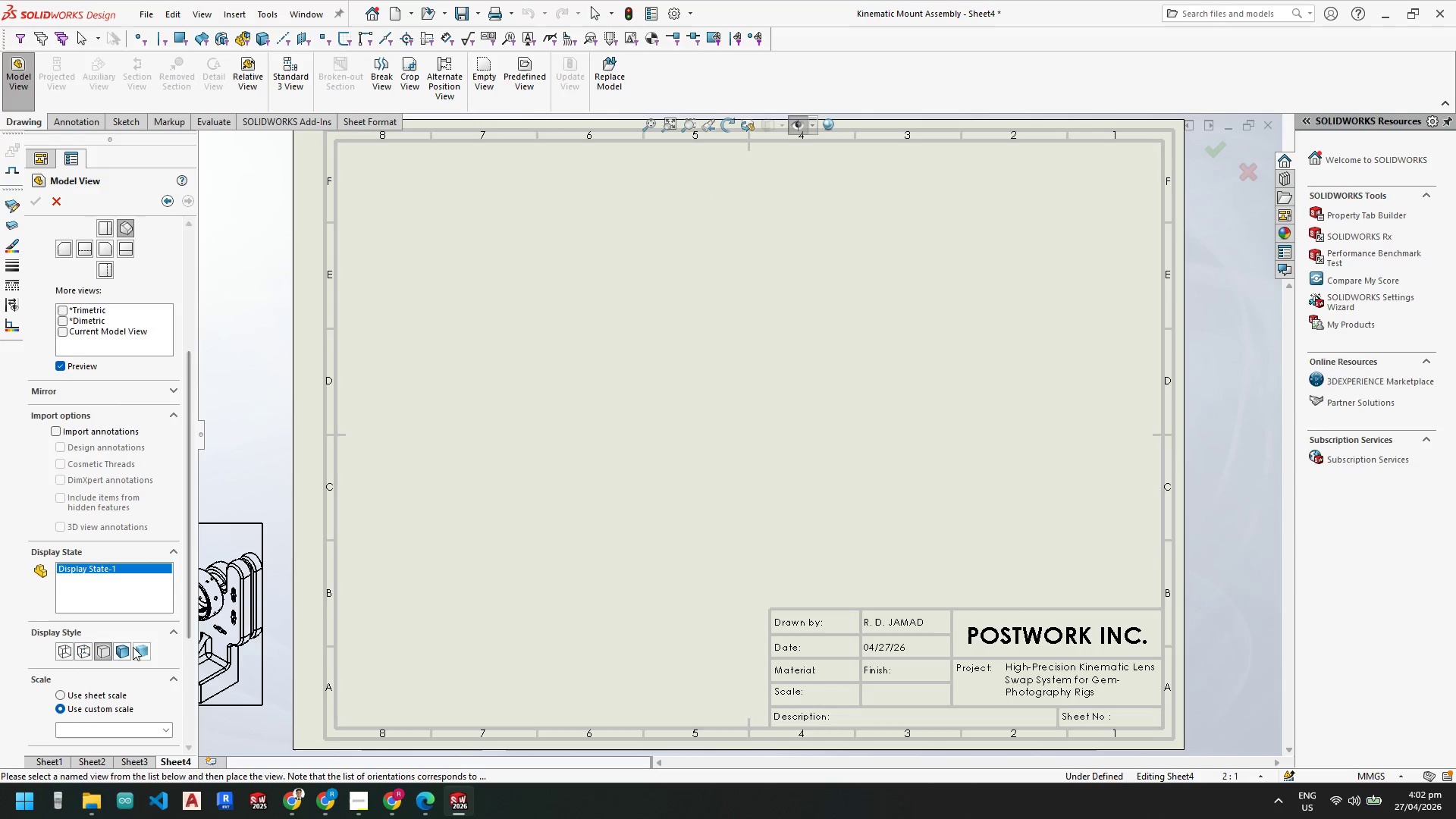 
left_click([118, 653])
 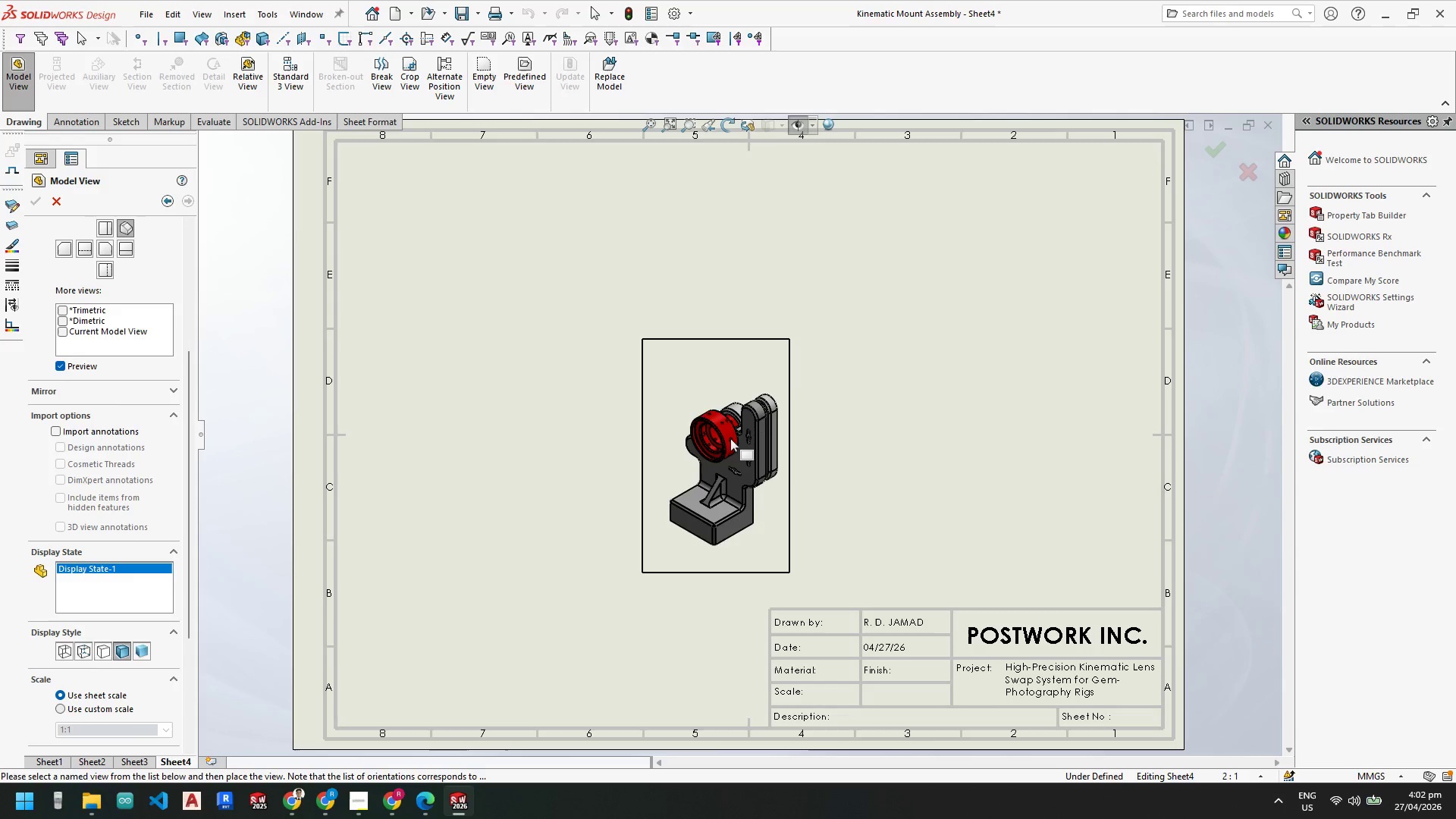 
key(Escape)
 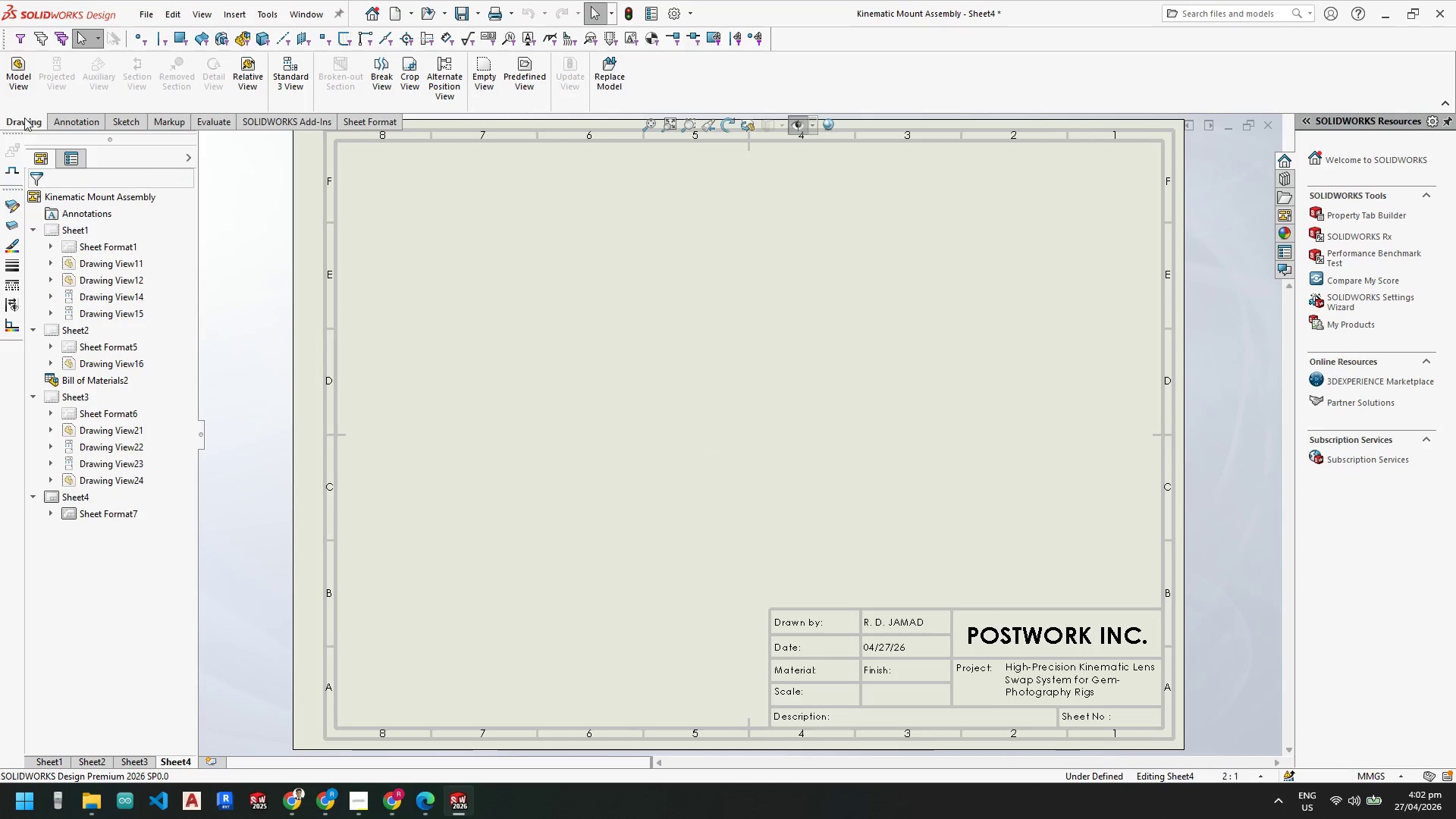 
left_click([20, 77])
 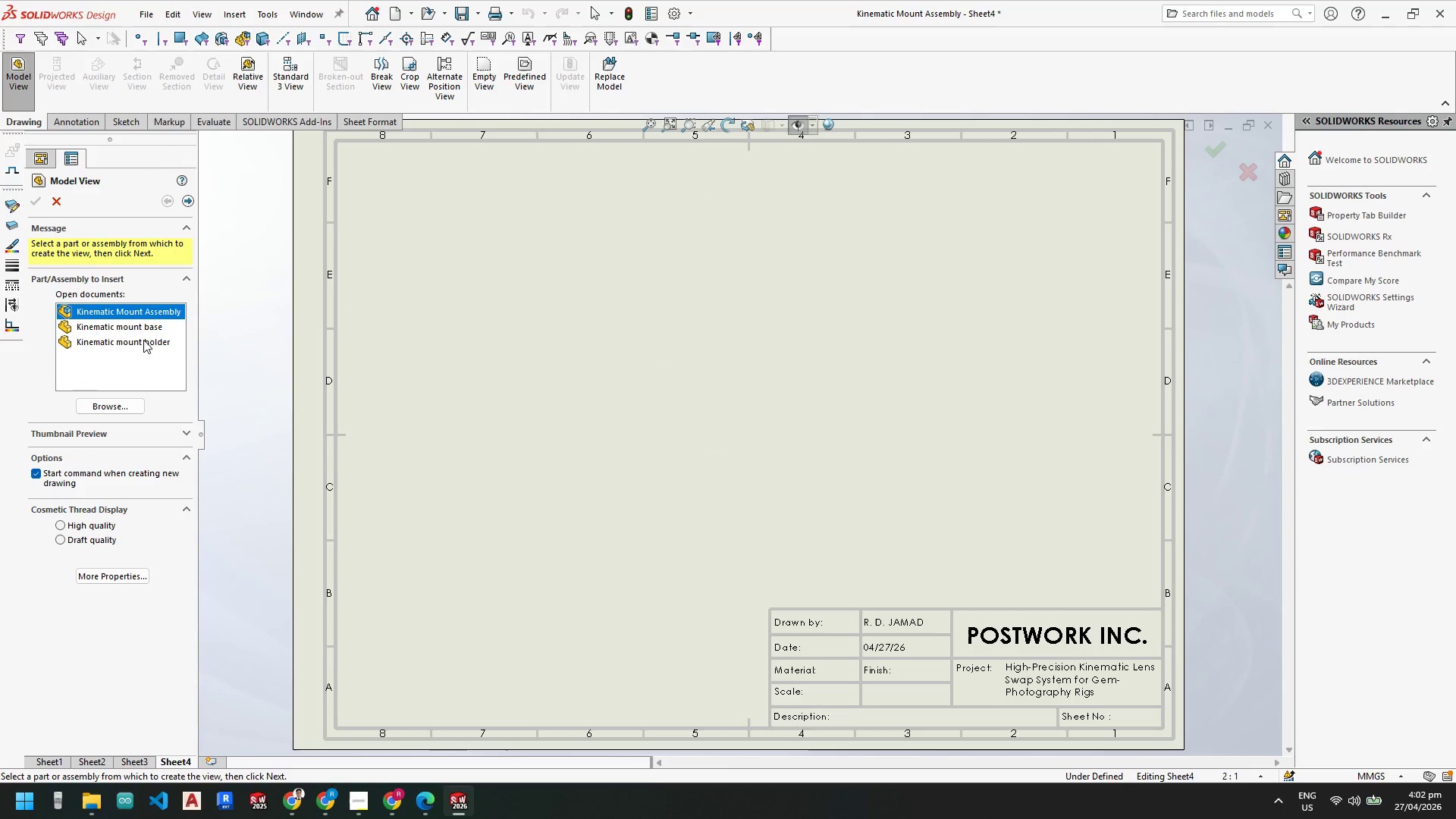 
double_click([145, 328])
 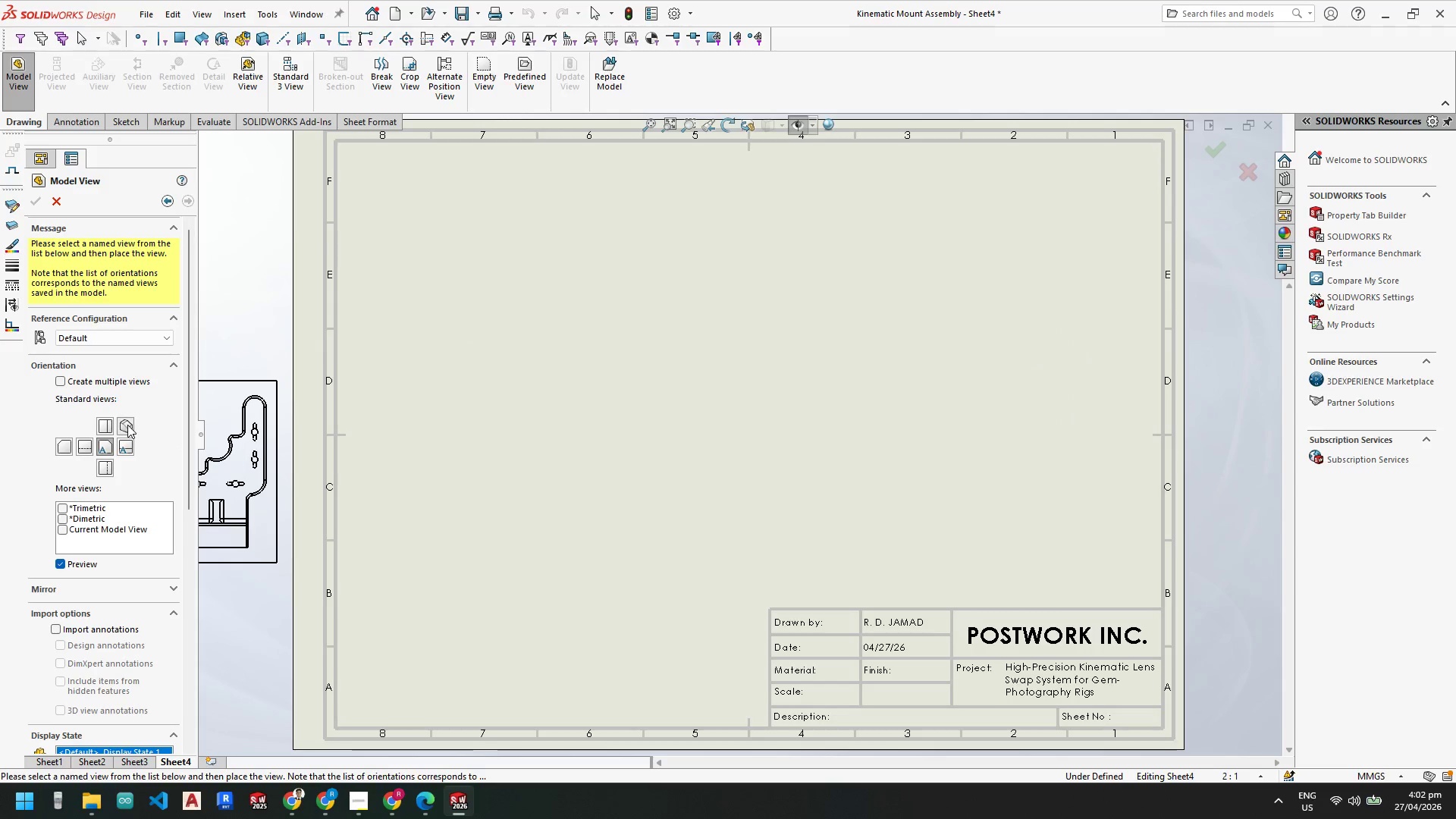 
scroll: coordinate [131, 616], scroll_direction: down, amount: 2.0
 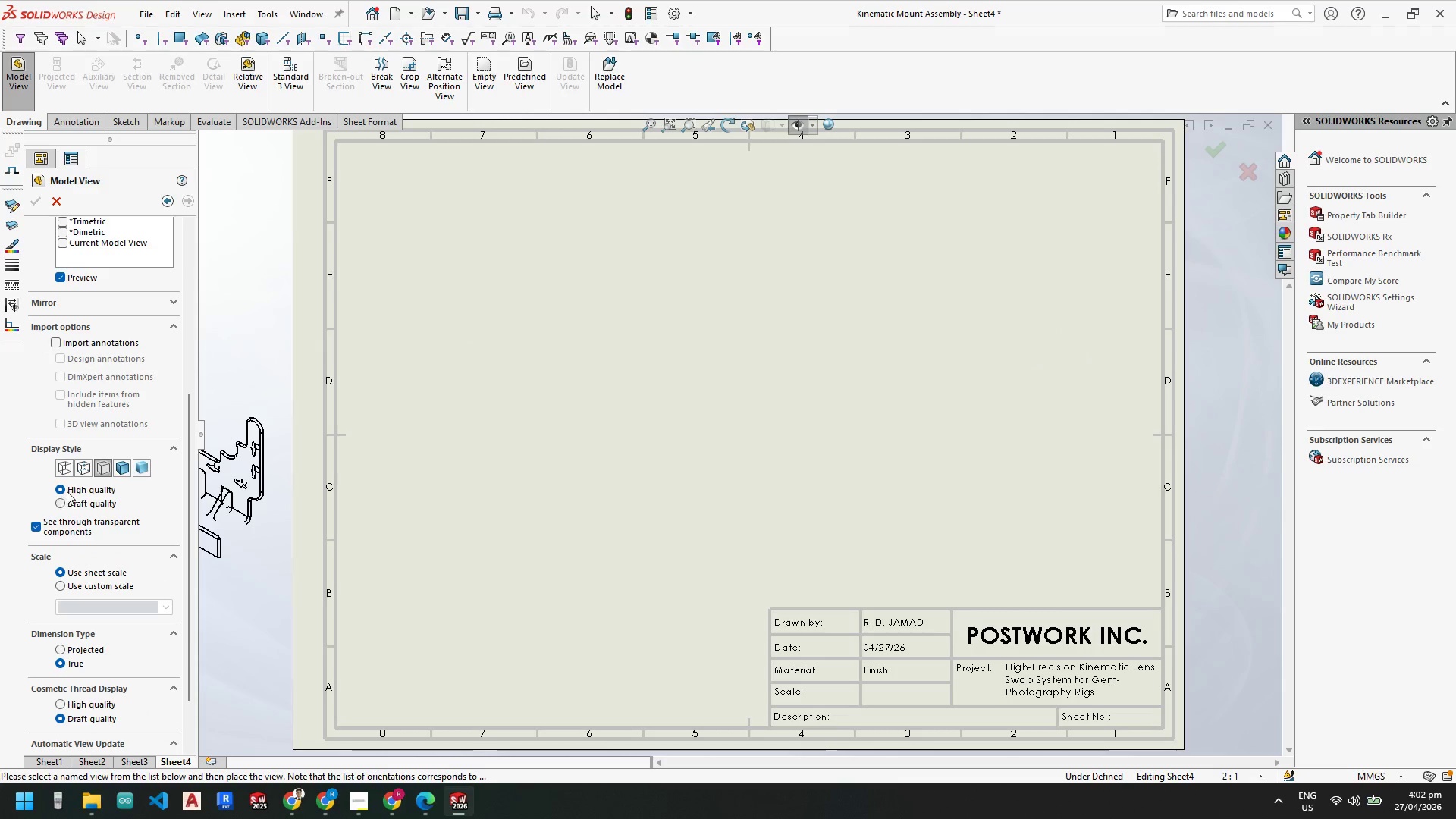 
left_click([123, 472])
 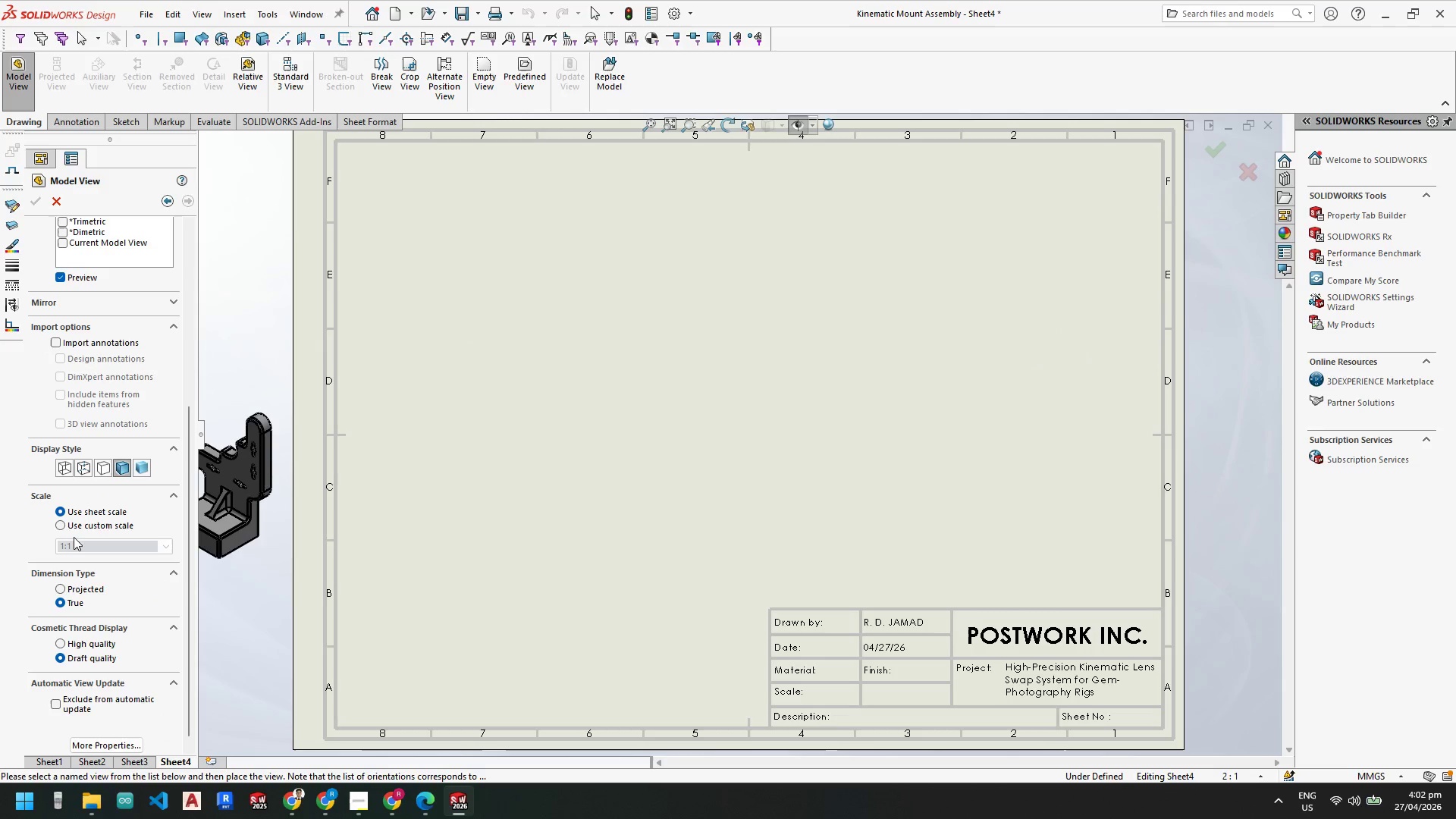 
left_click([62, 524])
 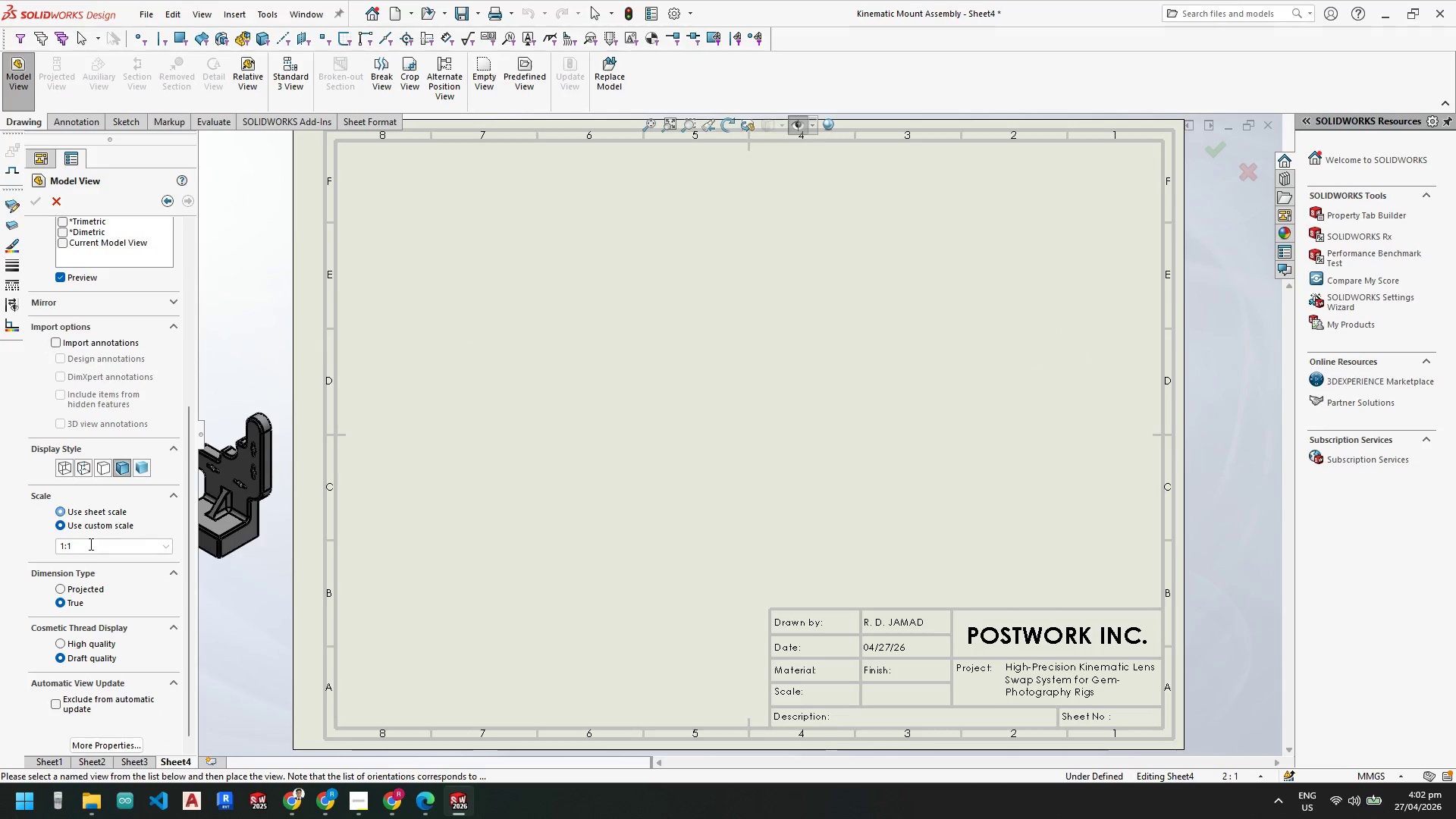 
left_click_drag(start_coordinate=[86, 544], to_coordinate=[39, 551])
 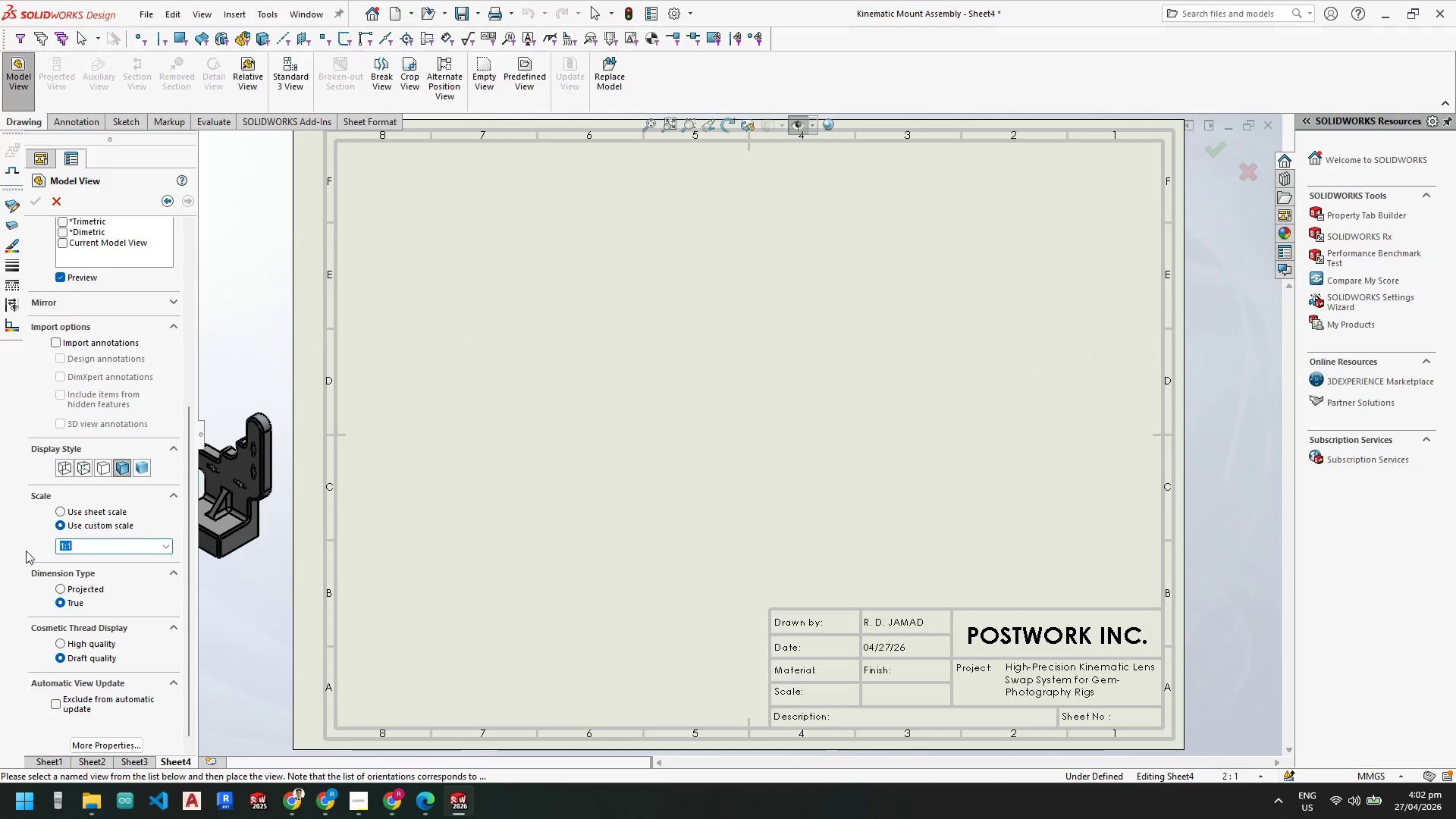 
key(2)
 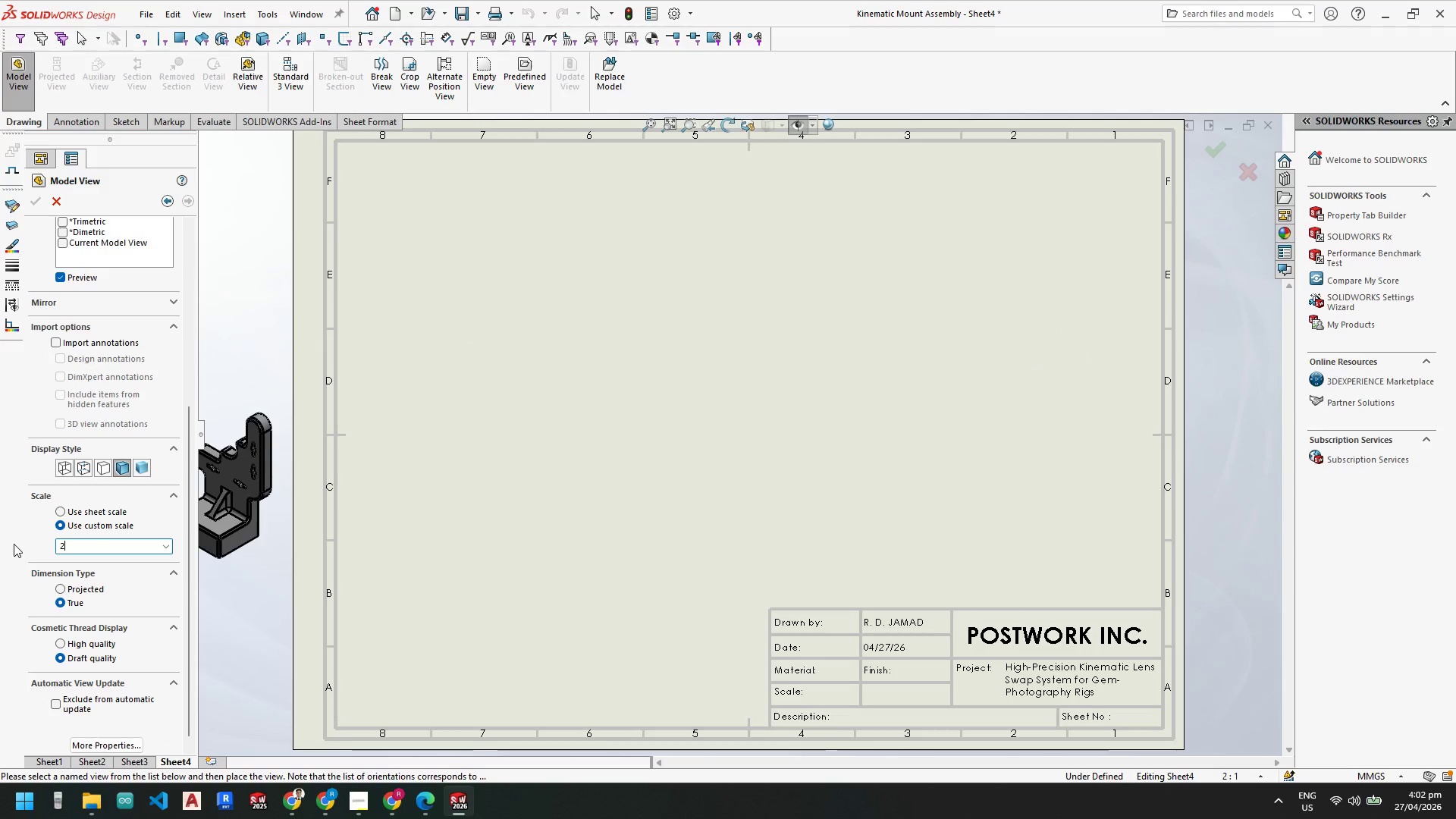 
key(Shift+ShiftLeft)
 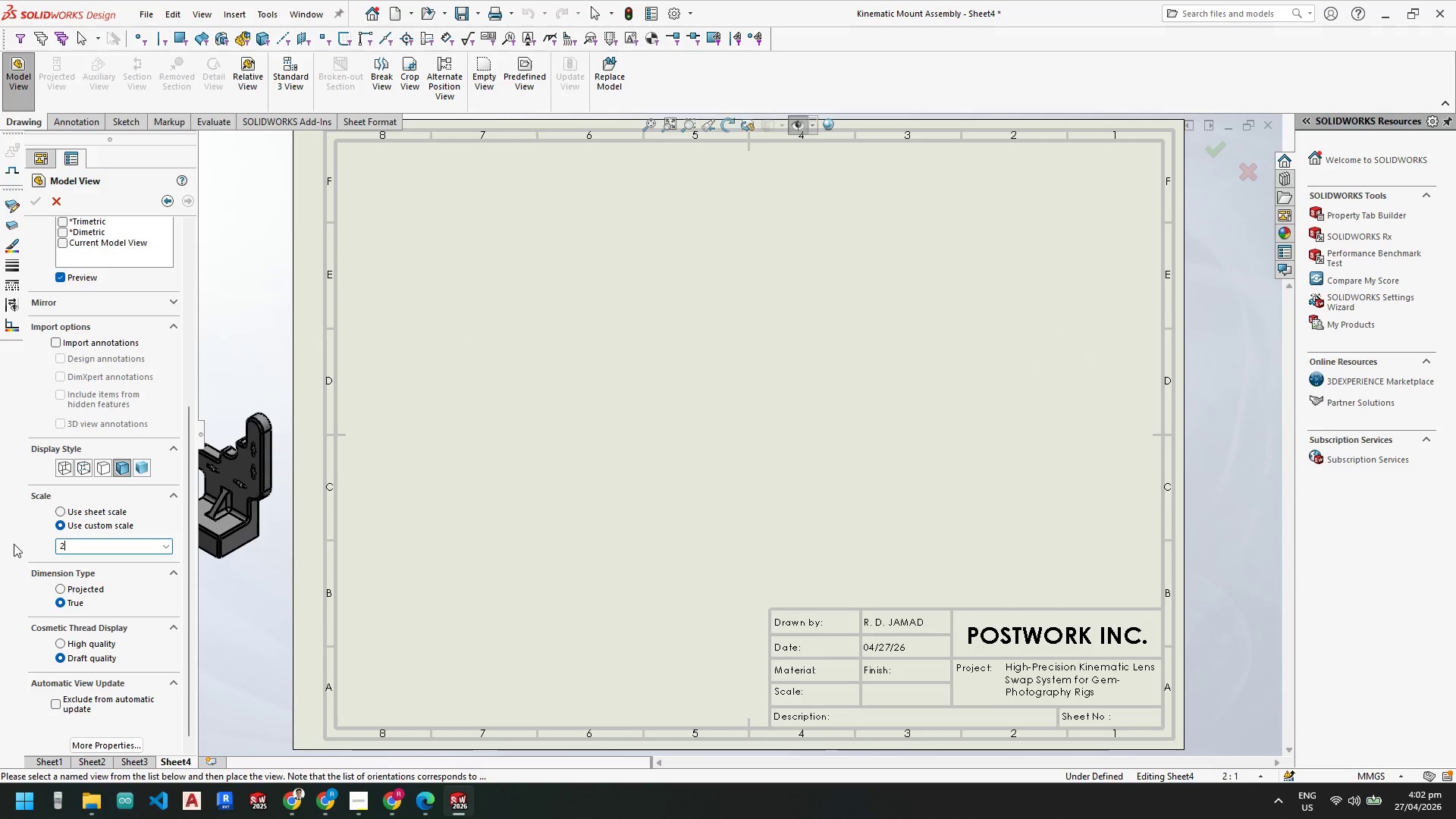 
key(Shift+Semicolon)
 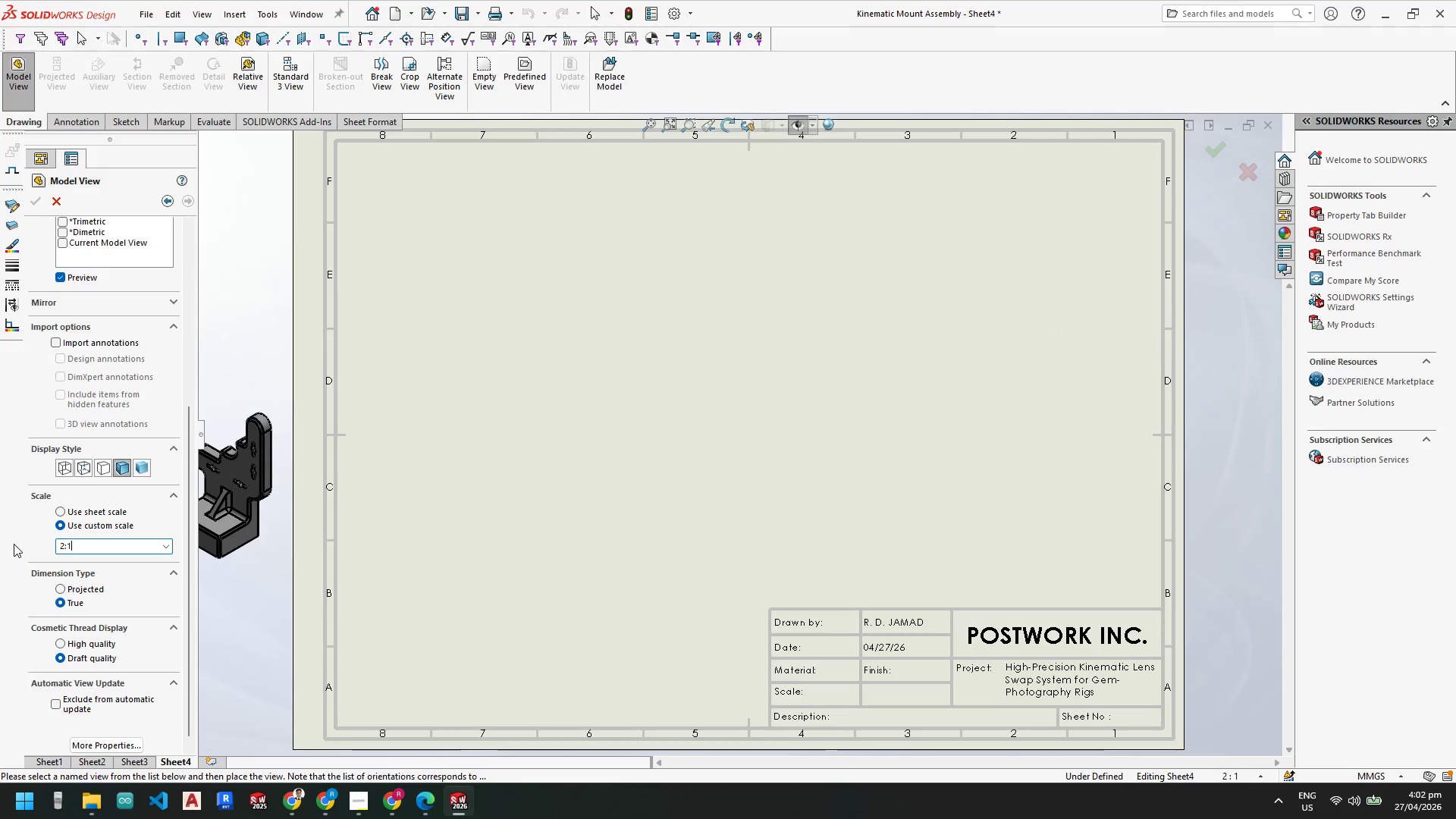 
key(1)
 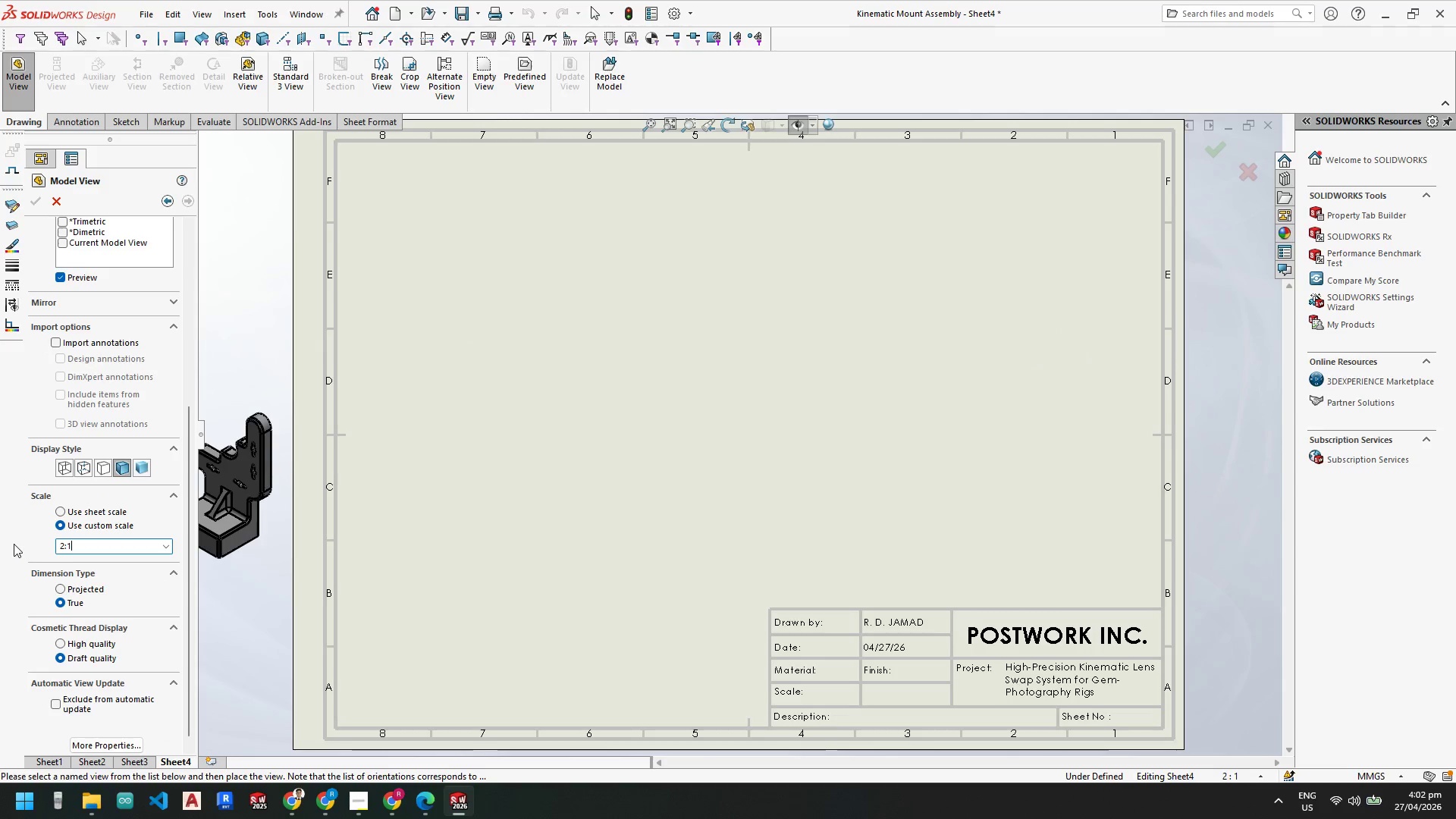 
key(Enter)
 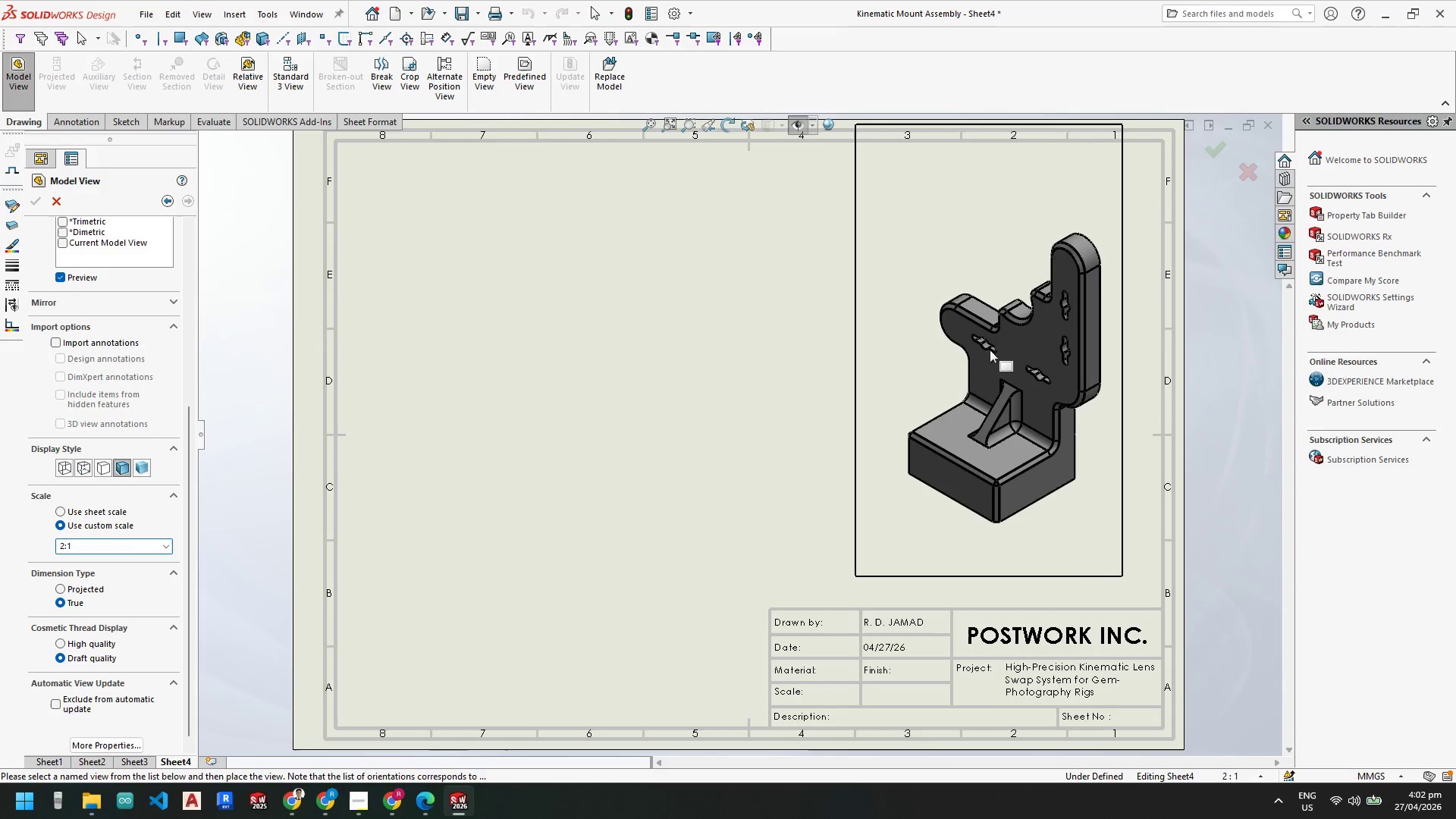 
left_click([998, 337])
 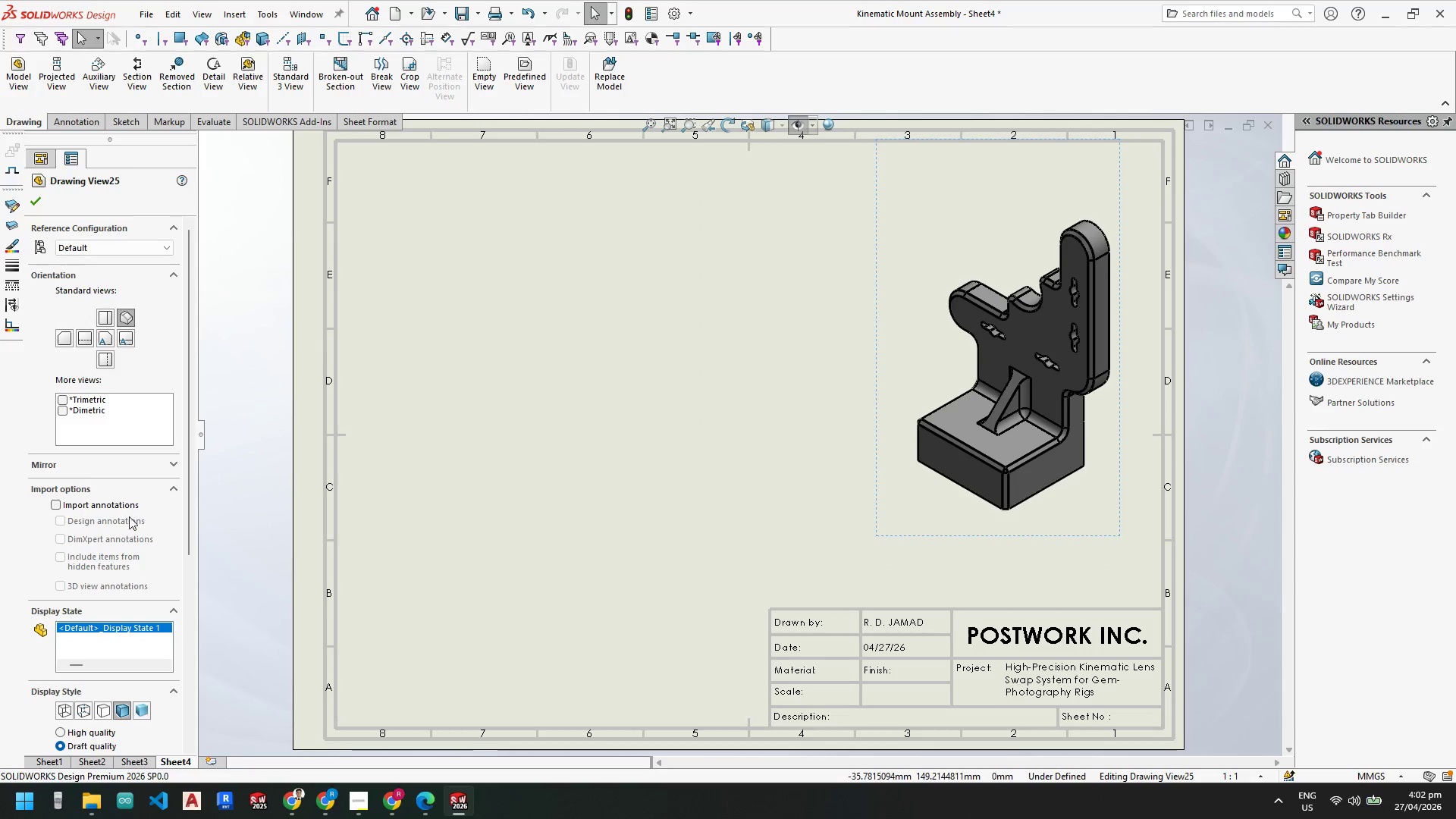 
key(Escape)
 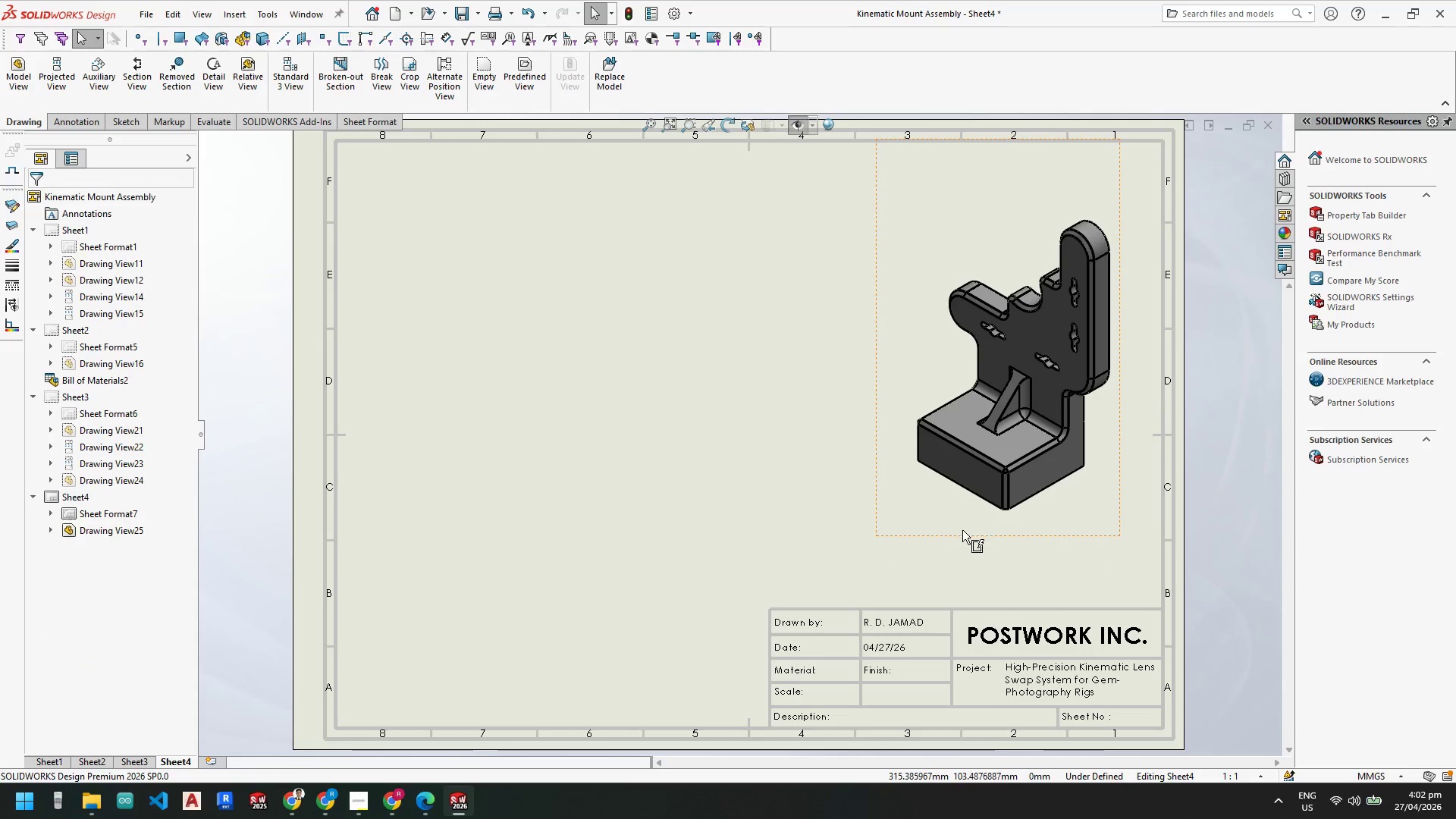 
left_click([962, 535])
 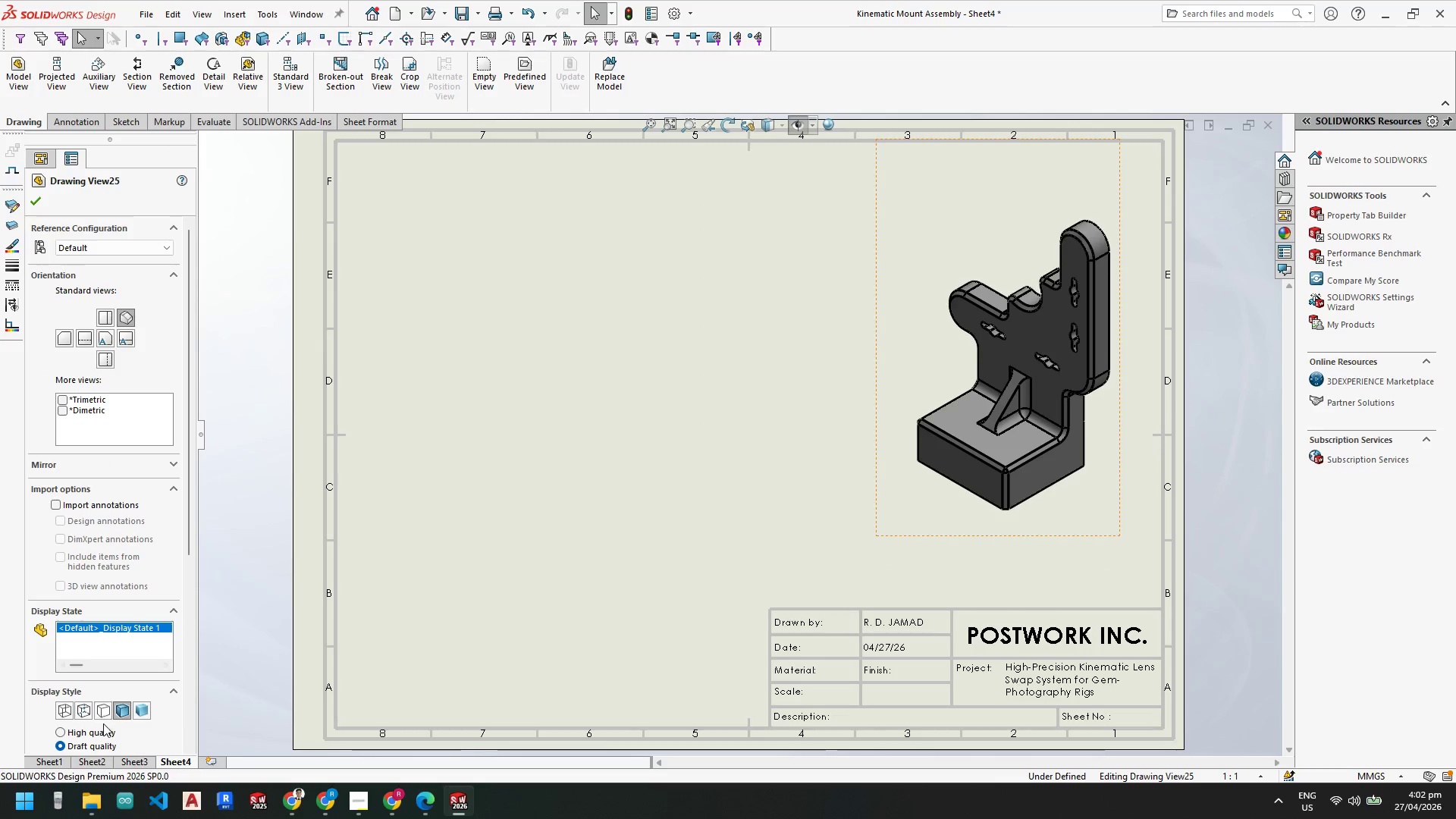 
left_click([55, 729])
 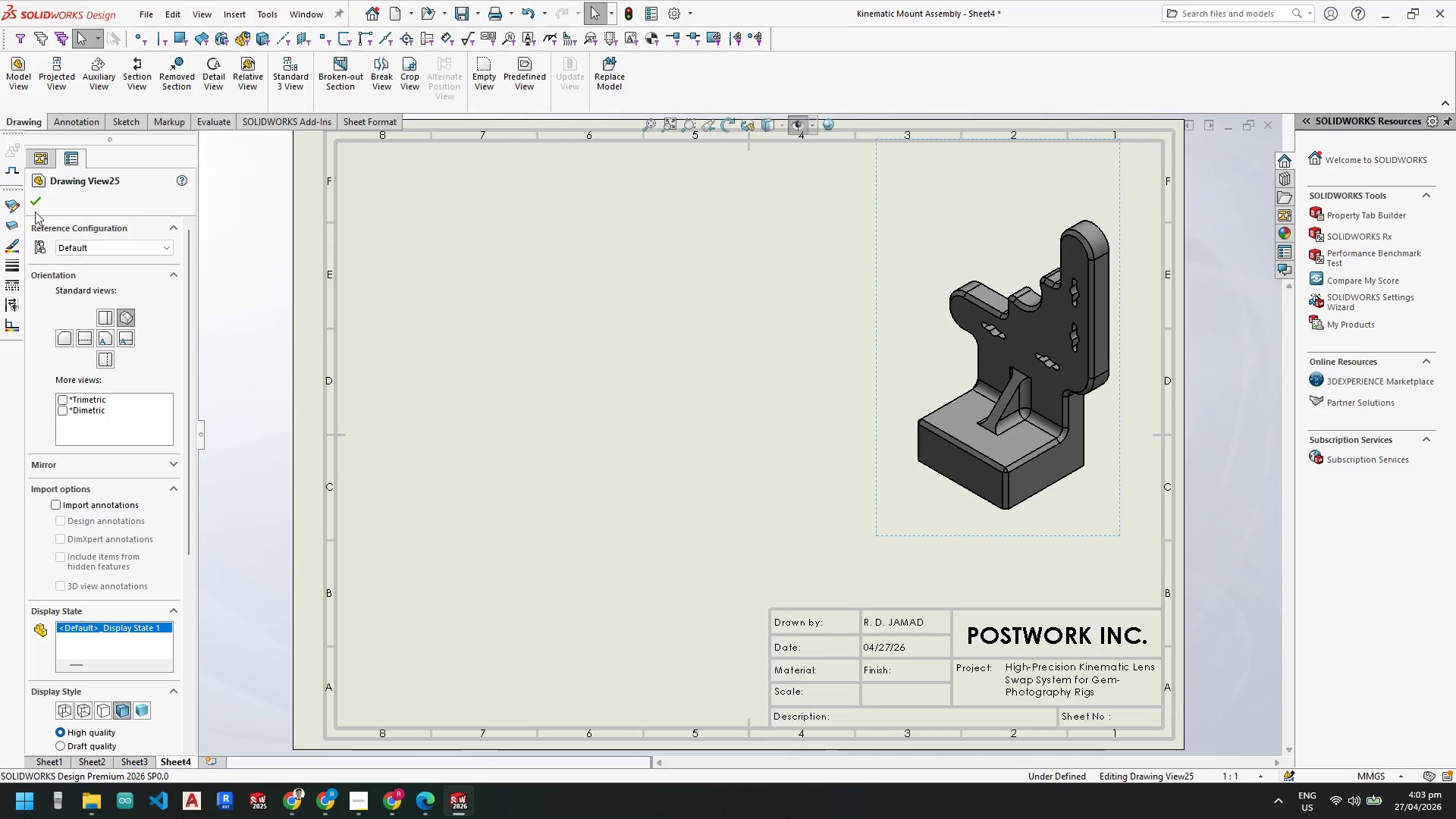 
left_click([39, 202])
 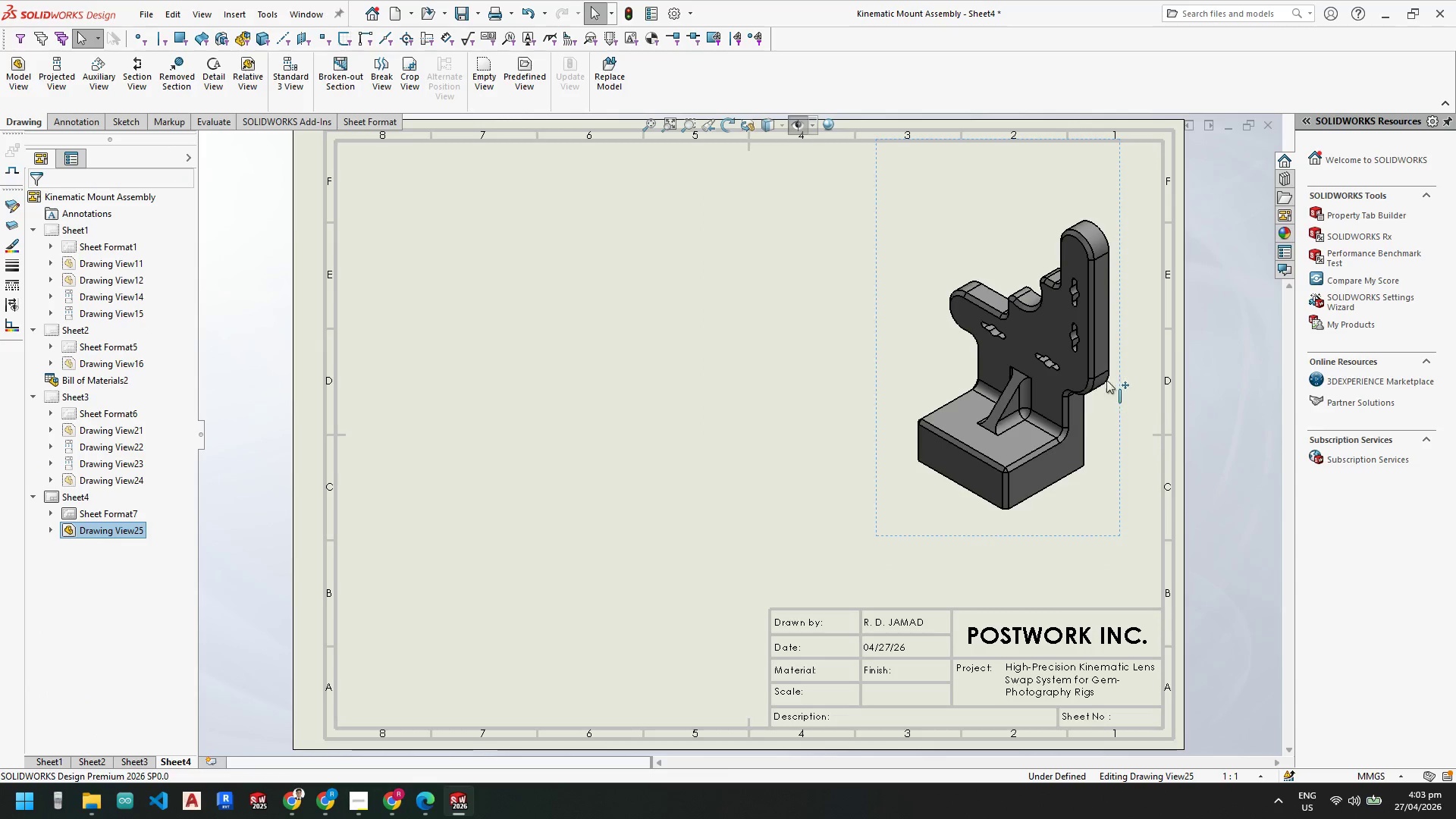 
scroll: coordinate [1054, 399], scroll_direction: down, amount: 3.0
 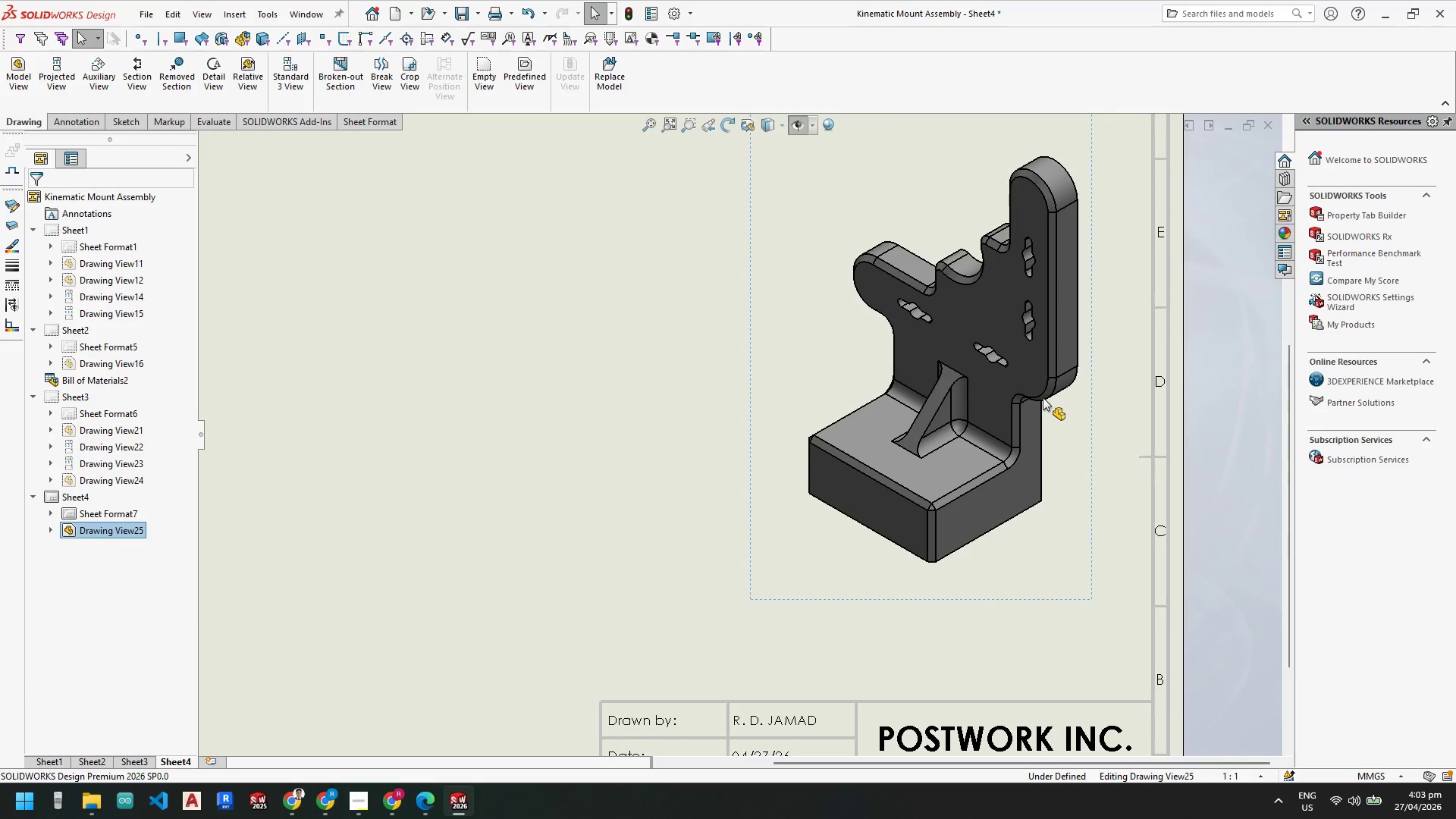 
scroll: coordinate [930, 410], scroll_direction: up, amount: 2.0
 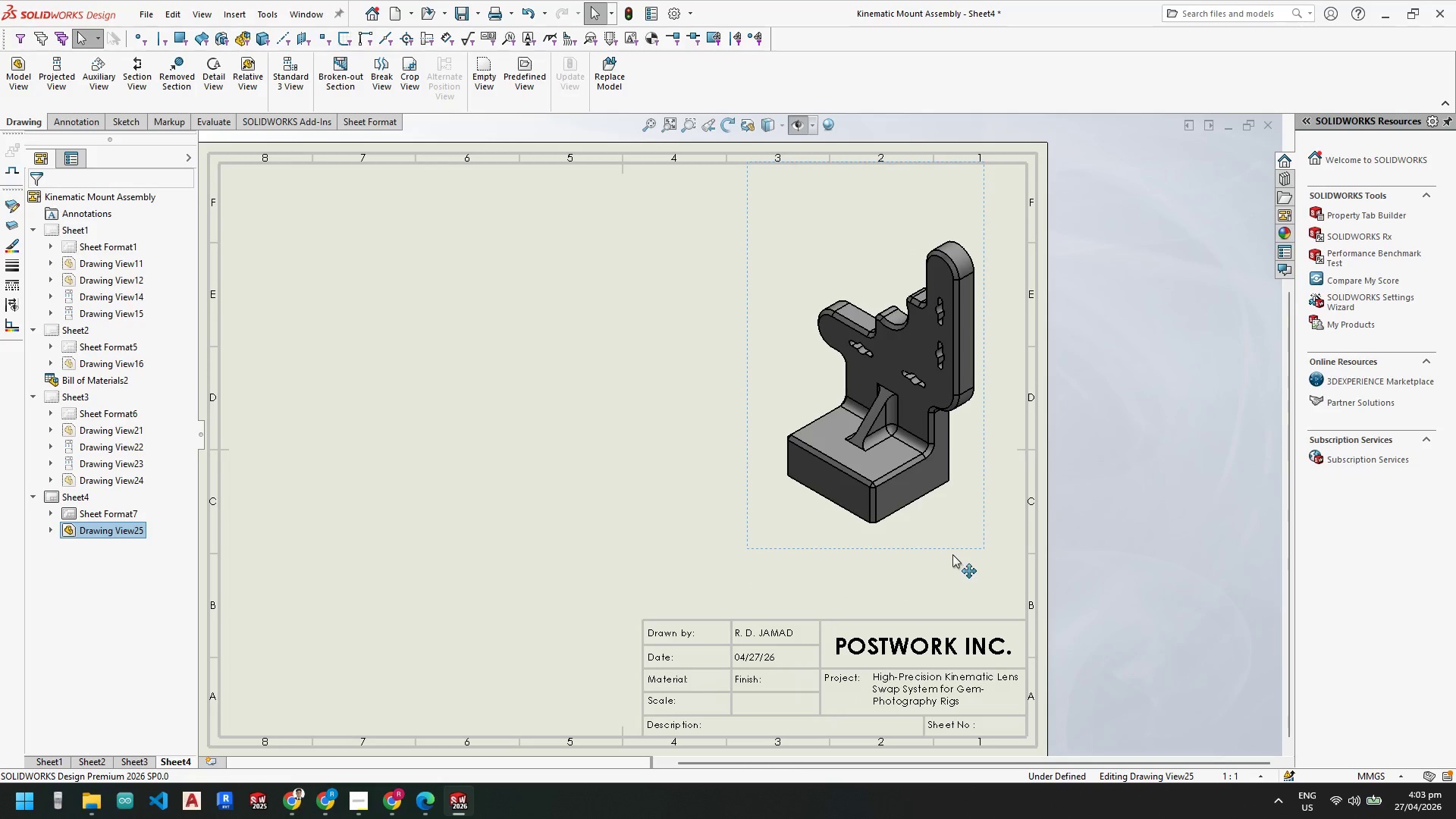 
left_click_drag(start_coordinate=[952, 550], to_coordinate=[948, 566])
 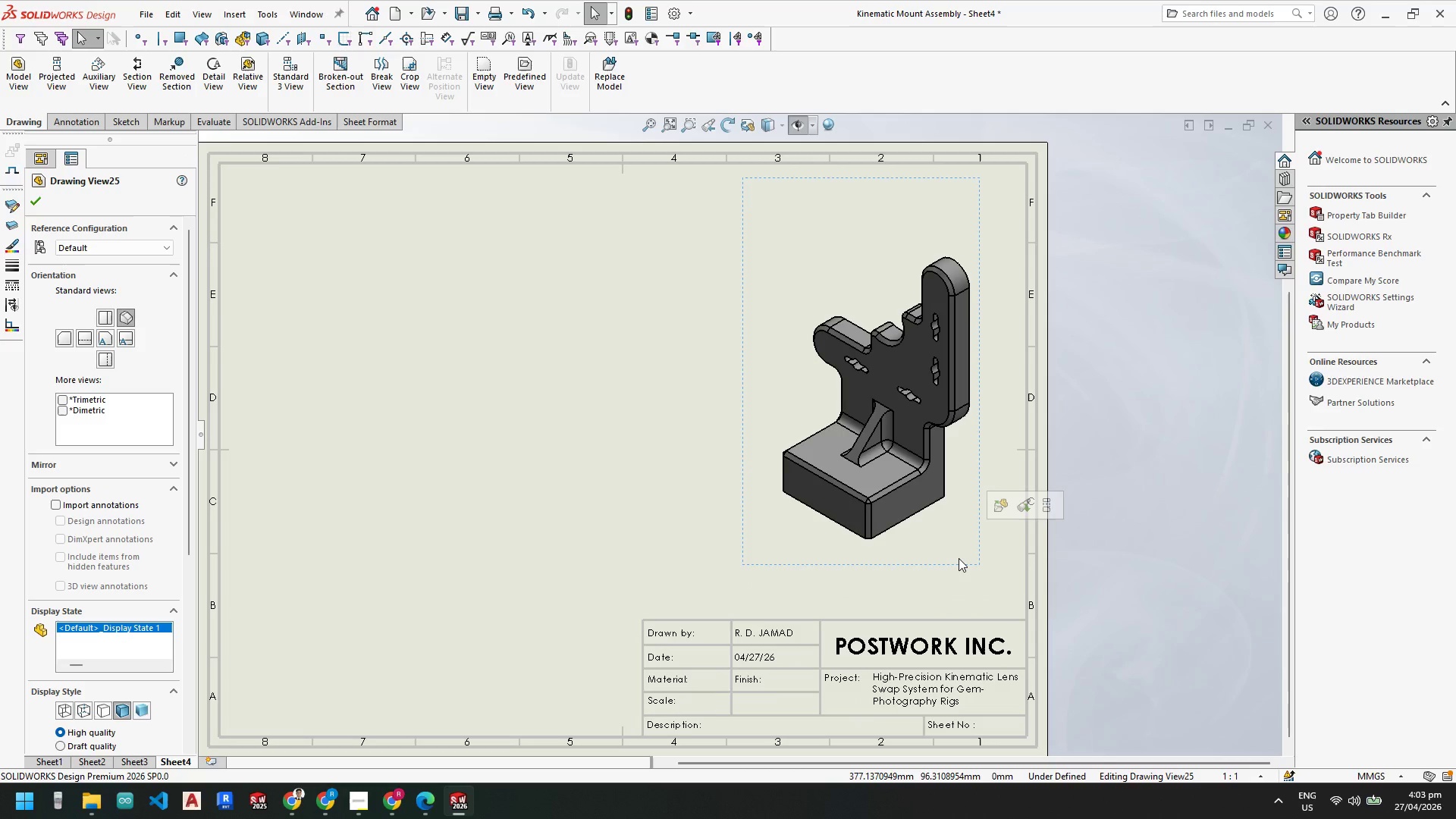 
wait(45.98)
 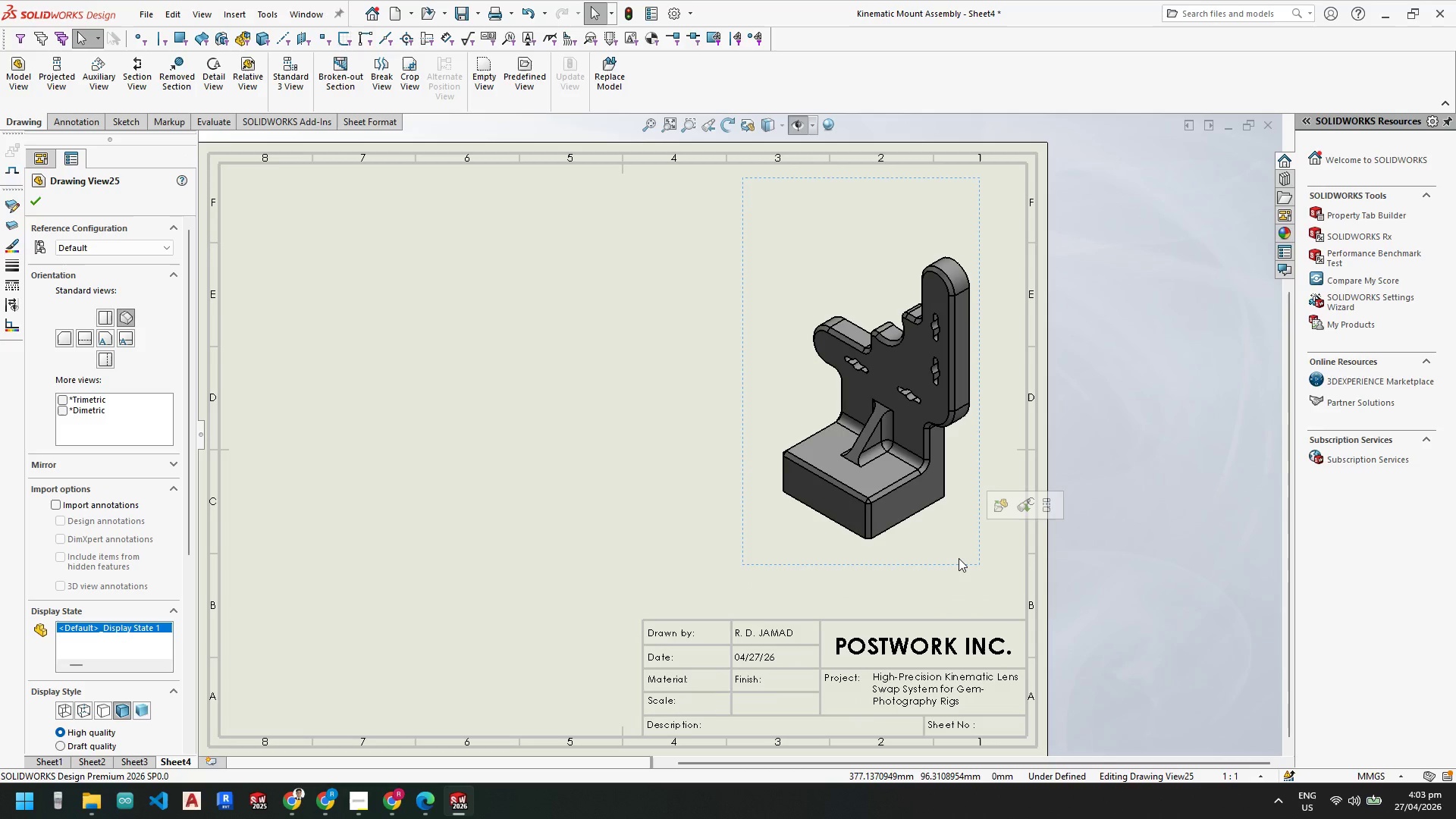 
left_click([30, 212])
 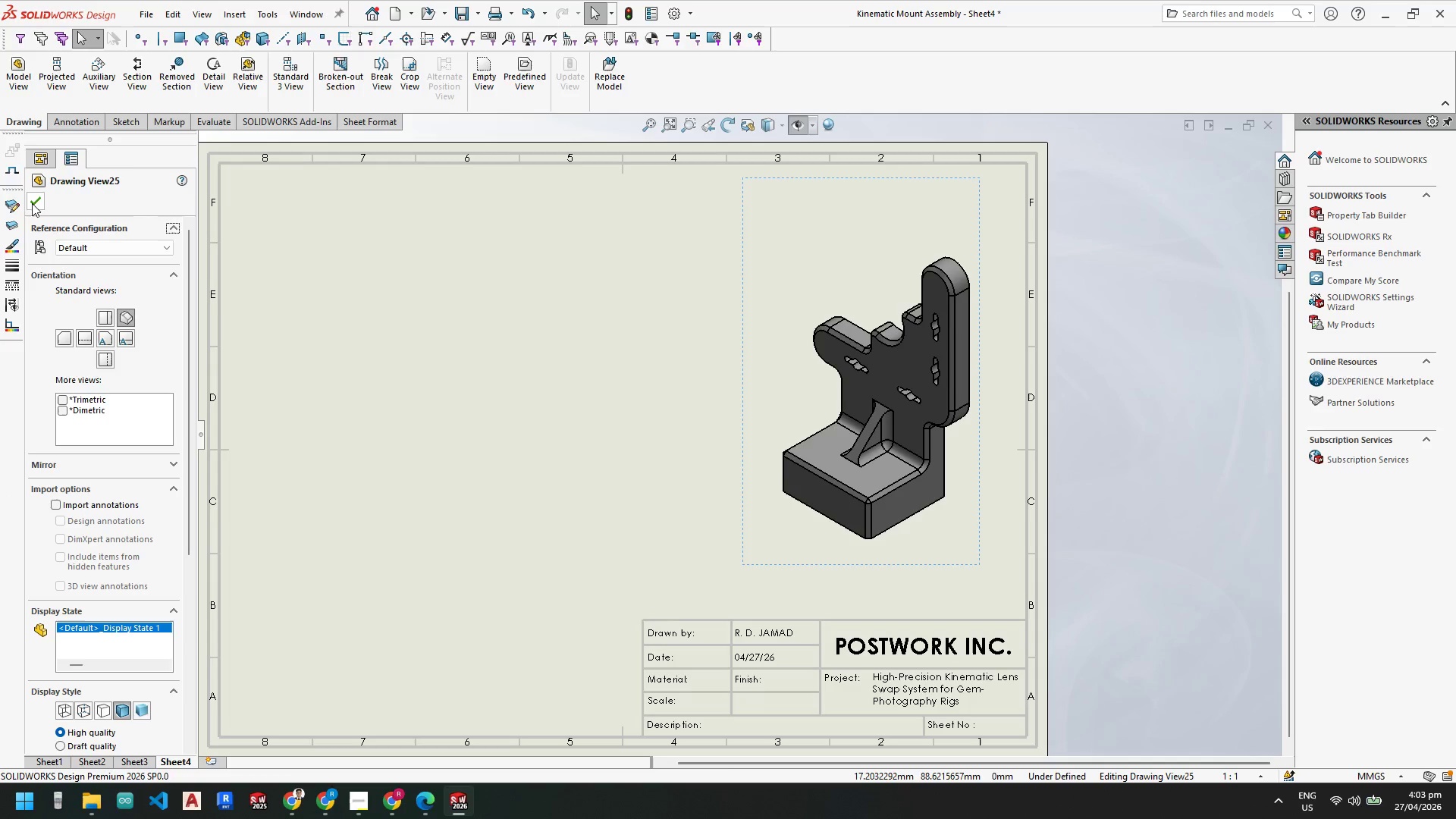 
left_click([33, 203])
 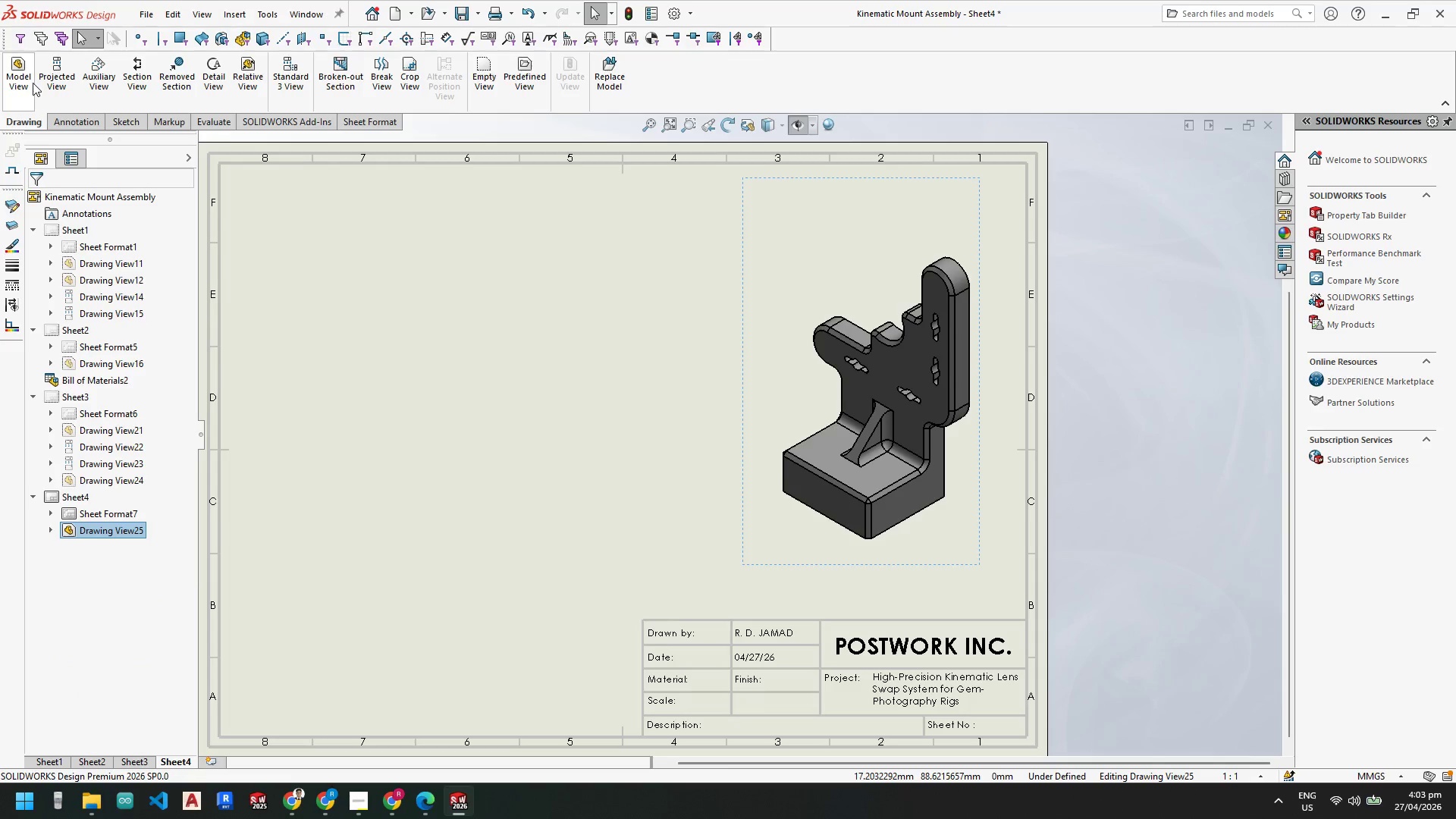 
left_click([17, 80])
 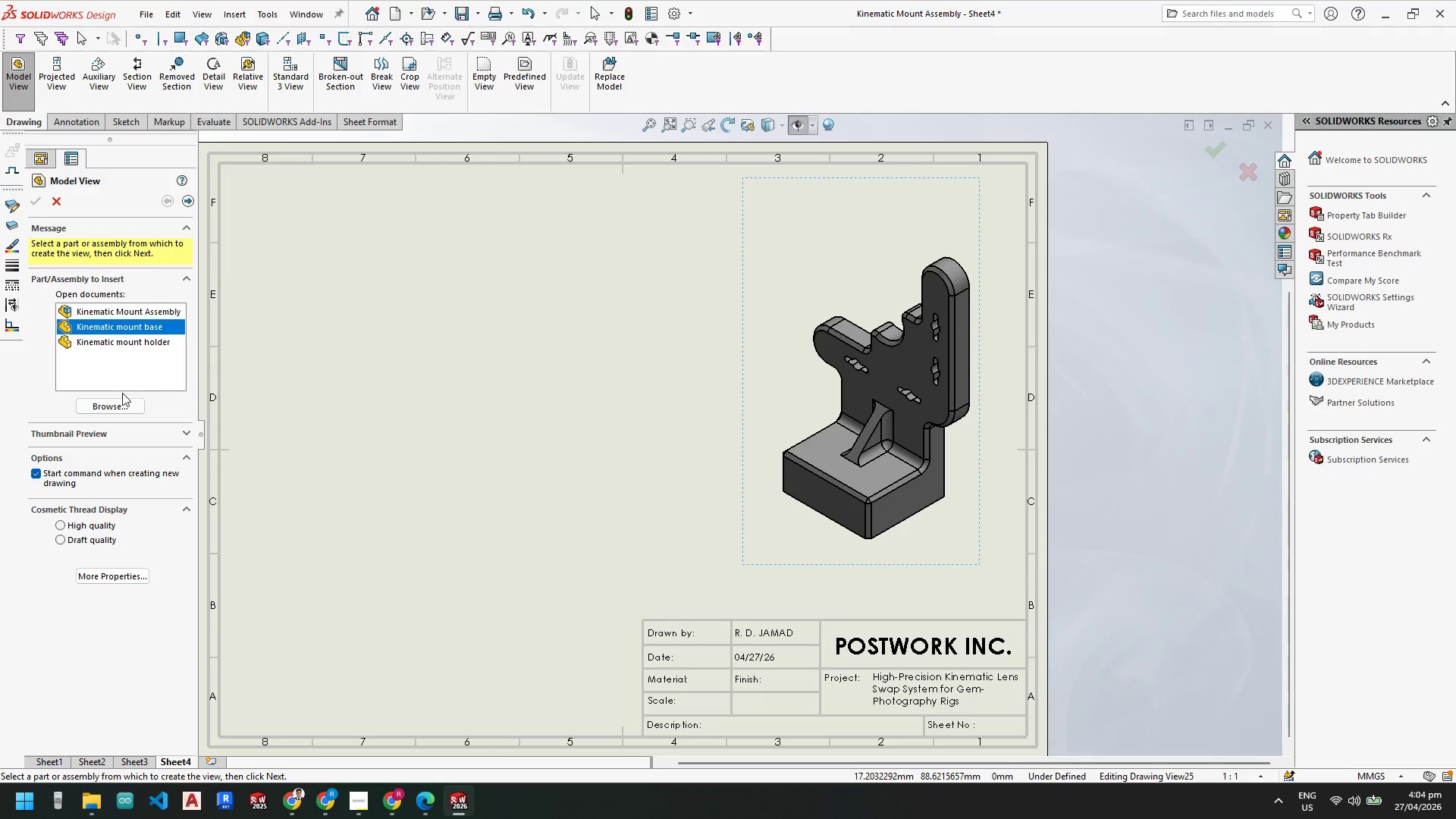 
wait(14.62)
 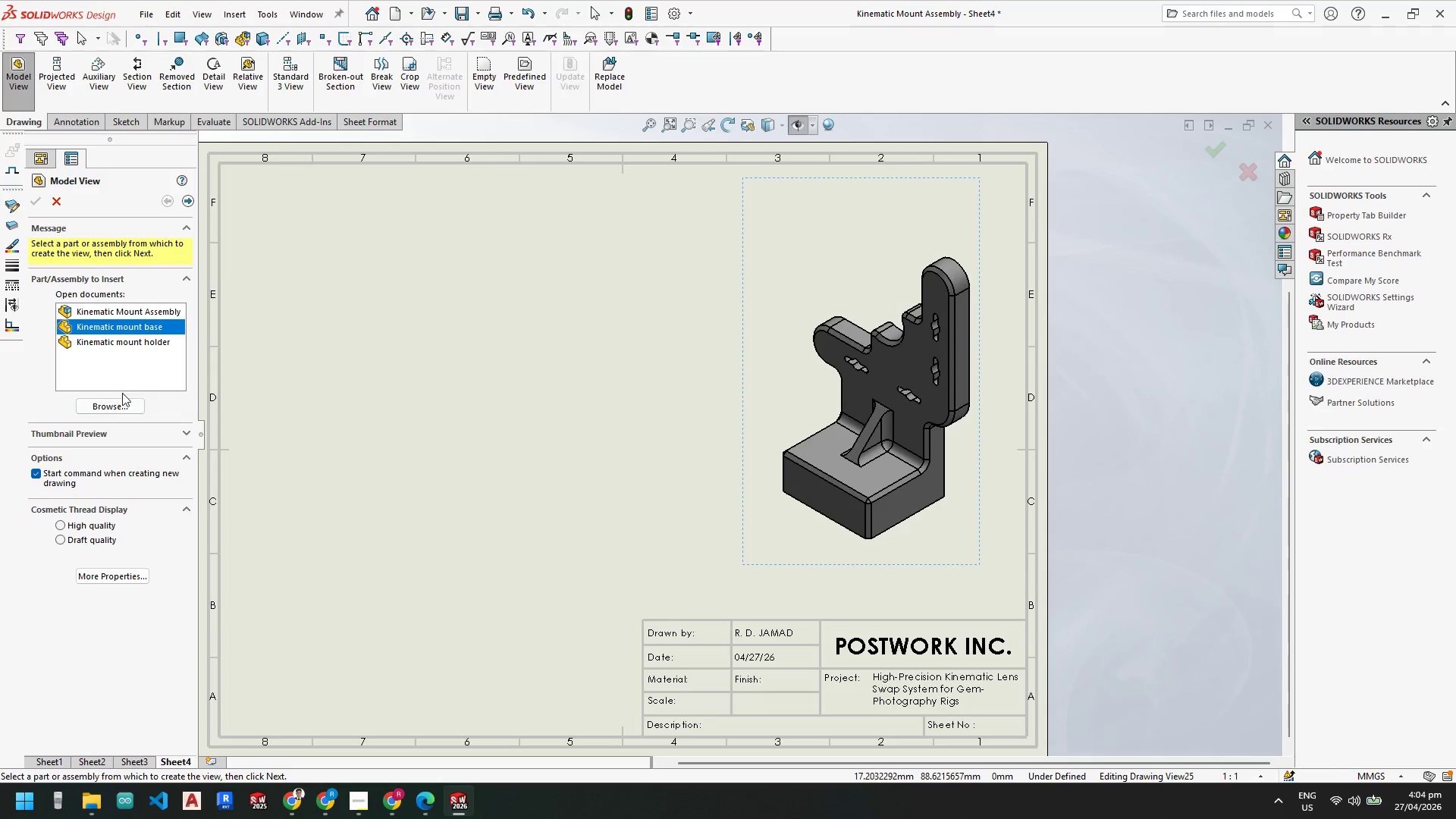 
left_click_drag(start_coordinate=[1166, 585], to_coordinate=[1165, 581])
 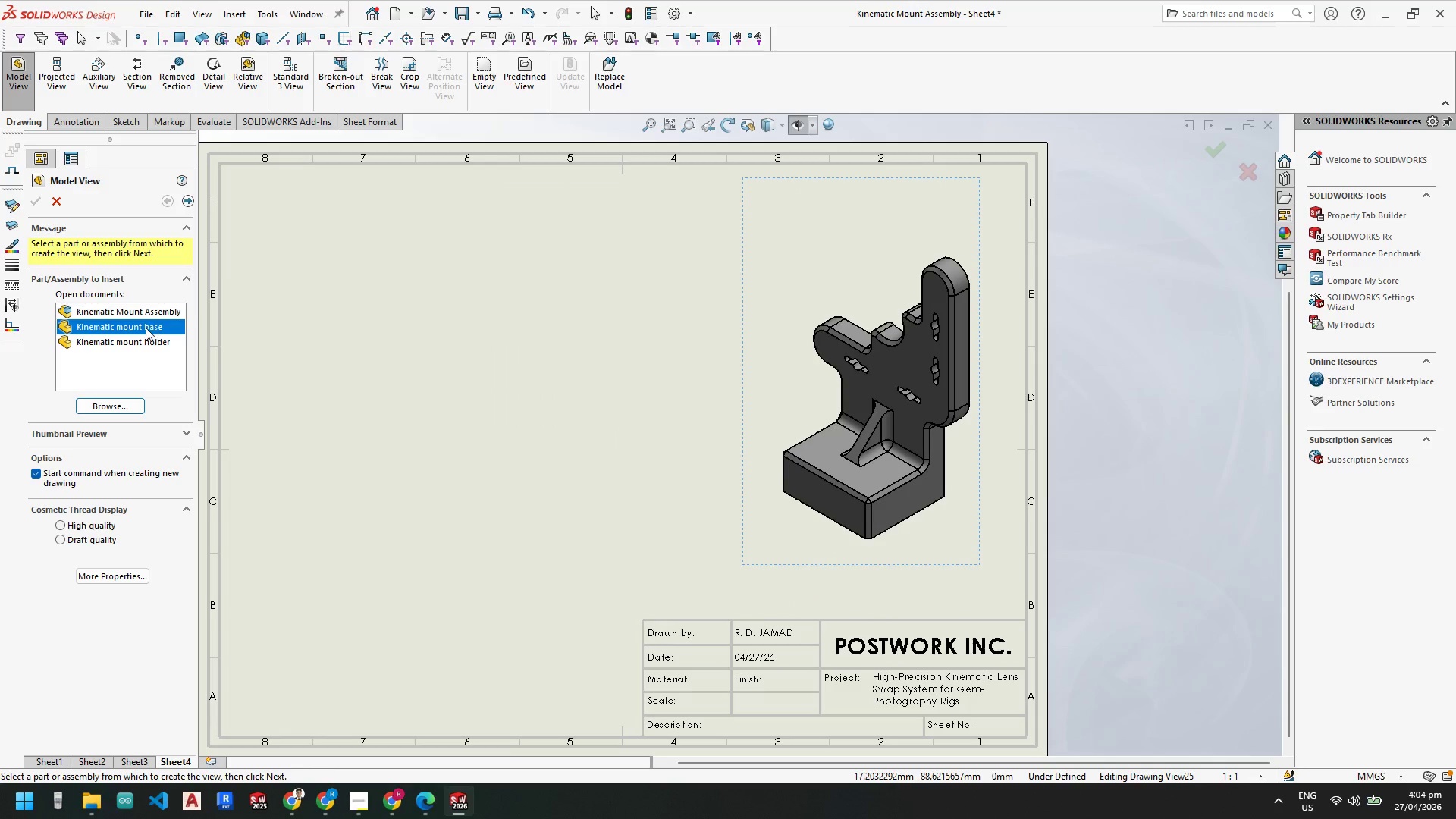 
double_click([146, 328])
 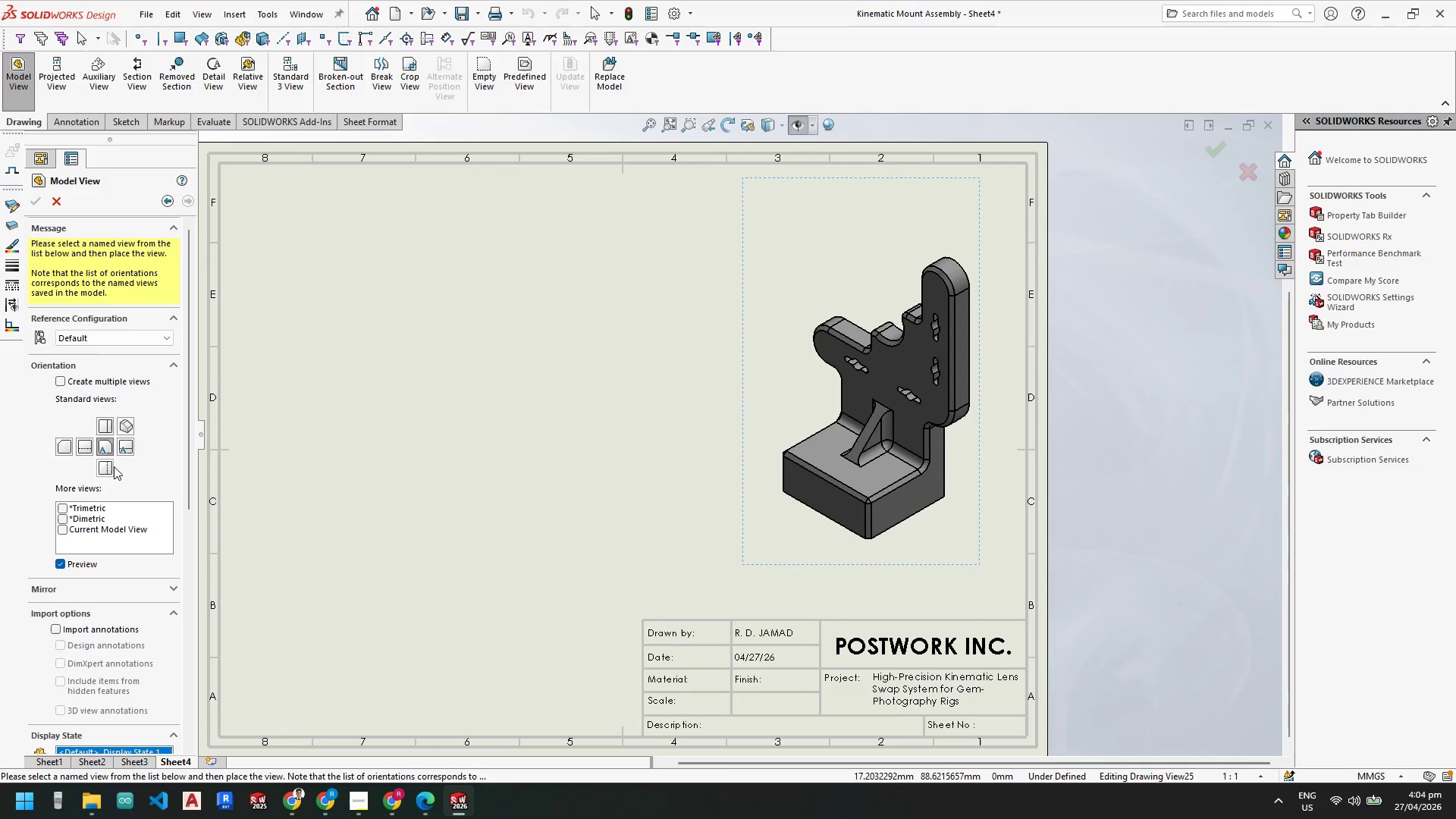 
left_click([111, 447])
 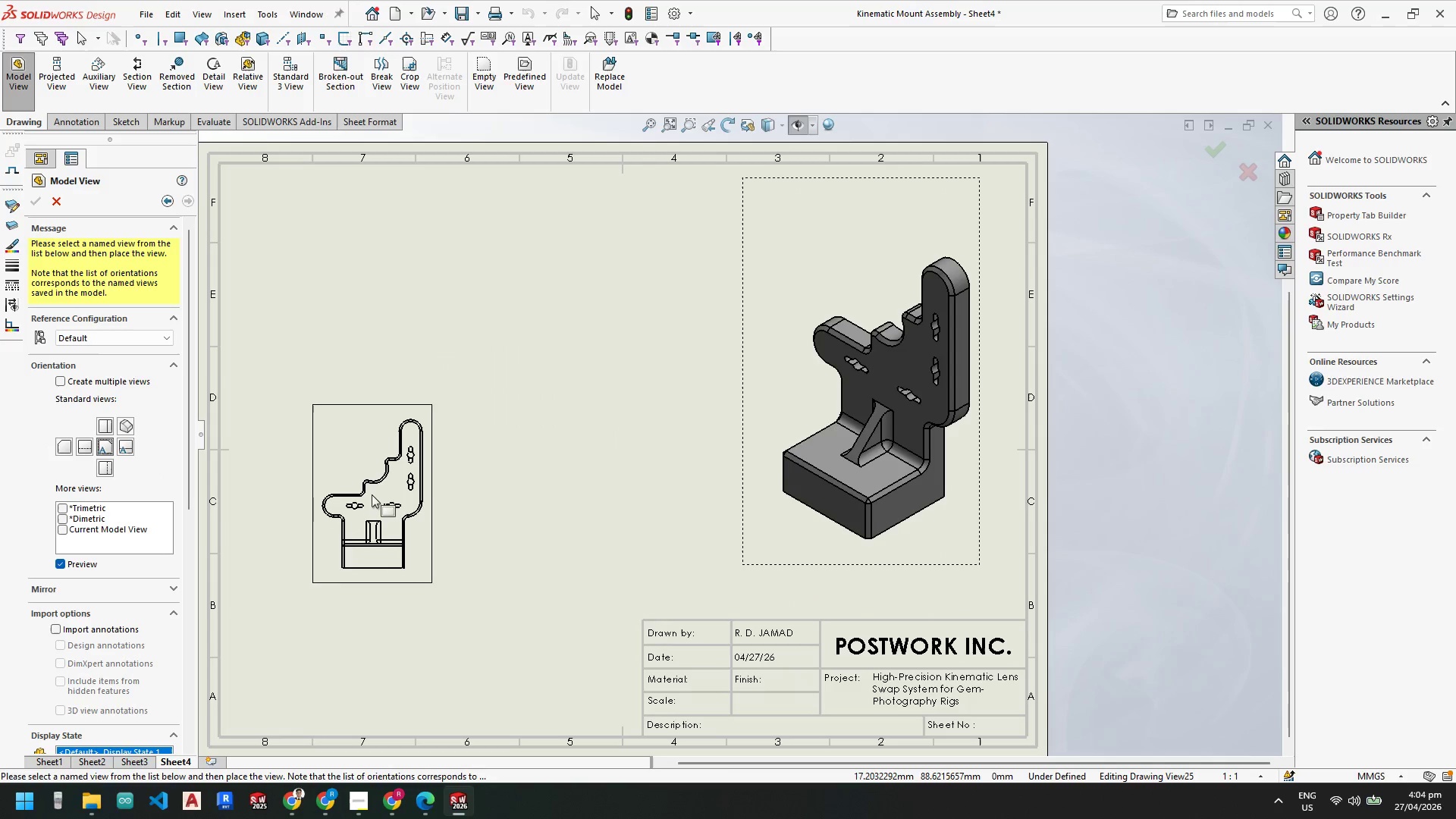 
wait(6.86)
 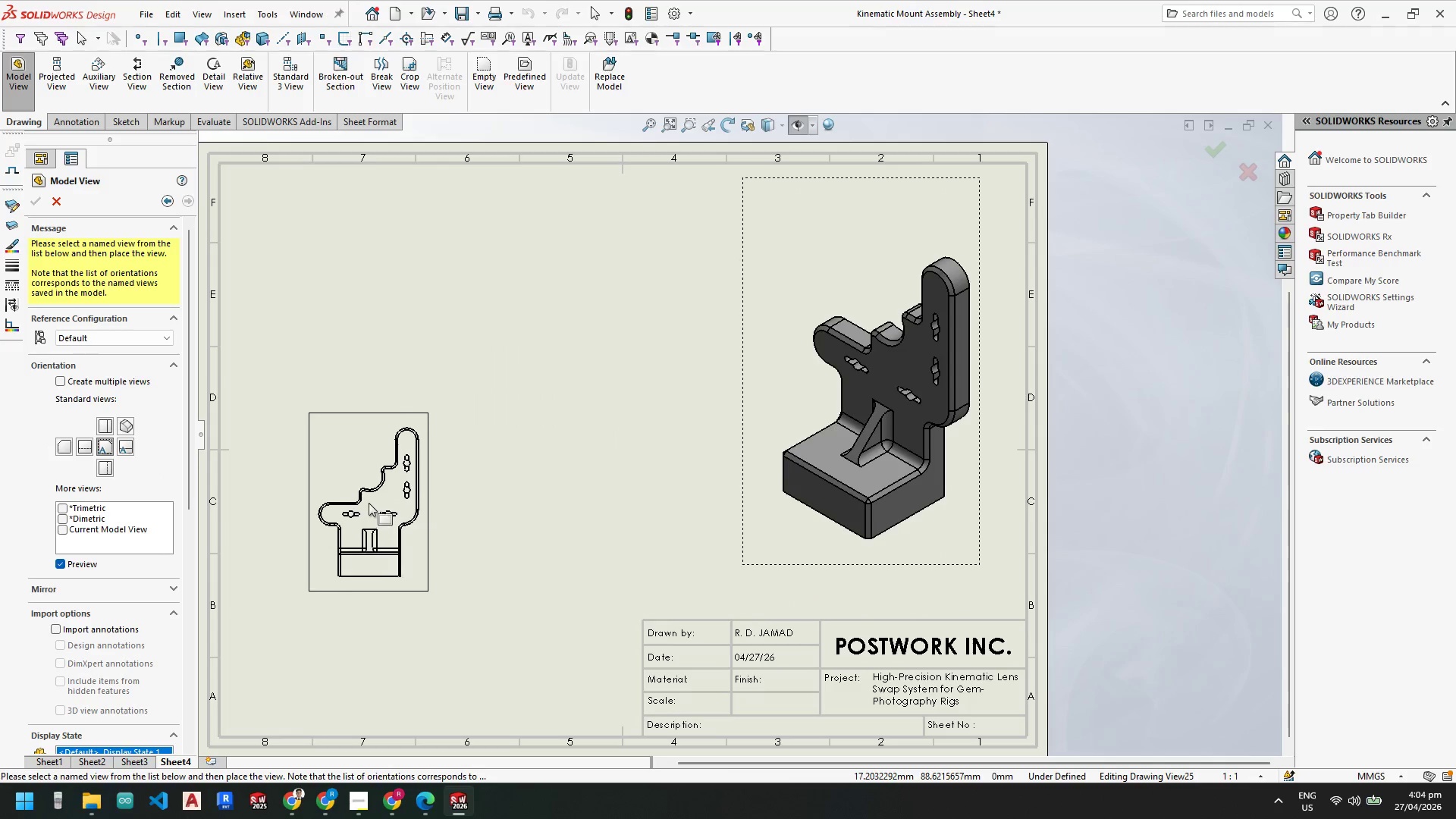 
left_click([391, 515])
 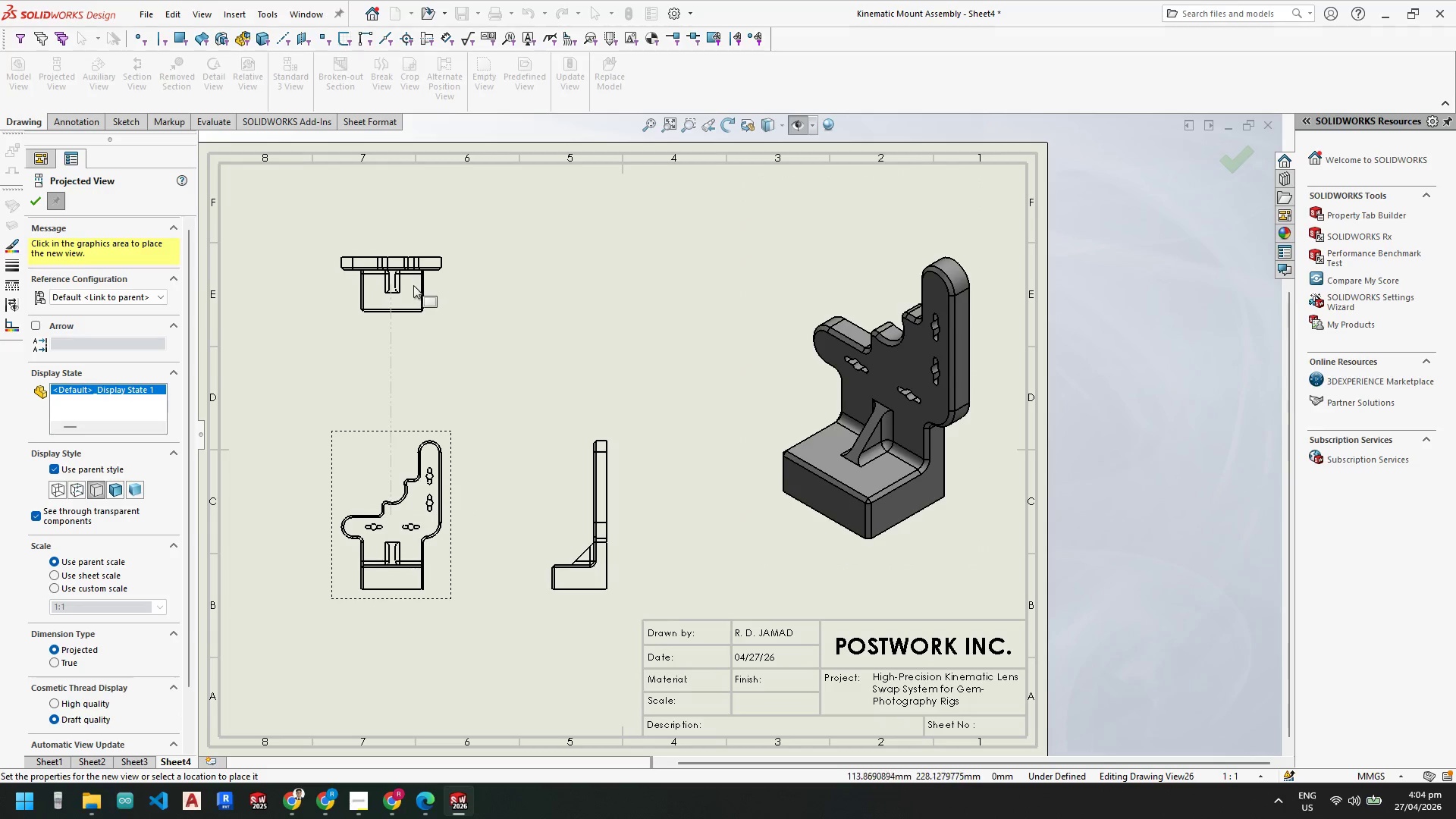 
wait(6.5)
 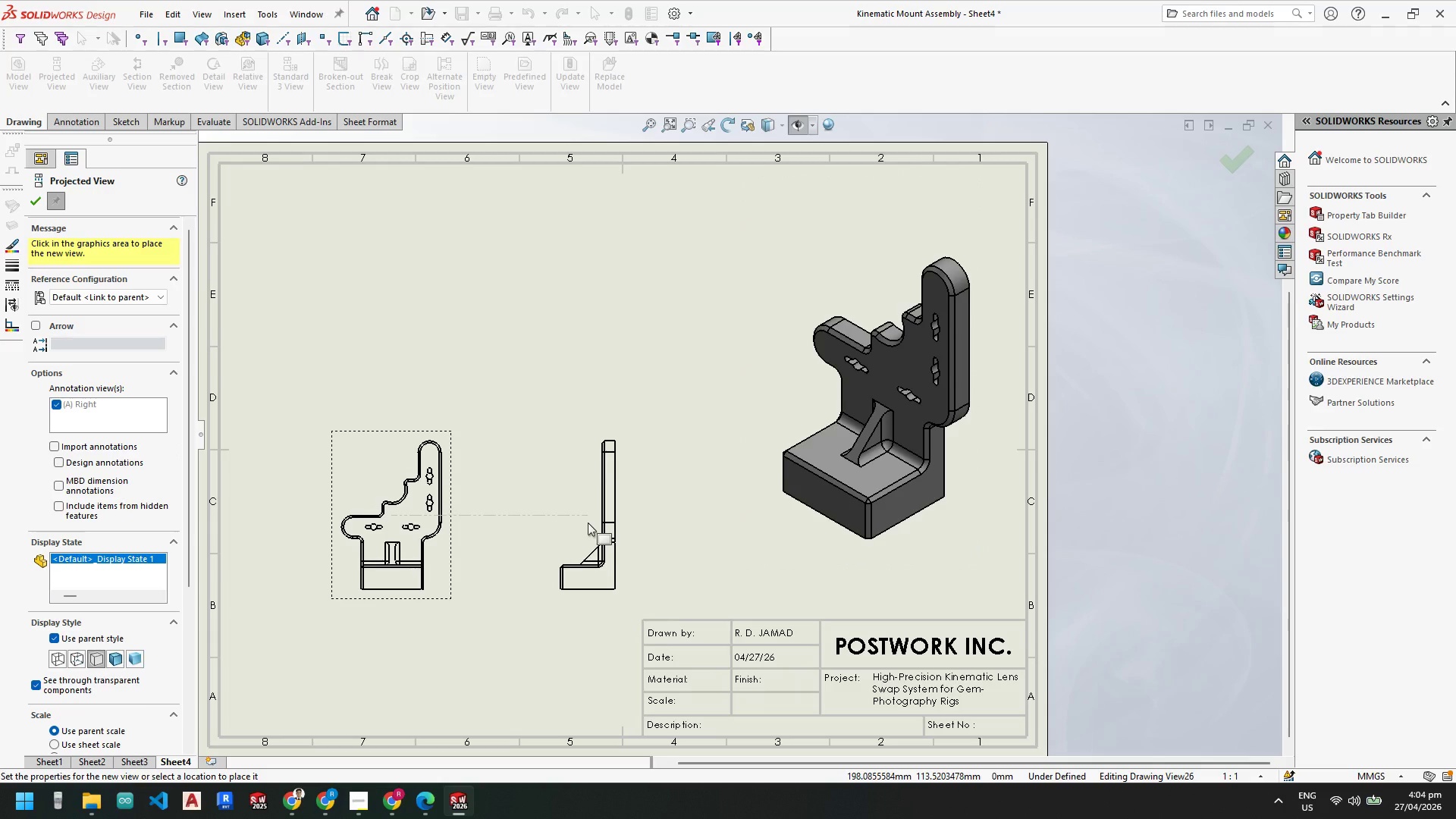 
left_click([441, 313])
 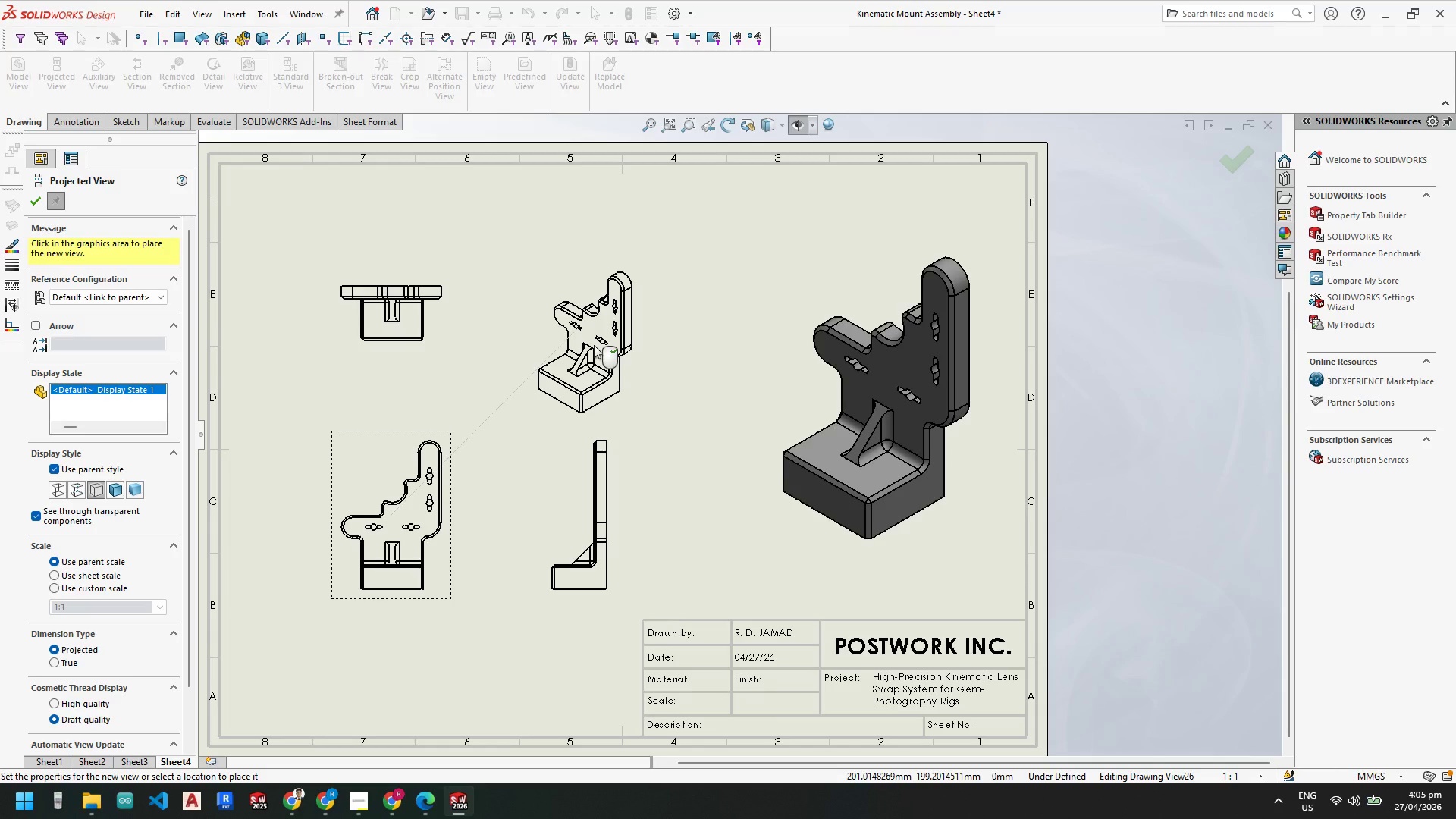 
wait(50.98)
 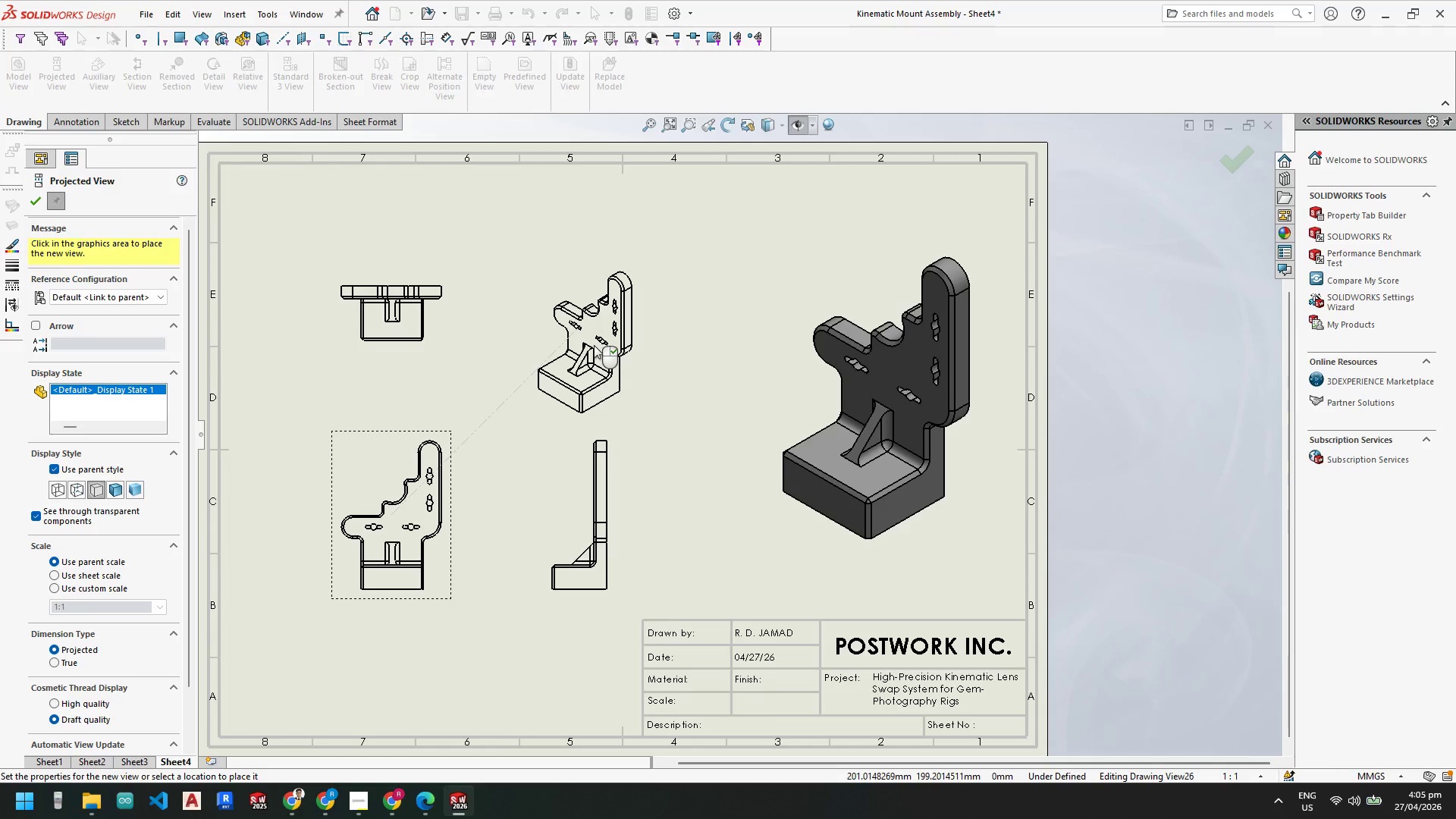 
scroll: coordinate [456, 134], scroll_direction: up, amount: 1.0
 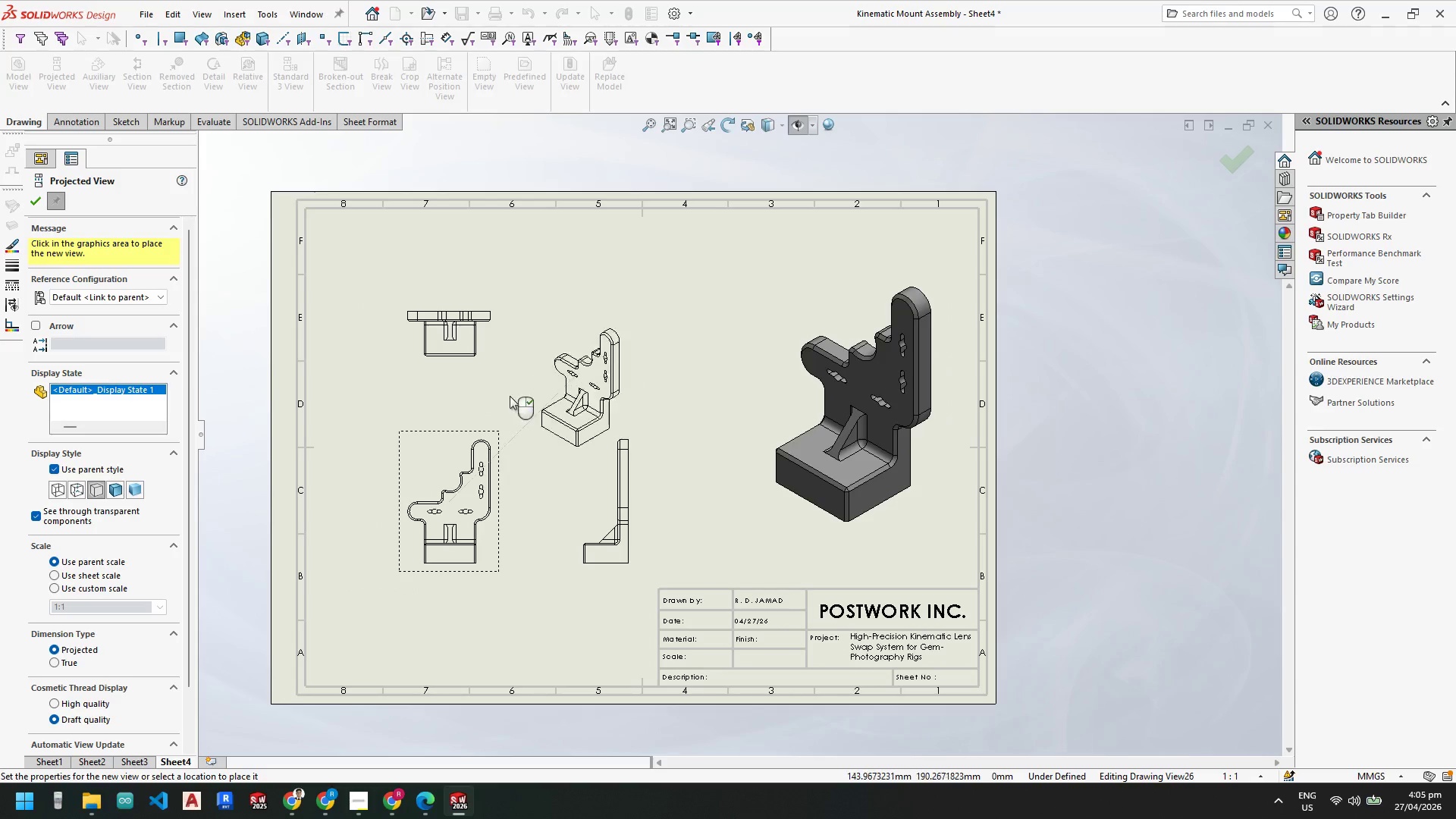 
key(Backquote)
 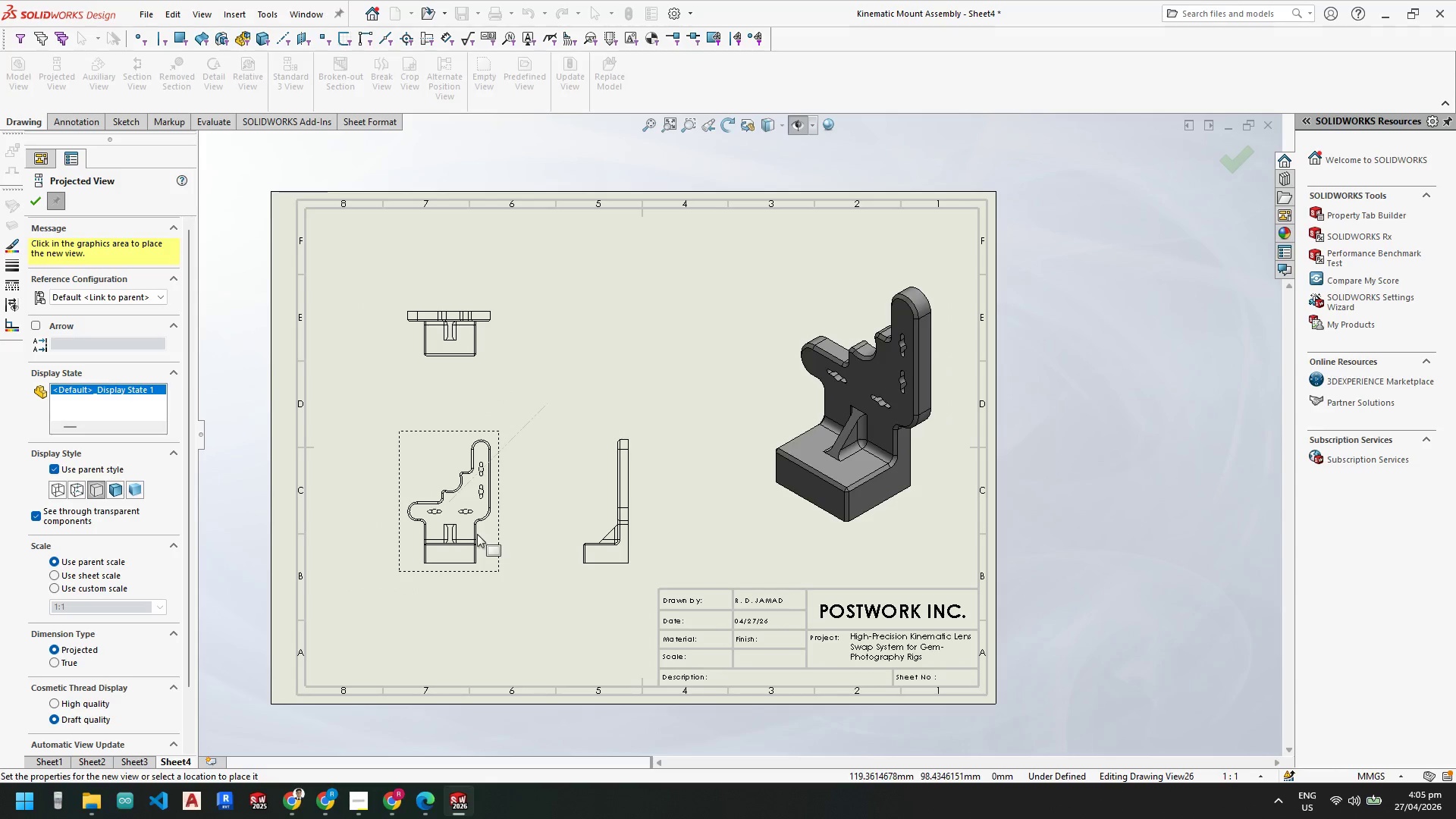 
key(Escape)
 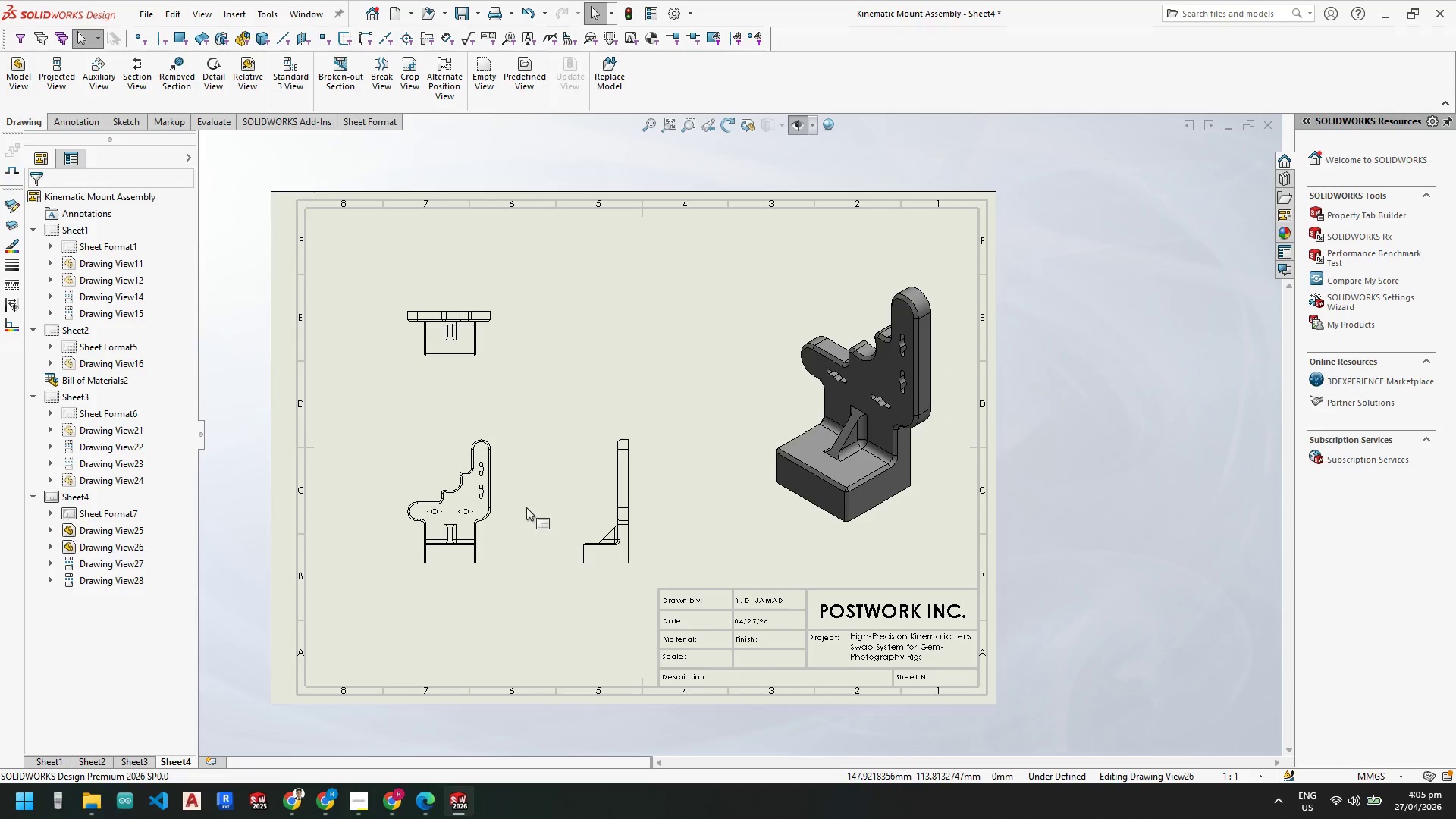 
key(Escape)
 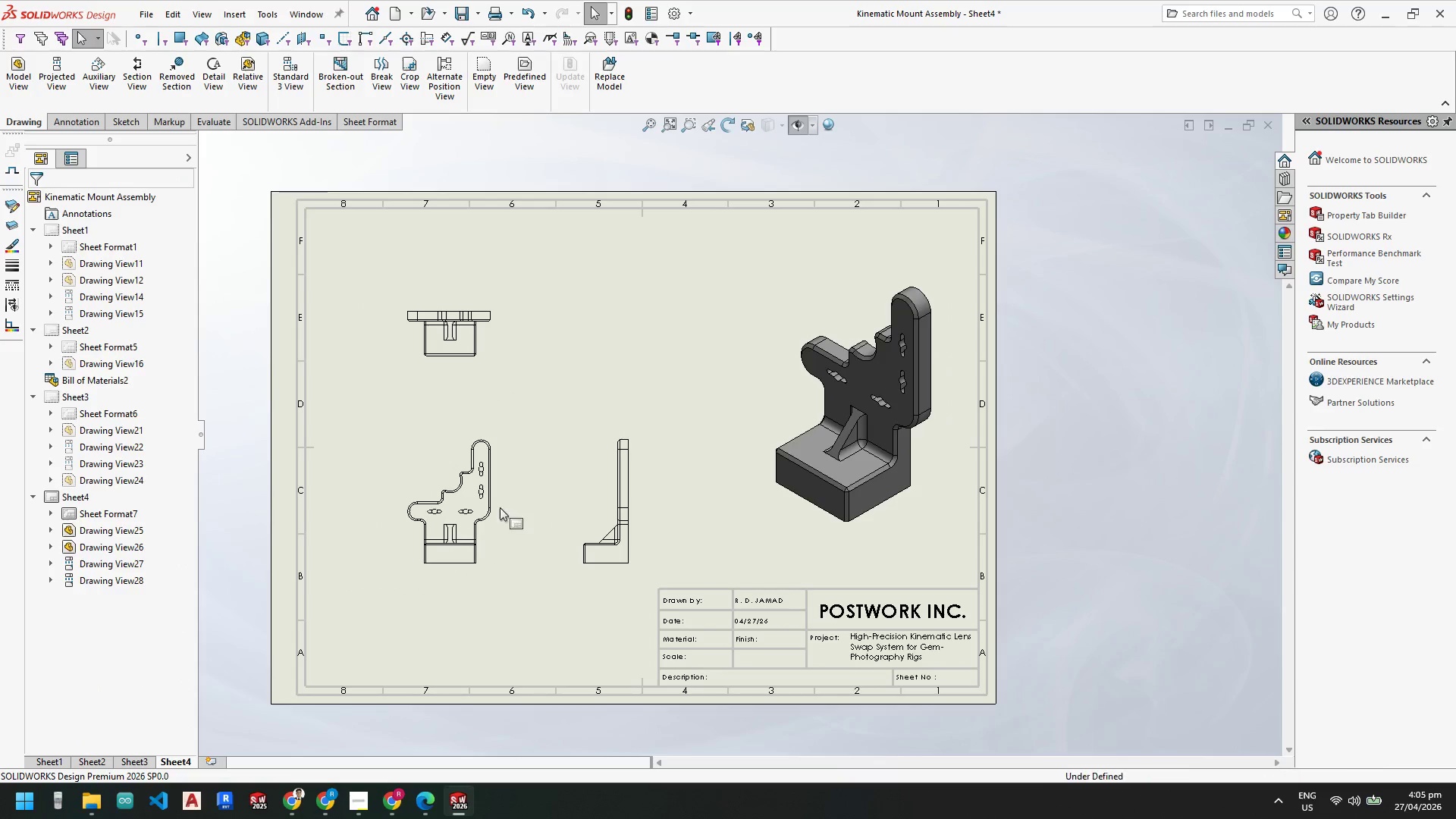 
scroll: coordinate [483, 556], scroll_direction: down, amount: 12.0
 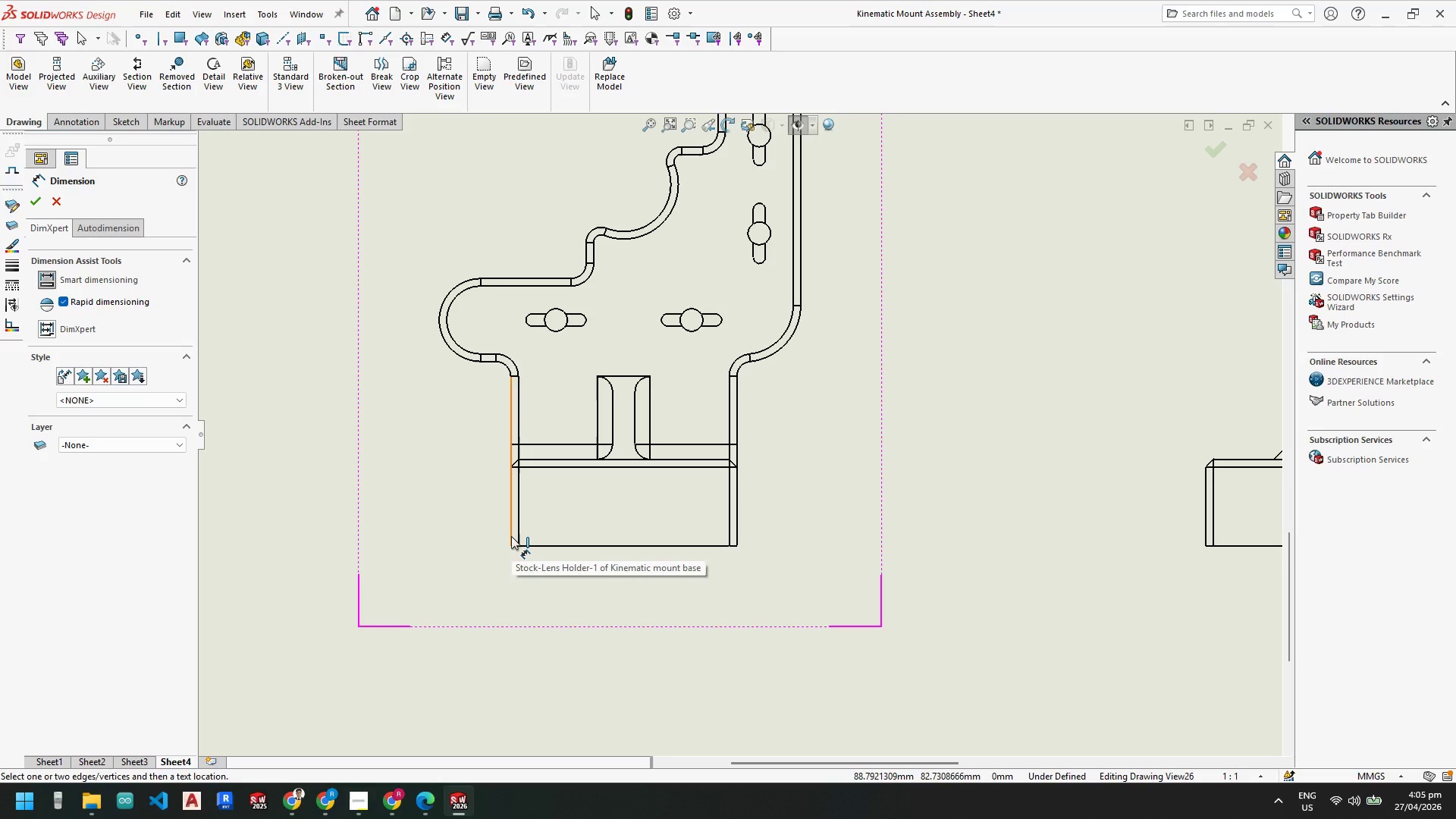 
wait(12.1)
 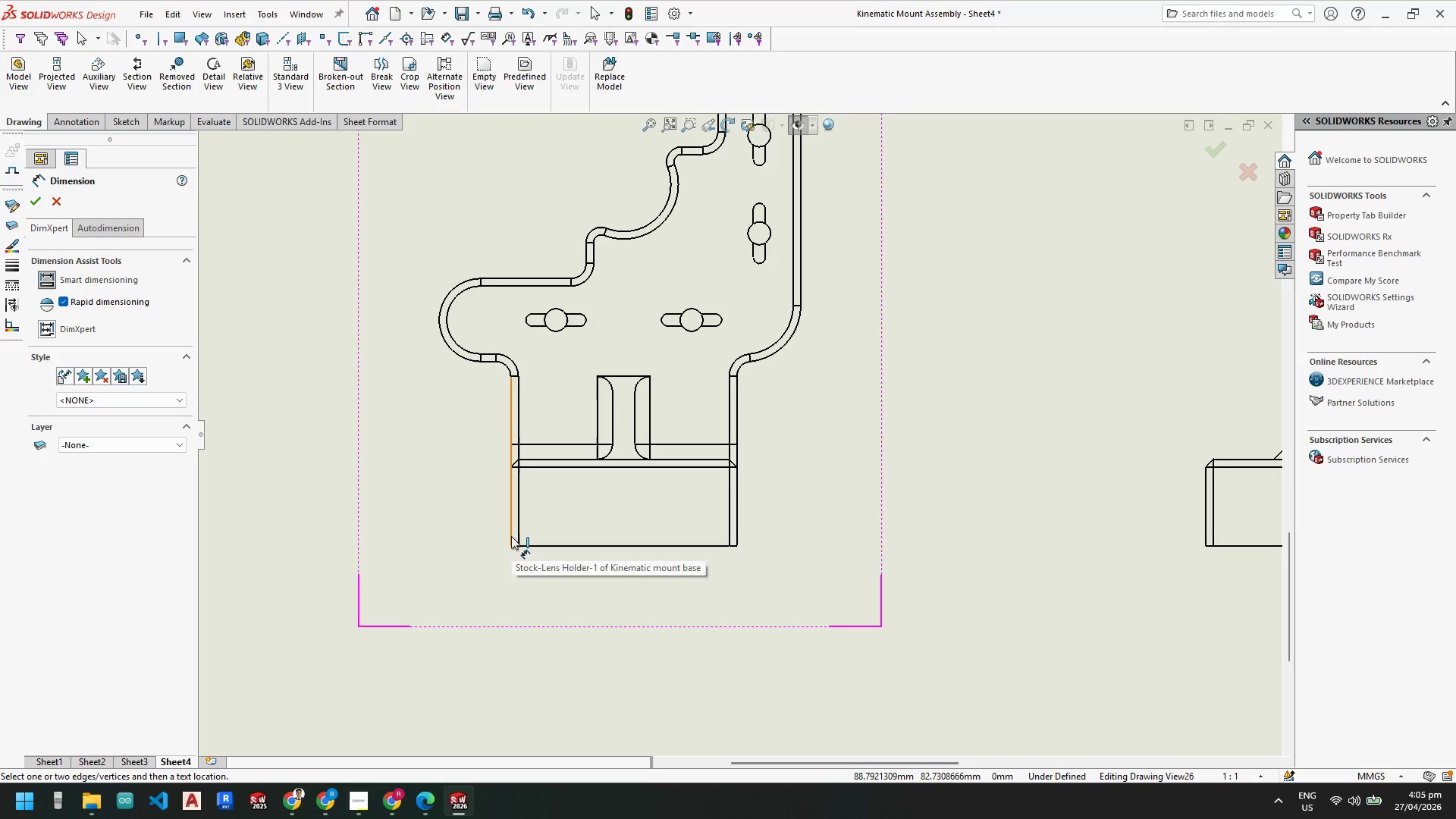 
left_click([737, 528])
 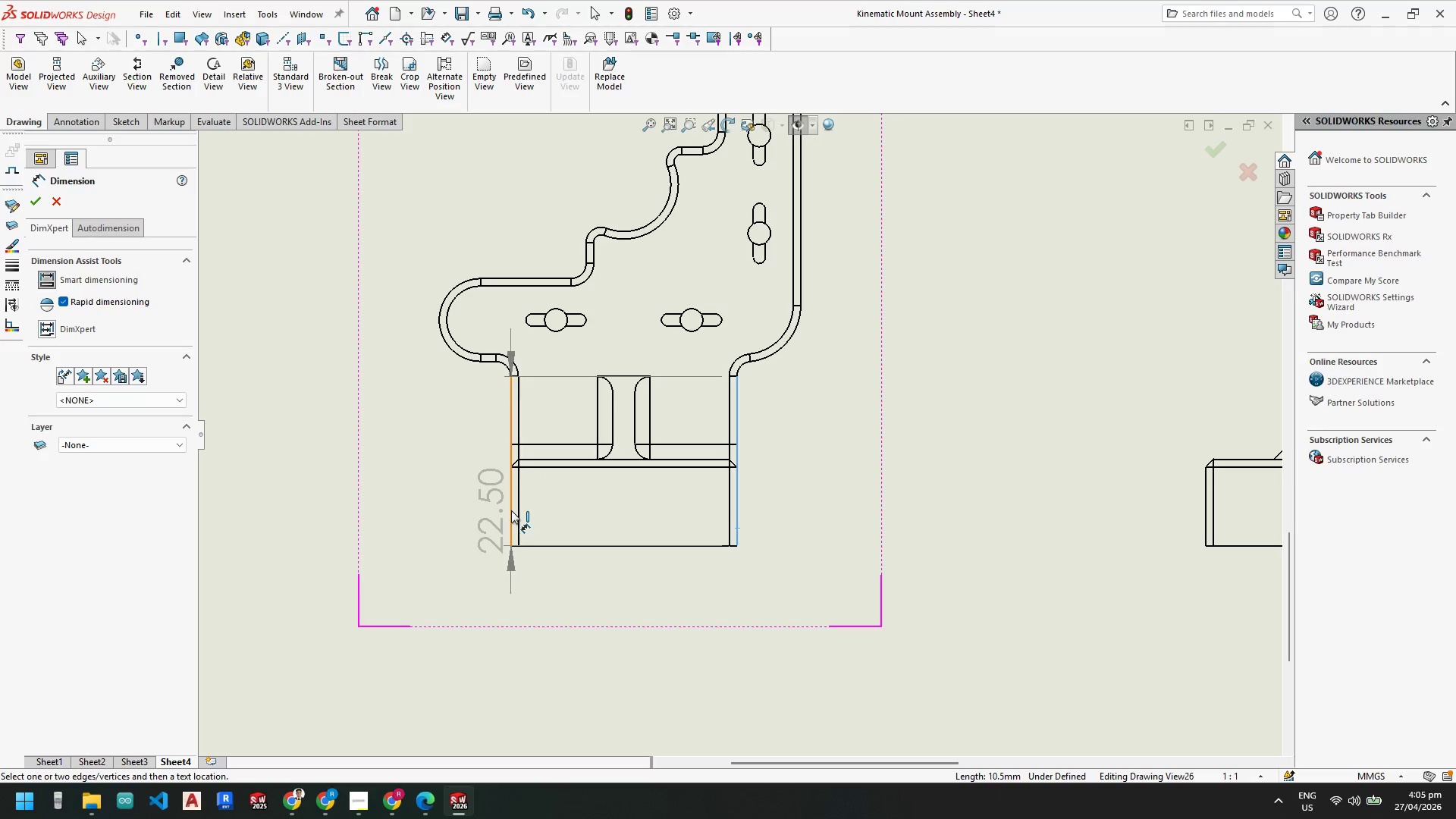 
left_click([511, 510])
 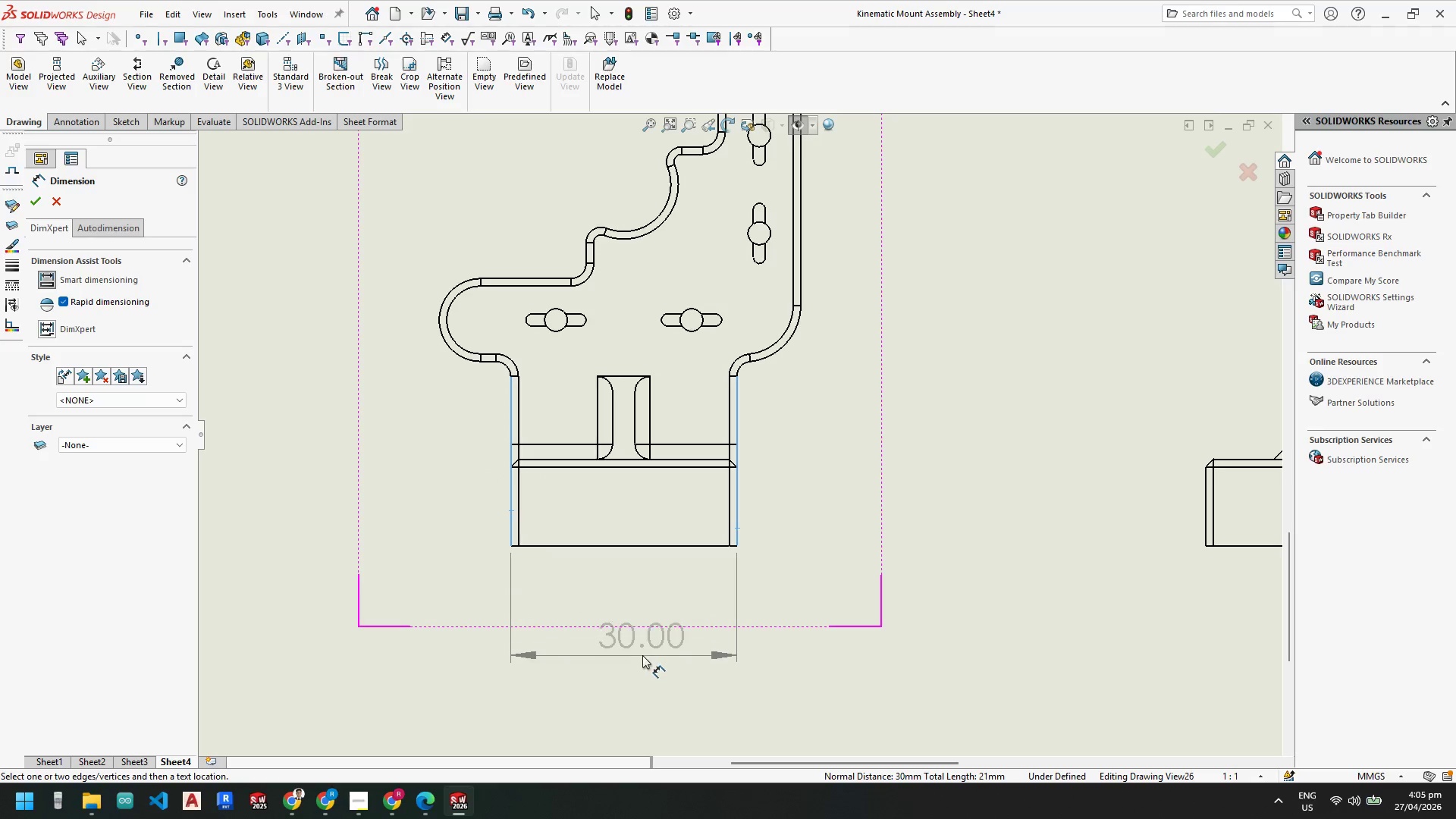 
scroll: coordinate [707, 530], scroll_direction: up, amount: 3.0
 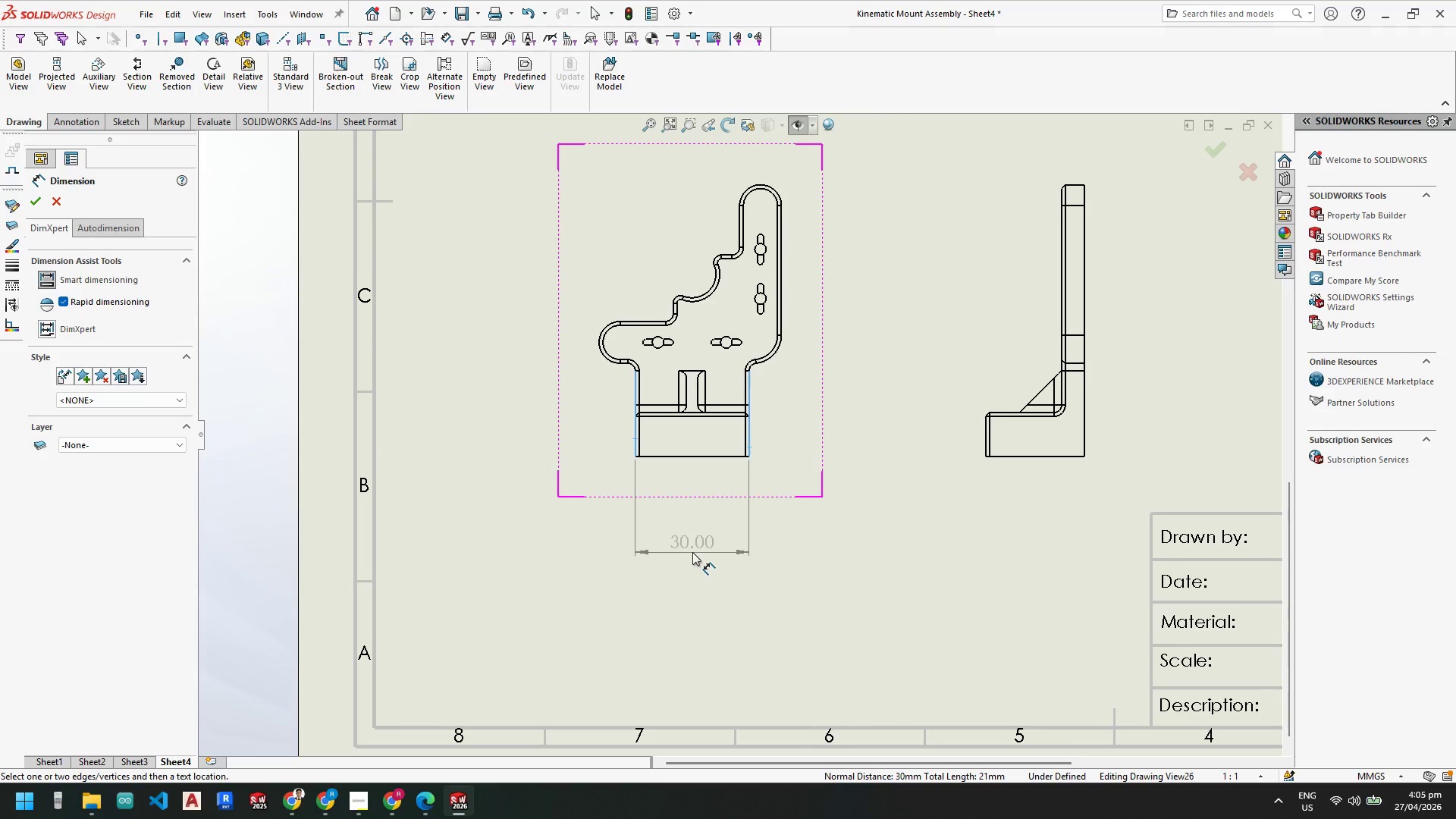 
left_click([695, 551])
 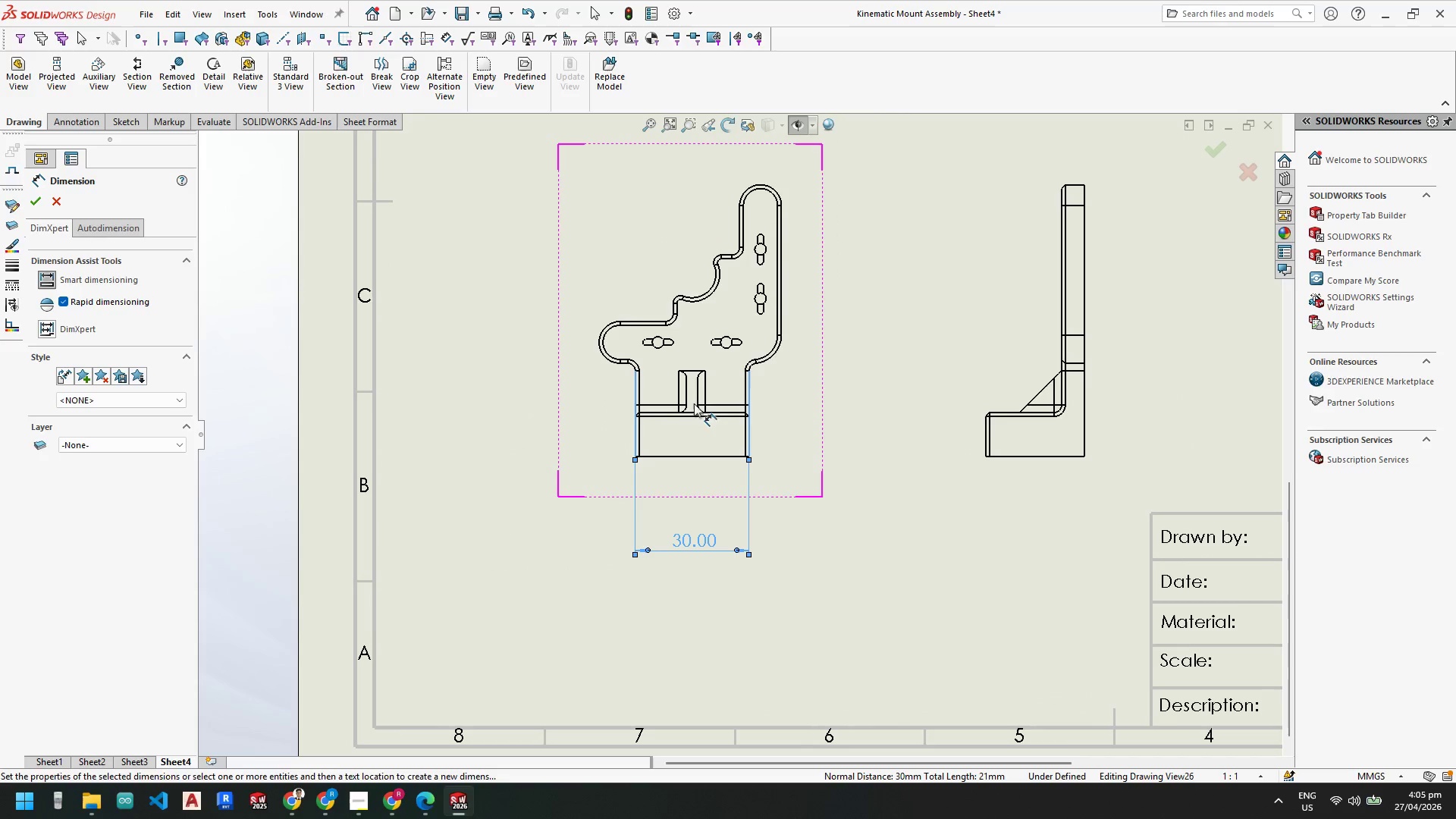 
scroll: coordinate [689, 394], scroll_direction: down, amount: 4.0
 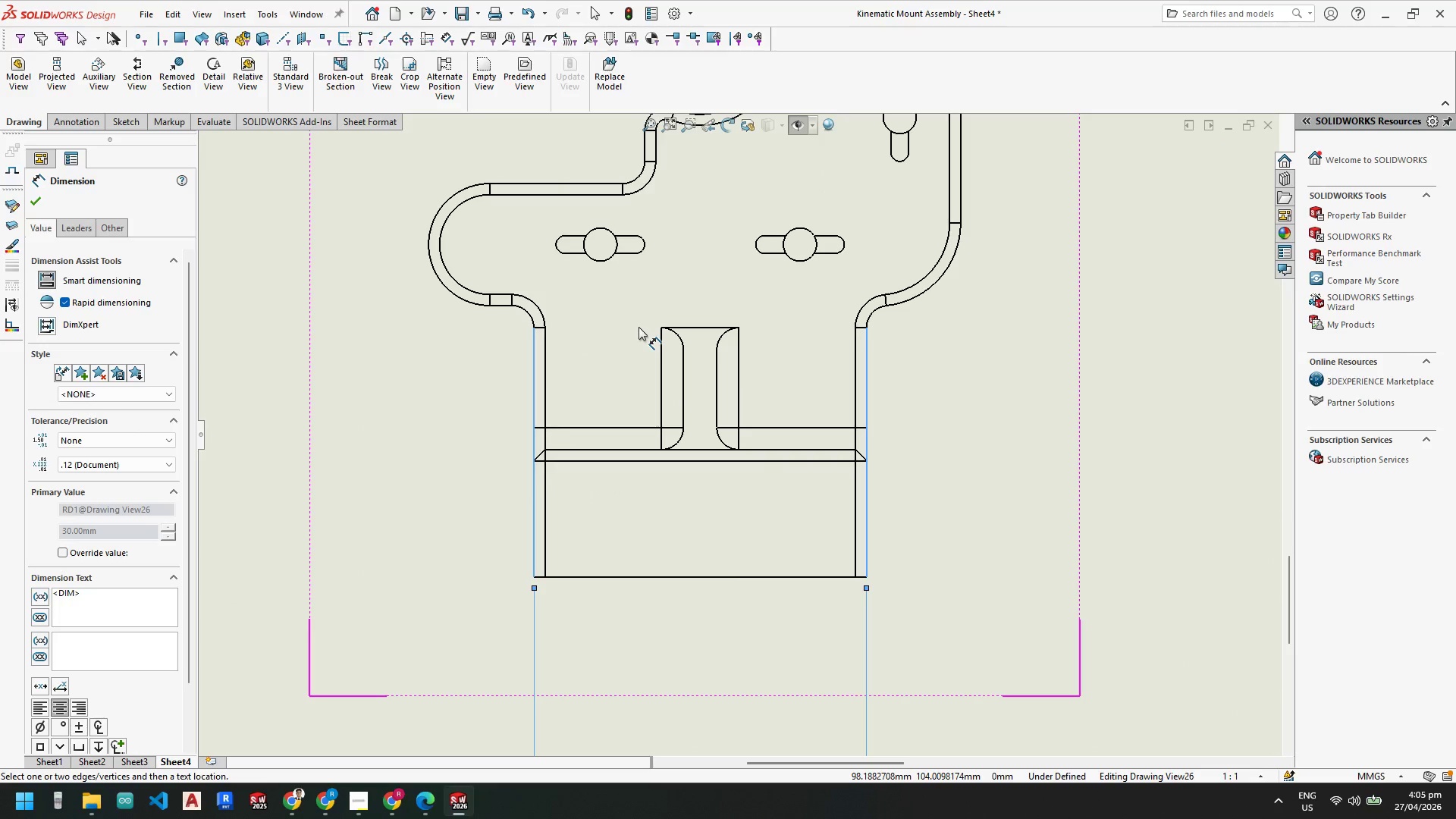 
scroll: coordinate [832, 286], scroll_direction: up, amount: 1.0
 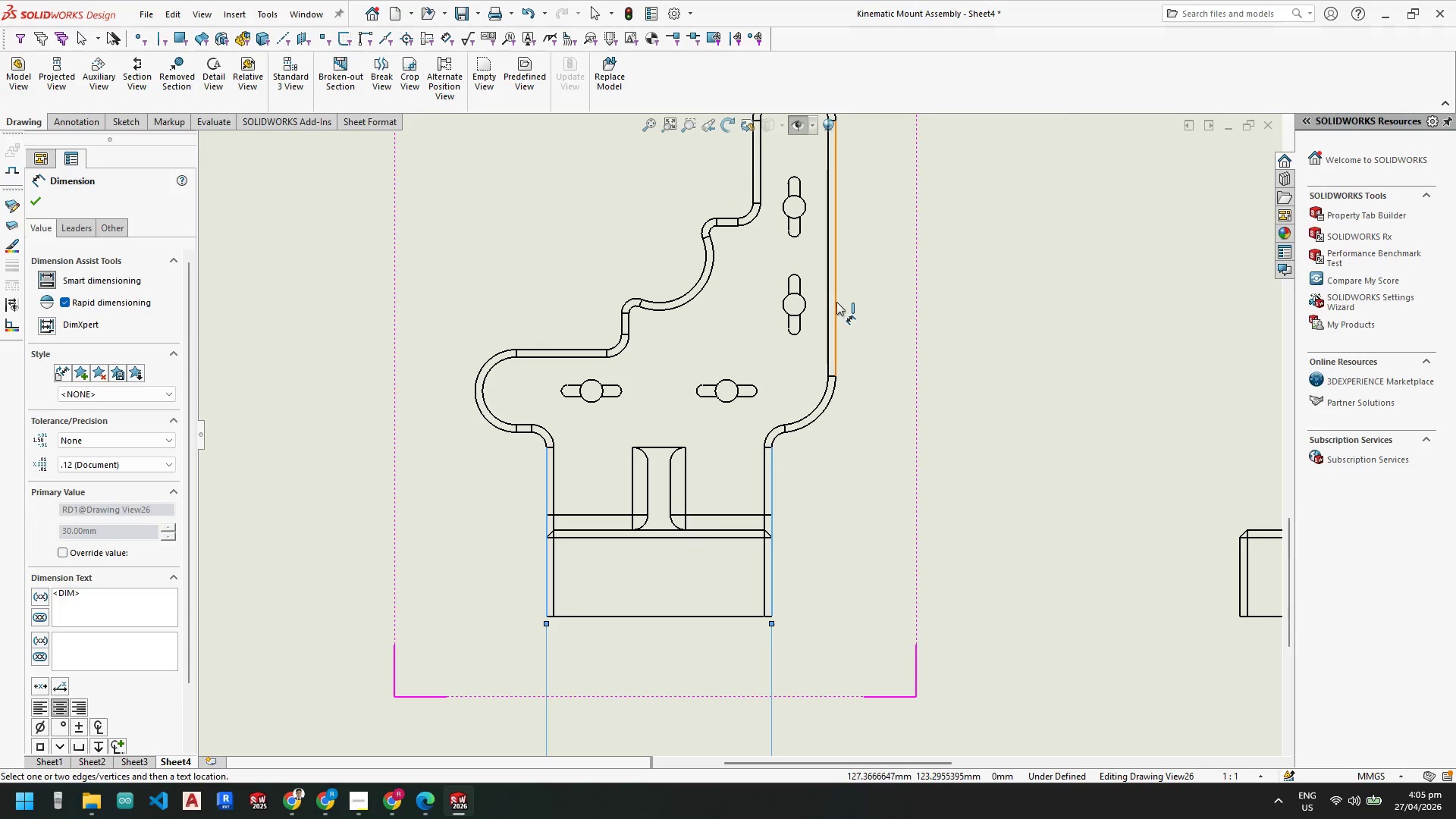 
left_click([837, 301])
 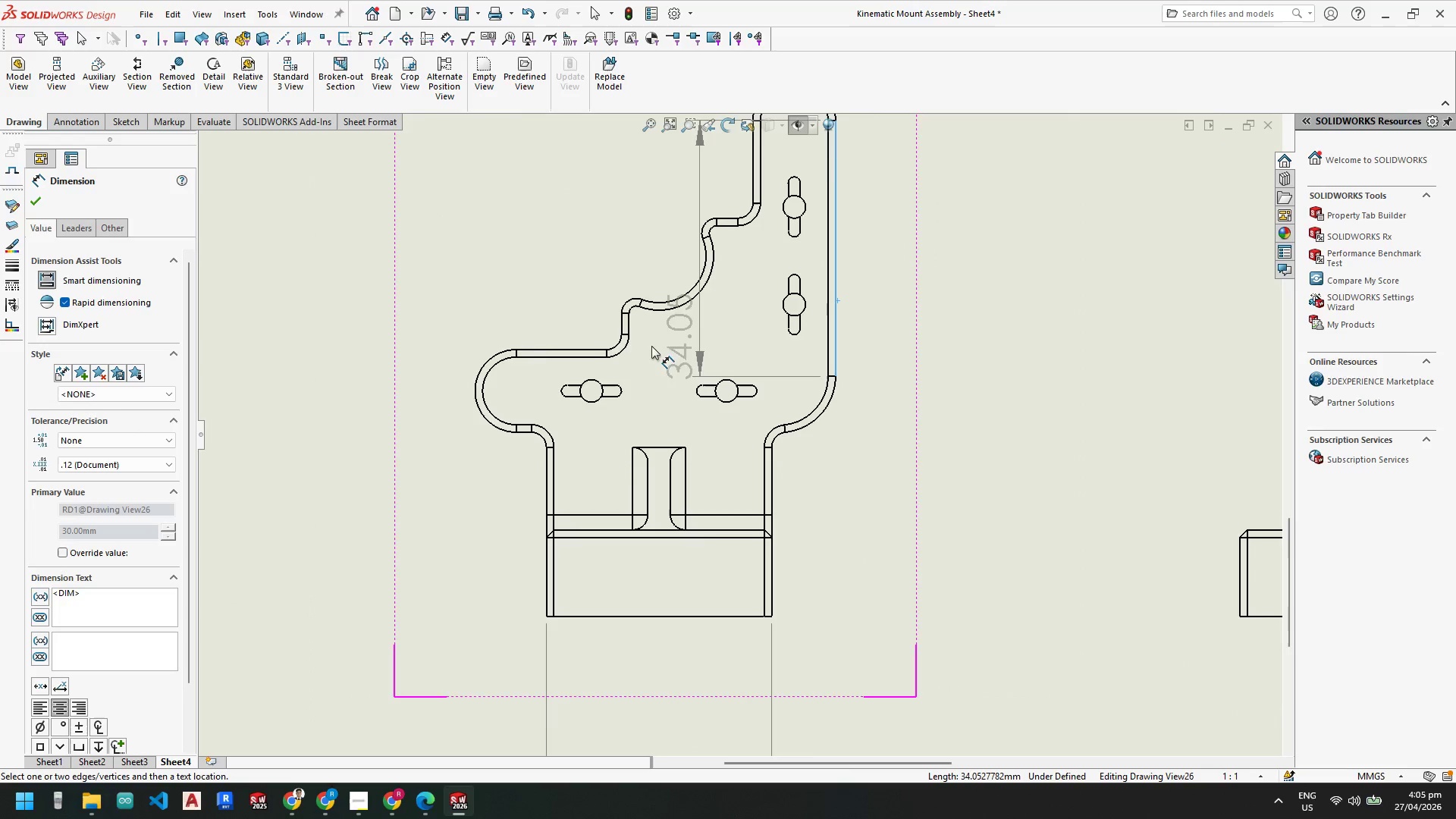 
scroll: coordinate [529, 384], scroll_direction: down, amount: 5.0
 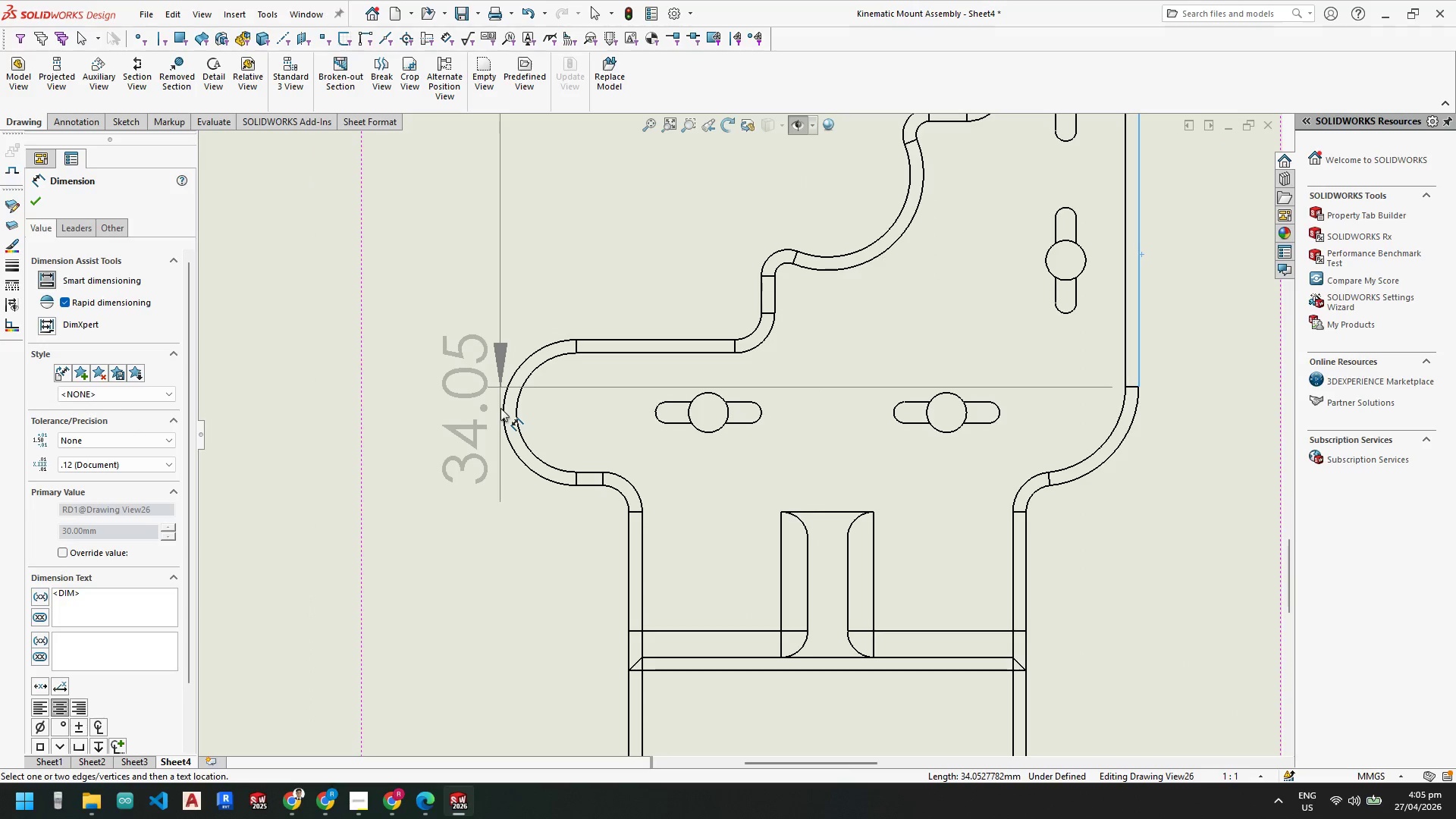 
scroll: coordinate [740, 453], scroll_direction: up, amount: 6.0
 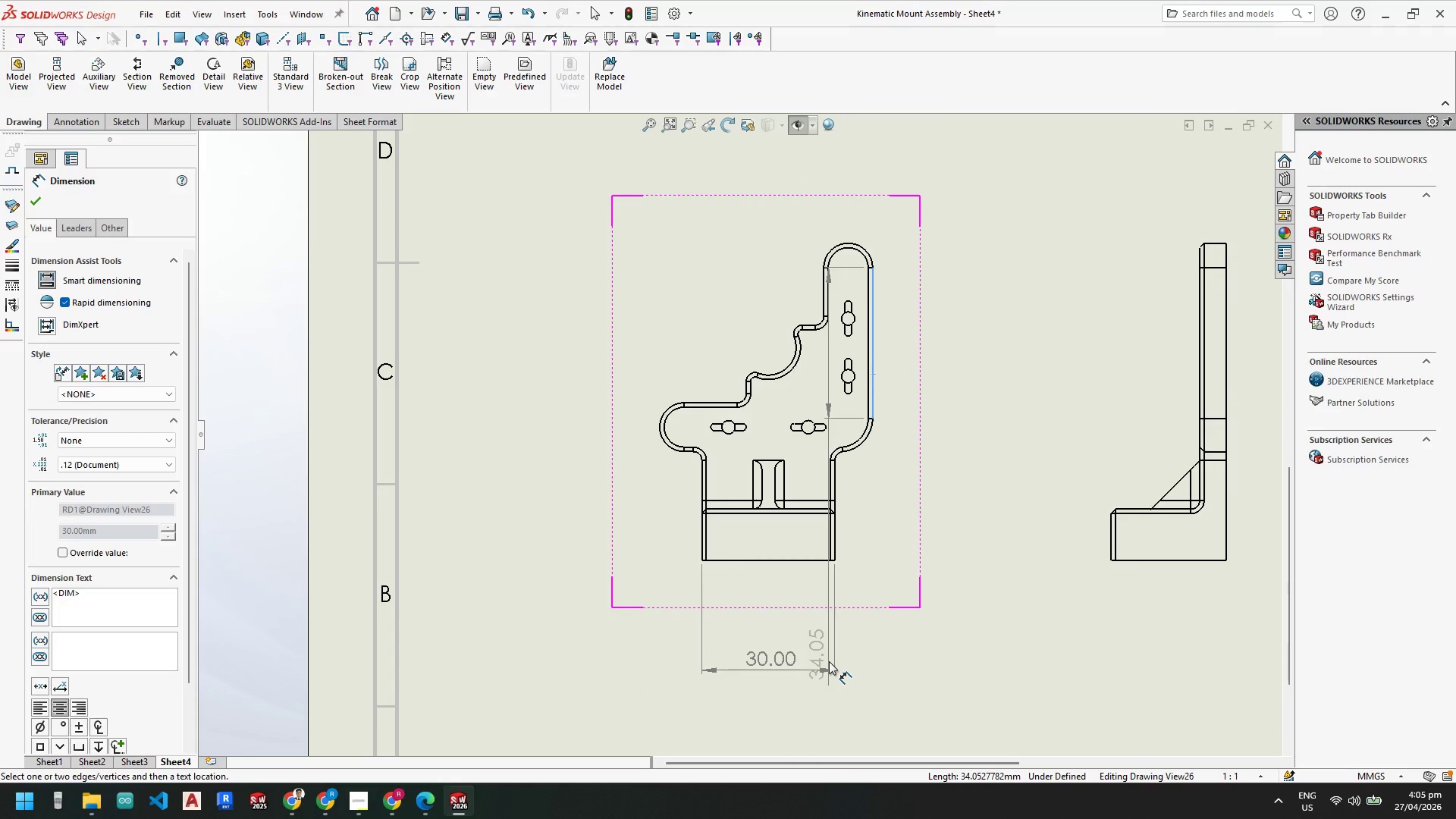 
wait(13.34)
 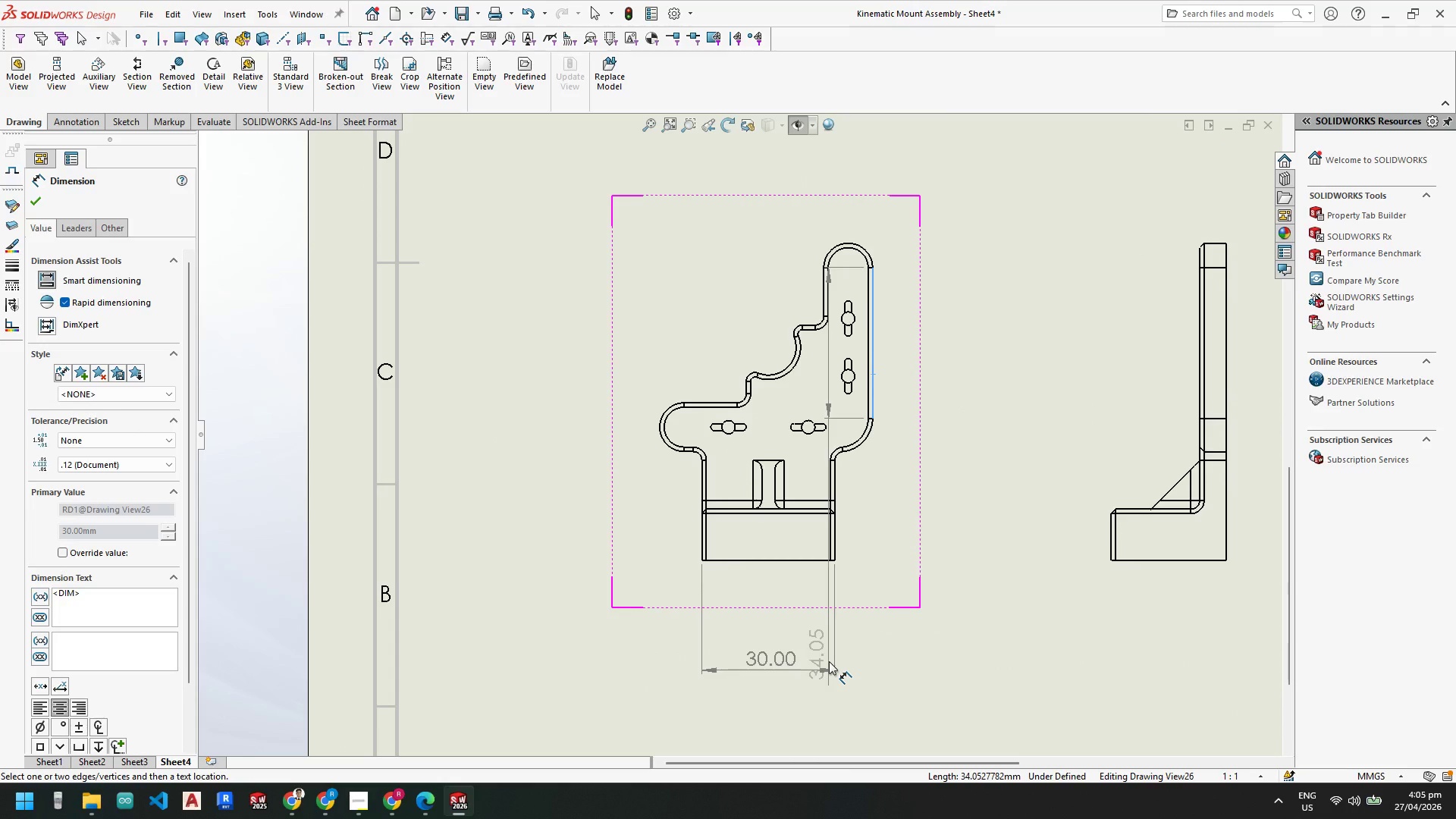 
key(Escape)
 